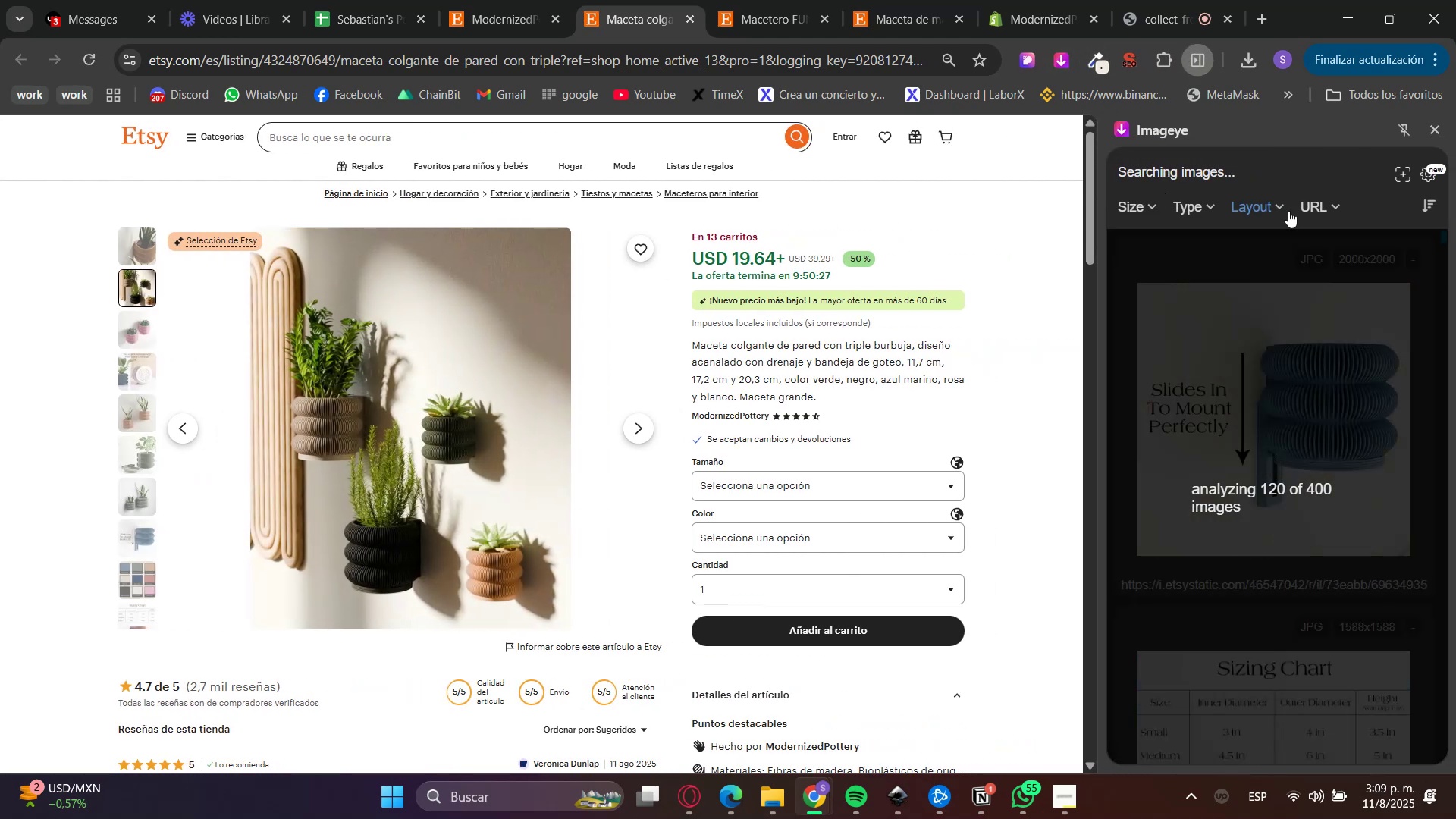 
double_click([1278, 207])
 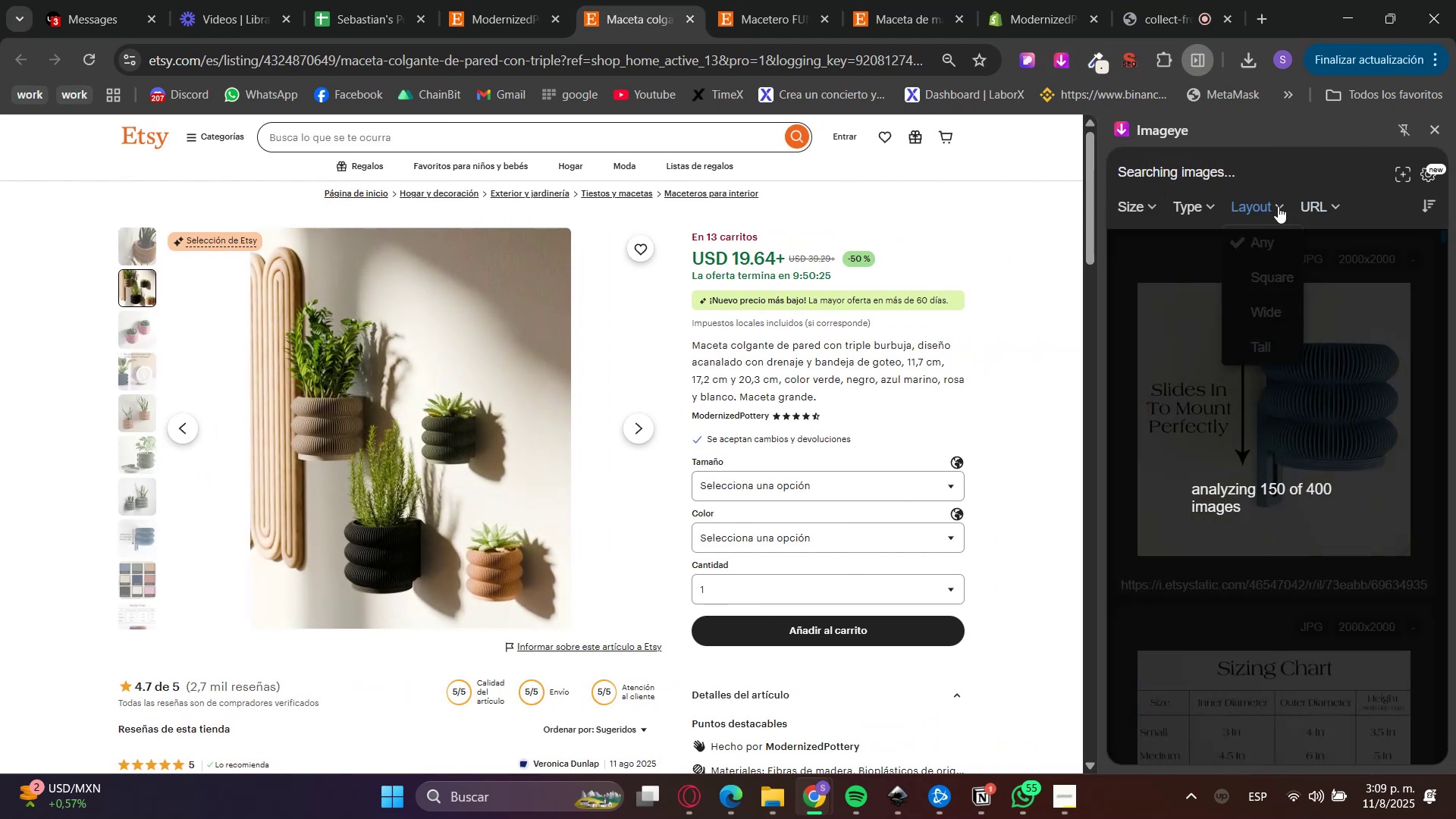 
double_click([1278, 206])
 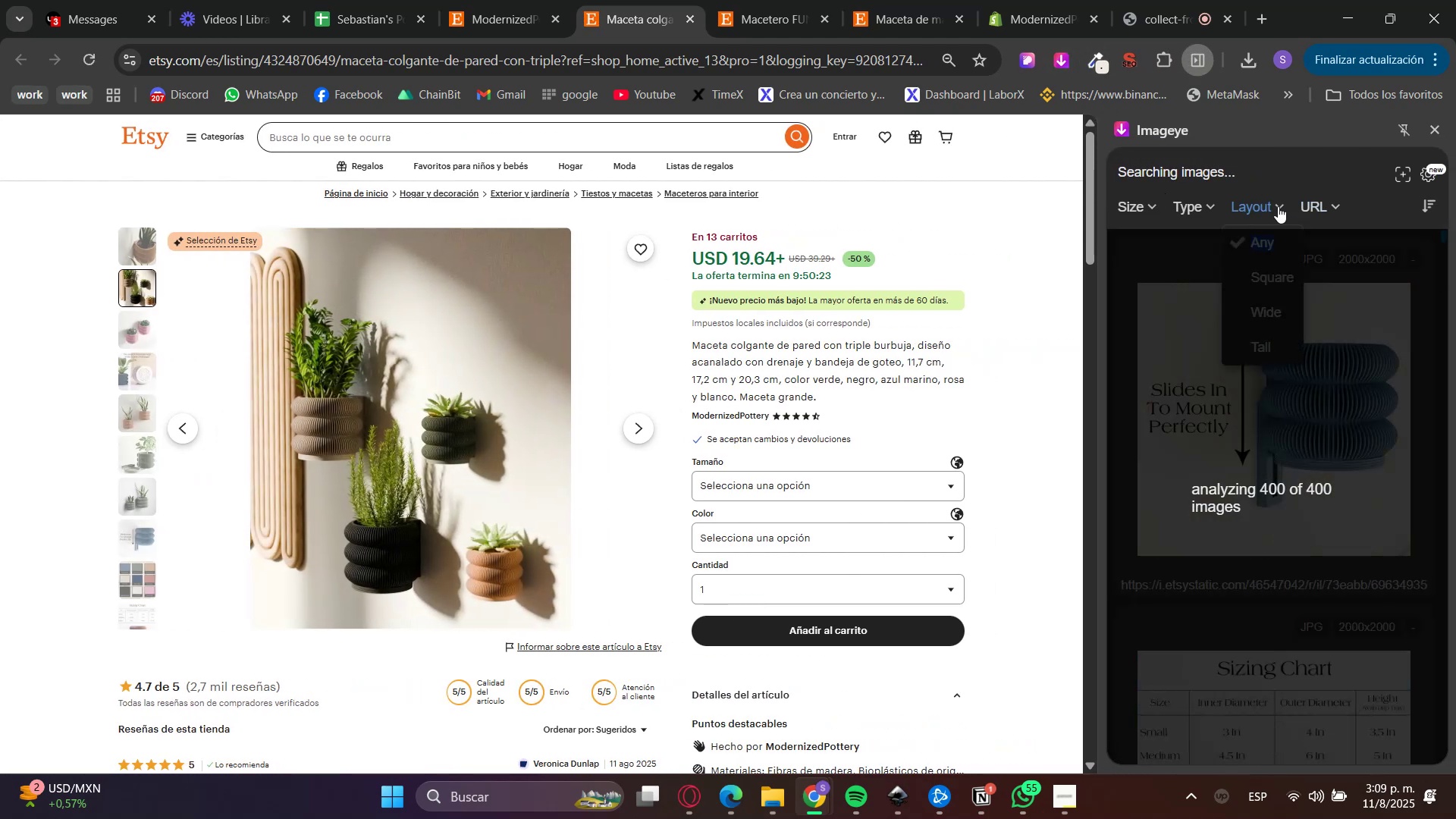 
double_click([1278, 206])
 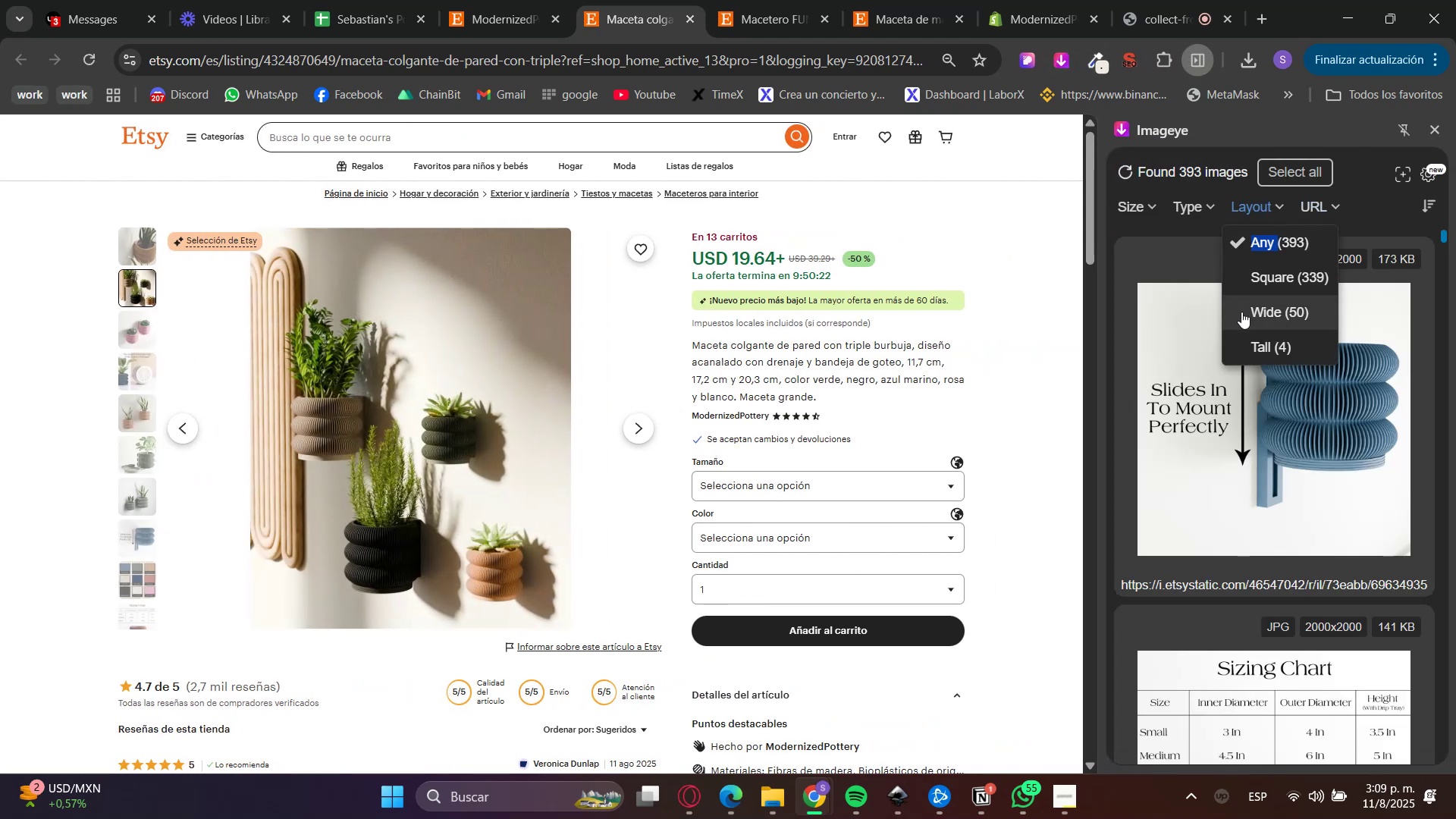 
left_click([1241, 312])
 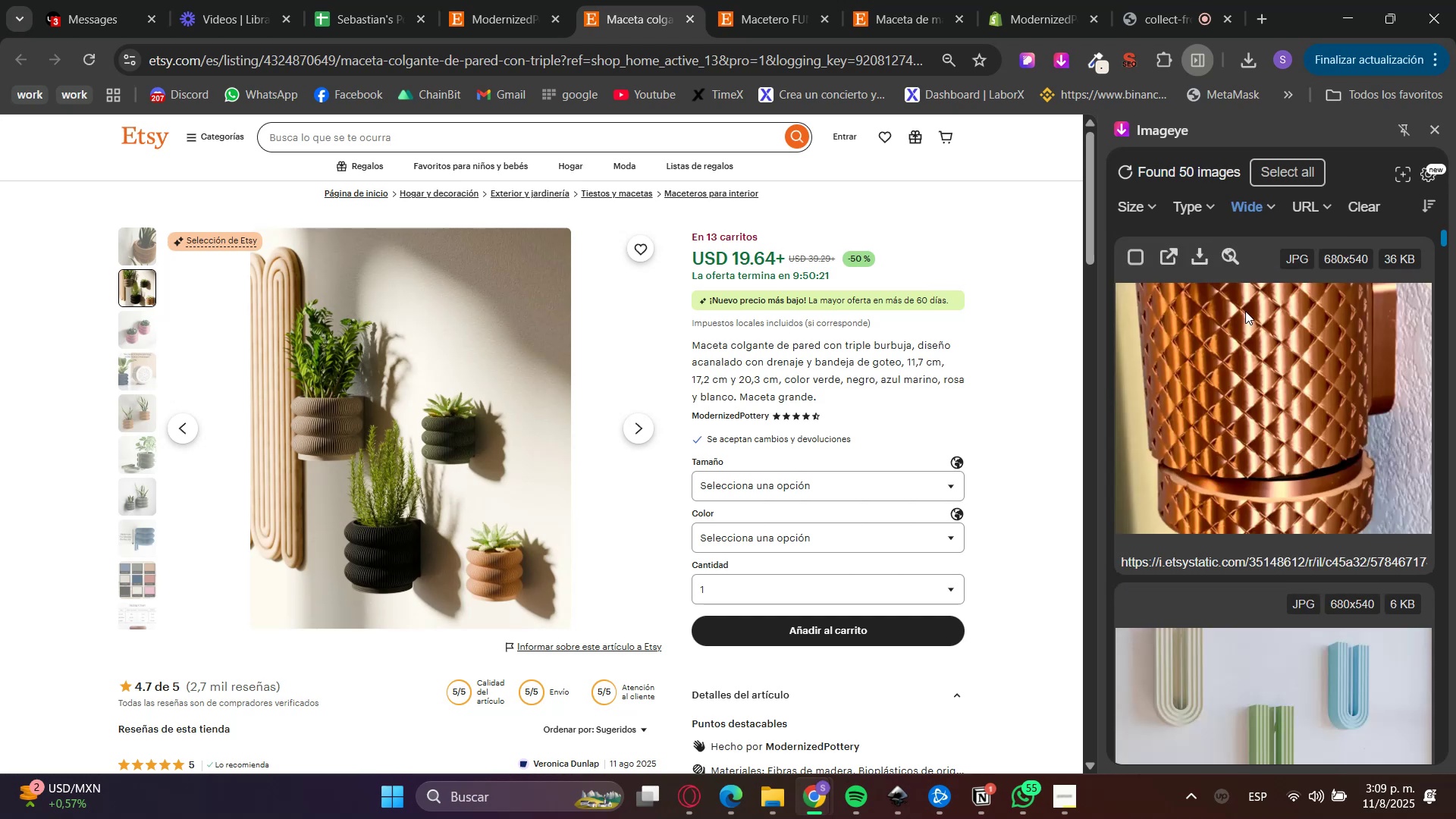 
scroll: coordinate [1286, 487], scroll_direction: down, amount: 8.0
 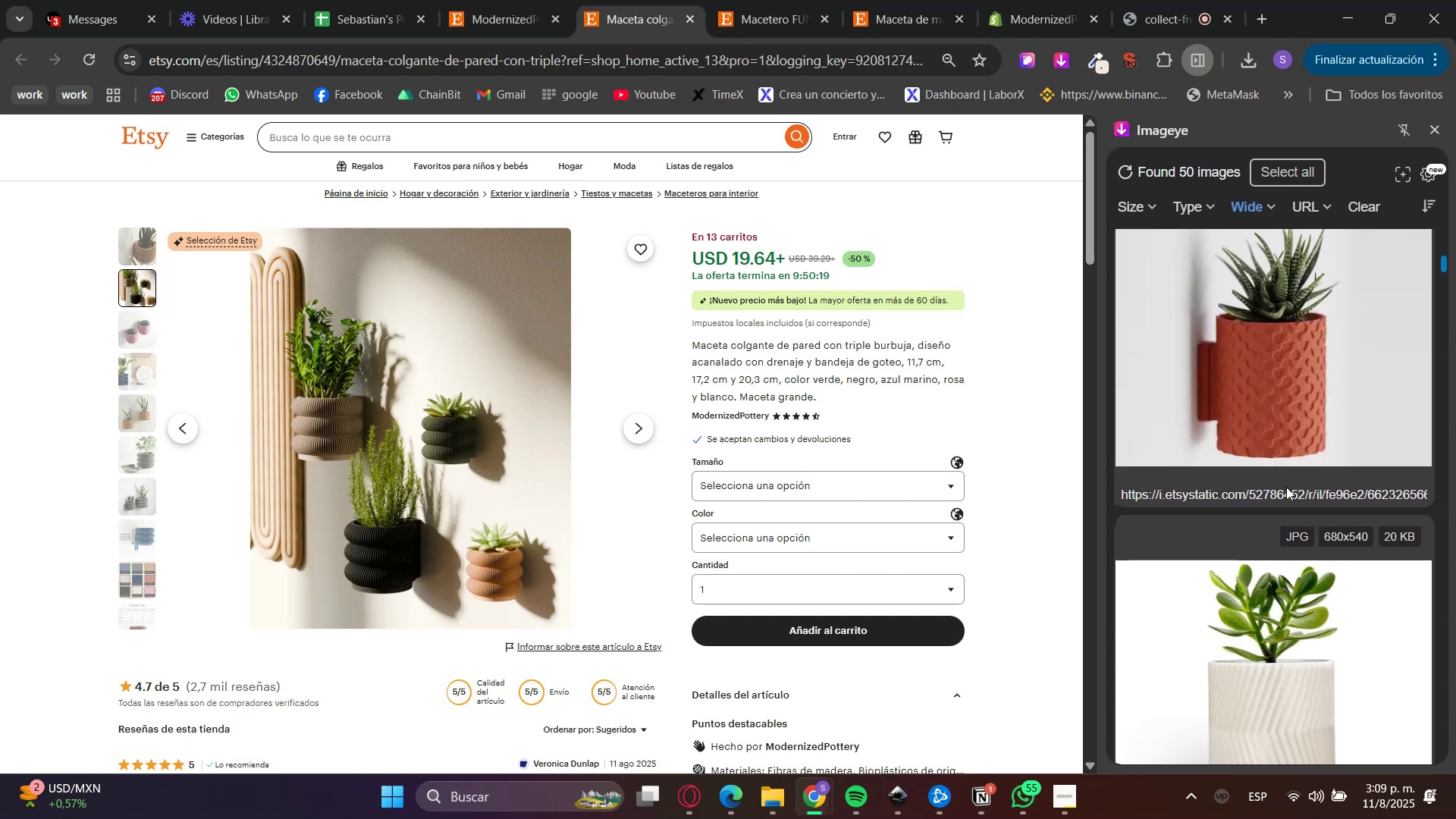 
scroll: coordinate [1286, 487], scroll_direction: up, amount: 1.0
 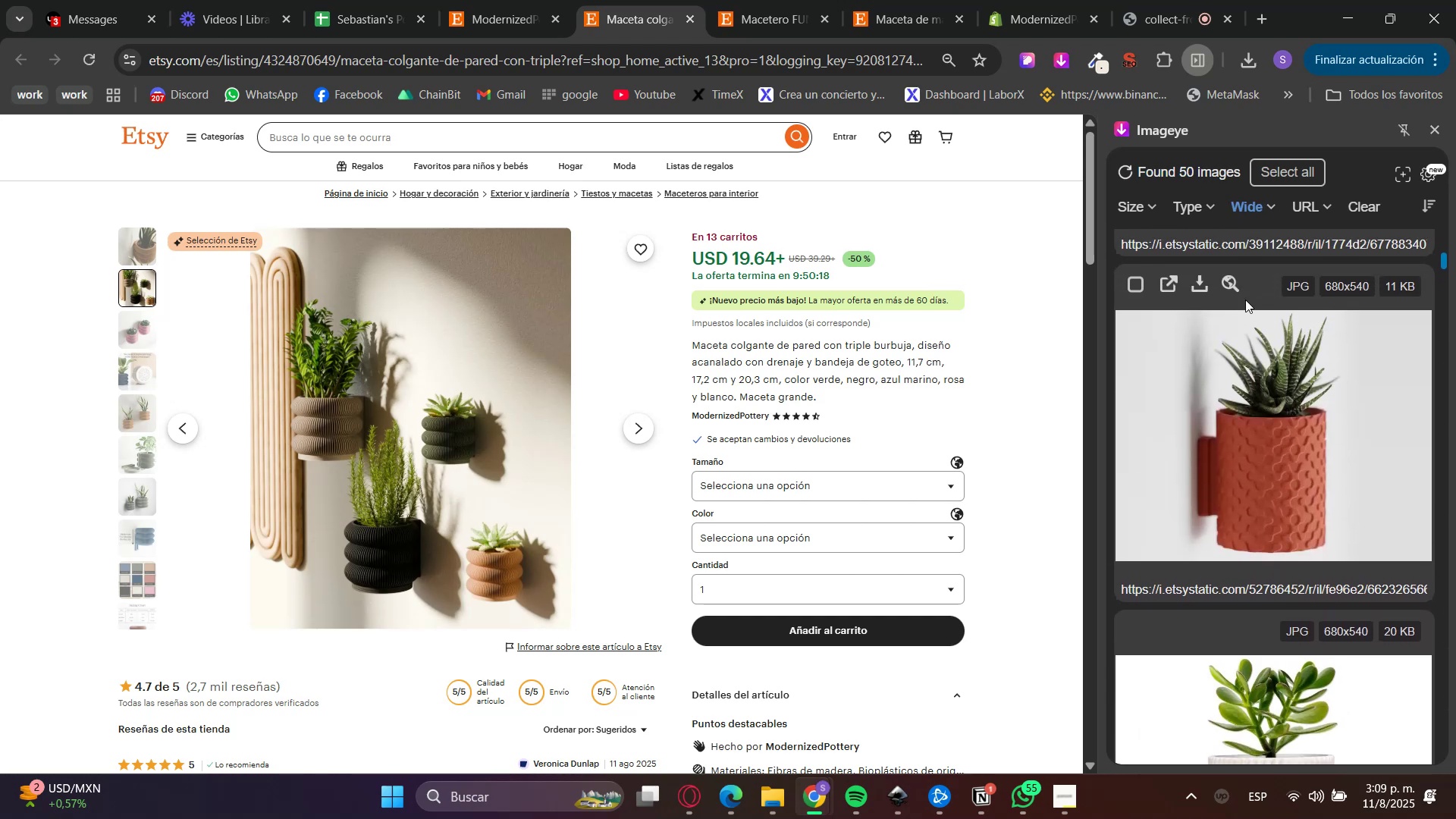 
mouse_move([1205, 300])
 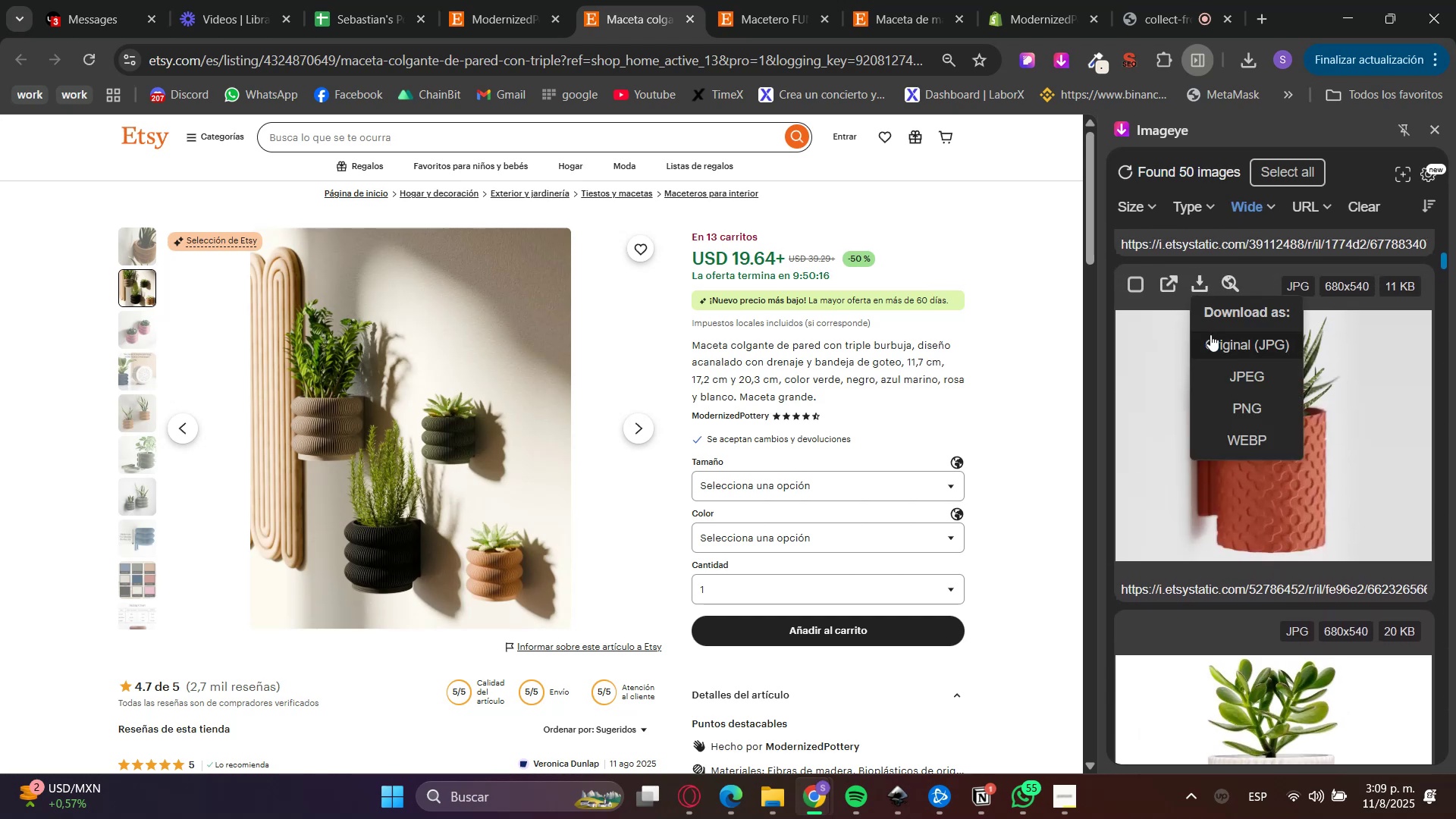 
scroll: coordinate [1201, 505], scroll_direction: up, amount: 9.0
 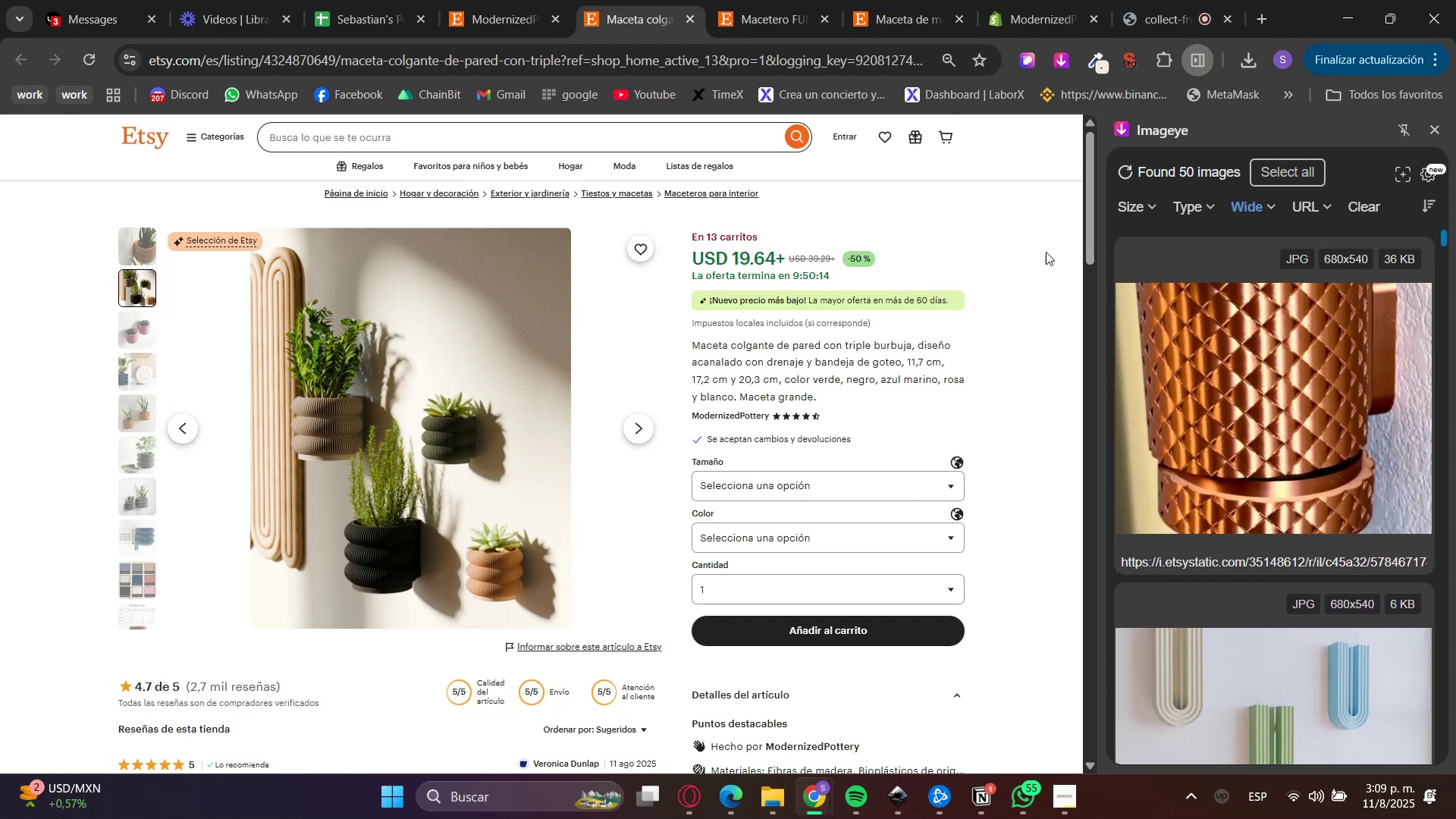 
left_click([1432, 124])
 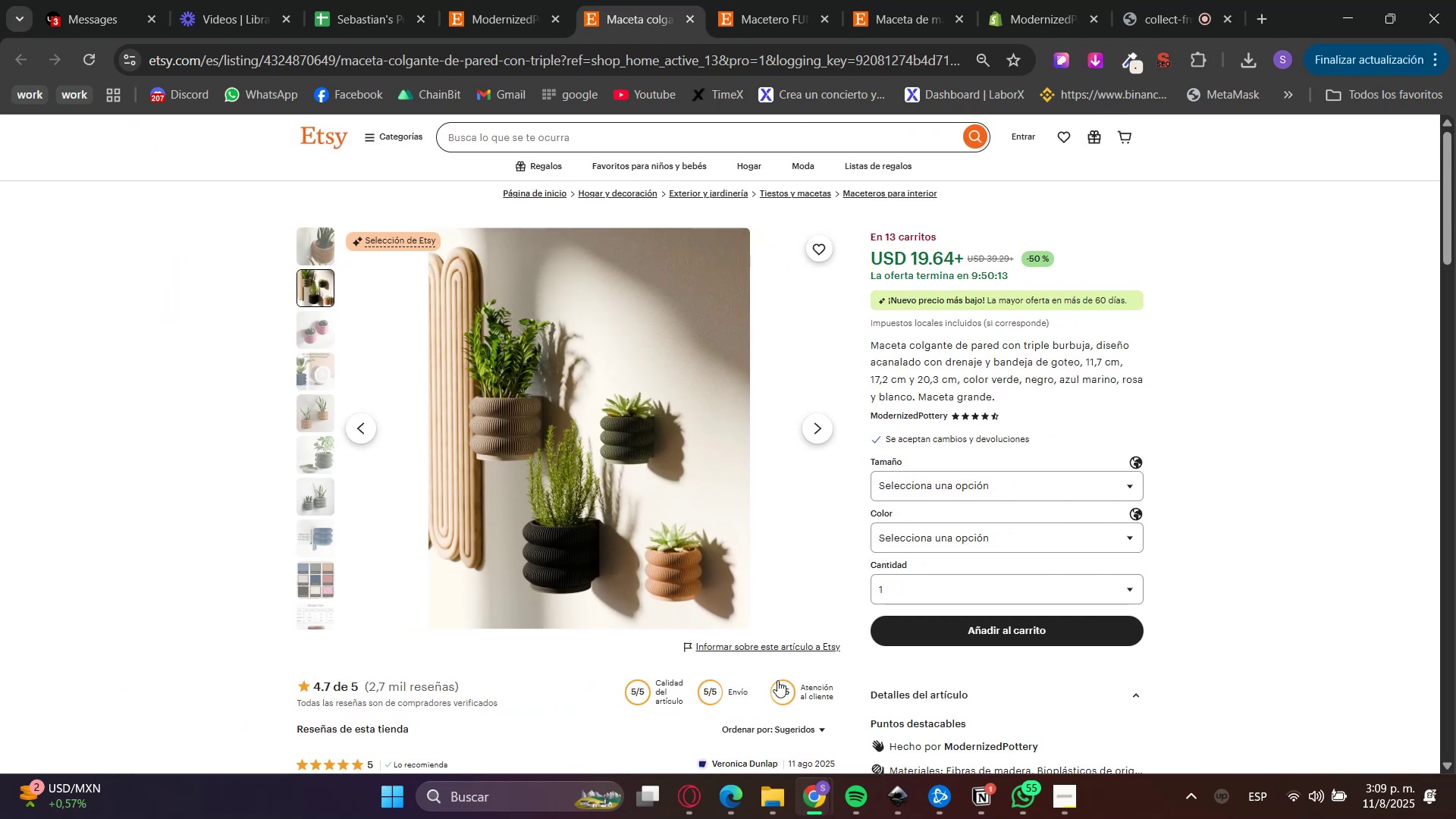 
left_click([723, 796])
 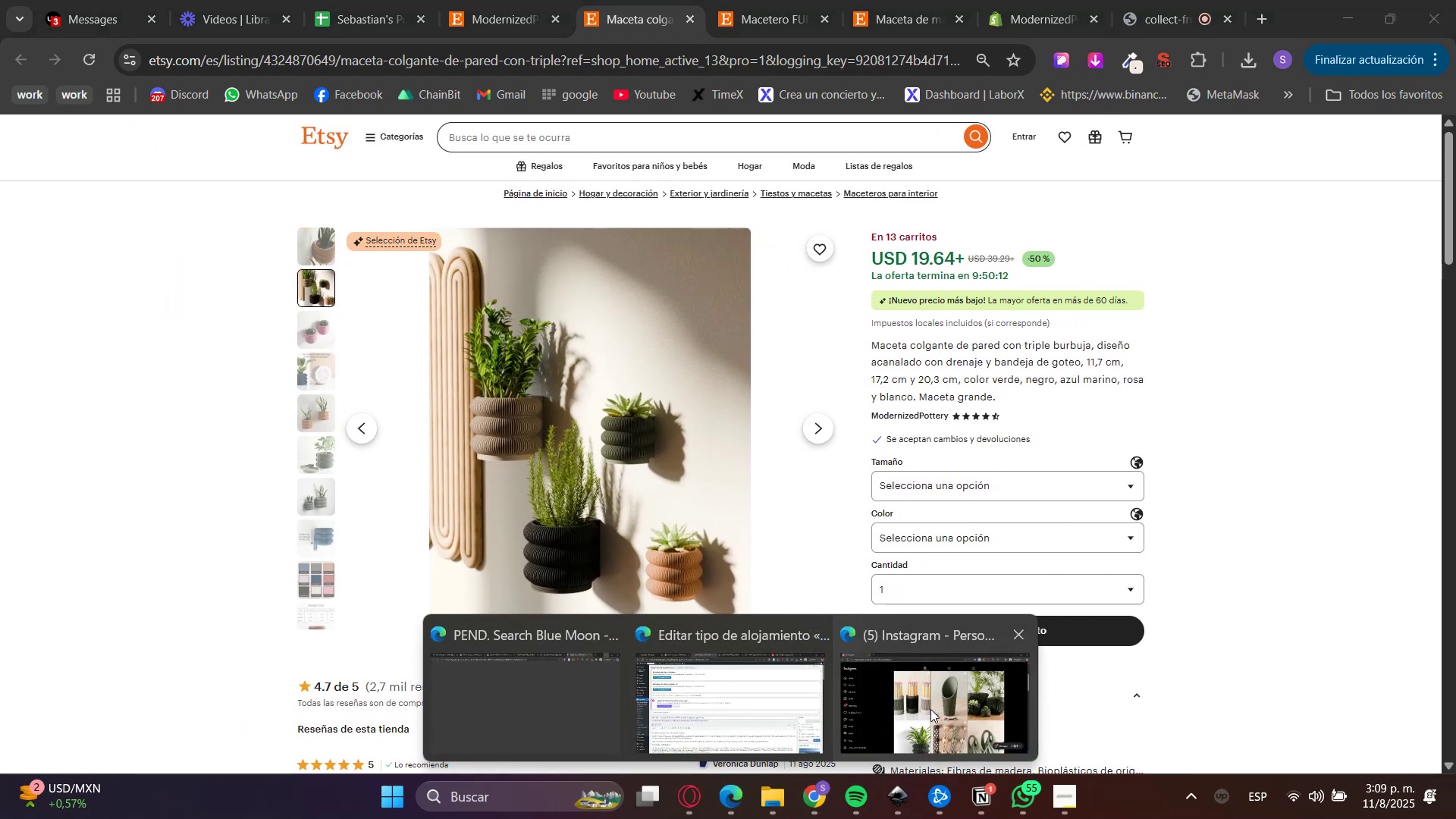 
left_click([930, 709])
 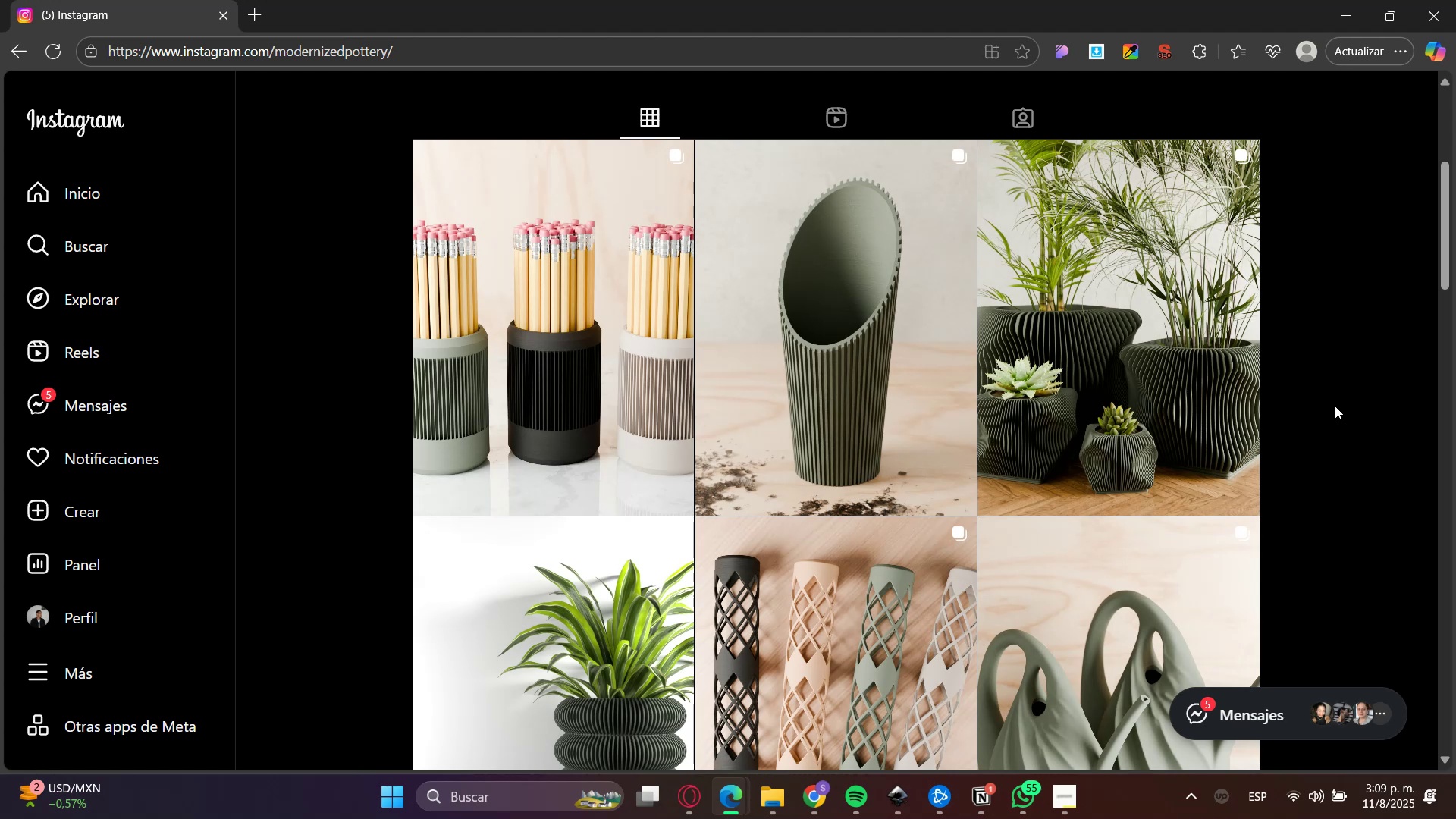 
scroll: coordinate [1335, 406], scroll_direction: up, amount: 2.0
 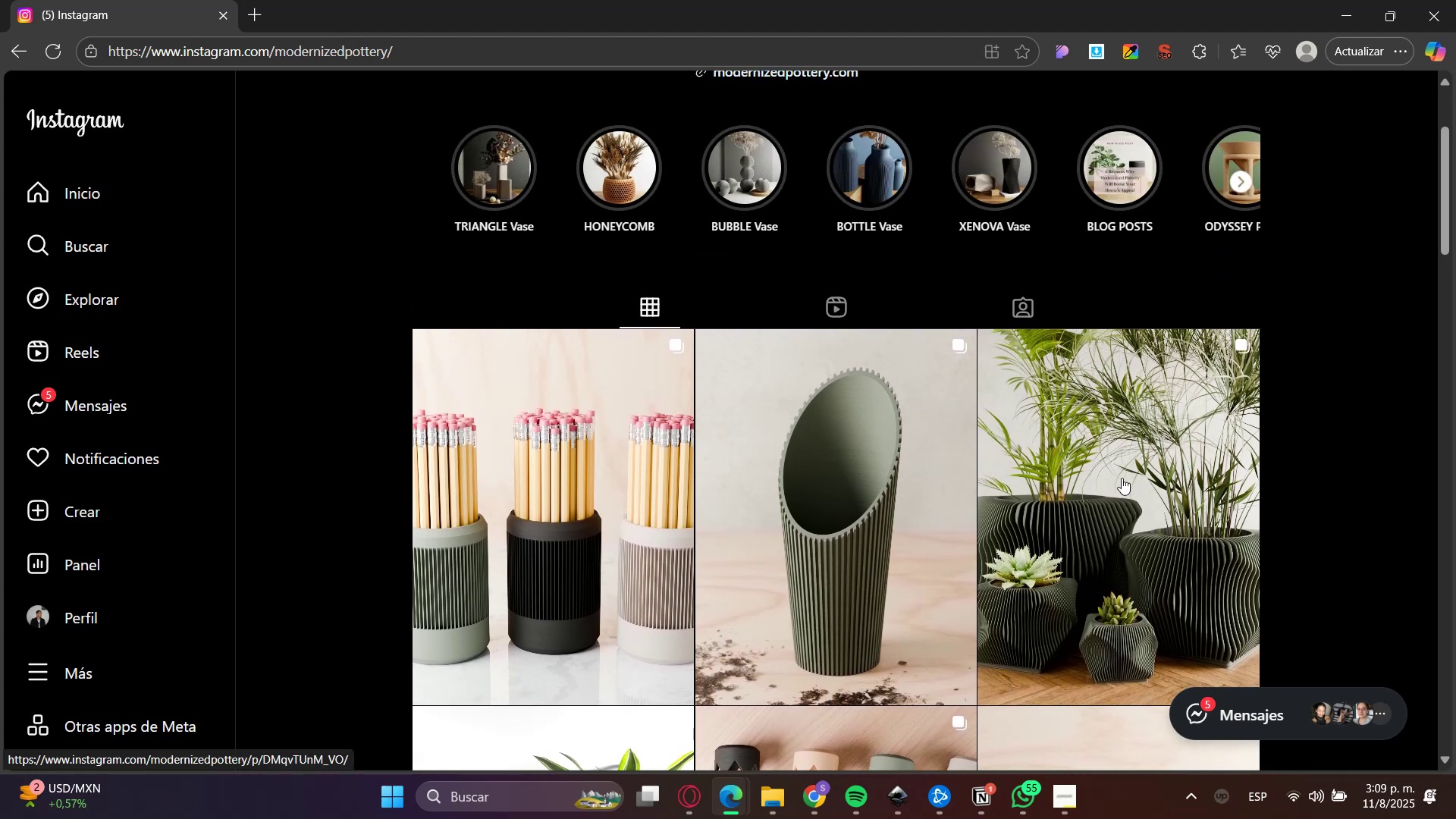 
left_click([1122, 478])
 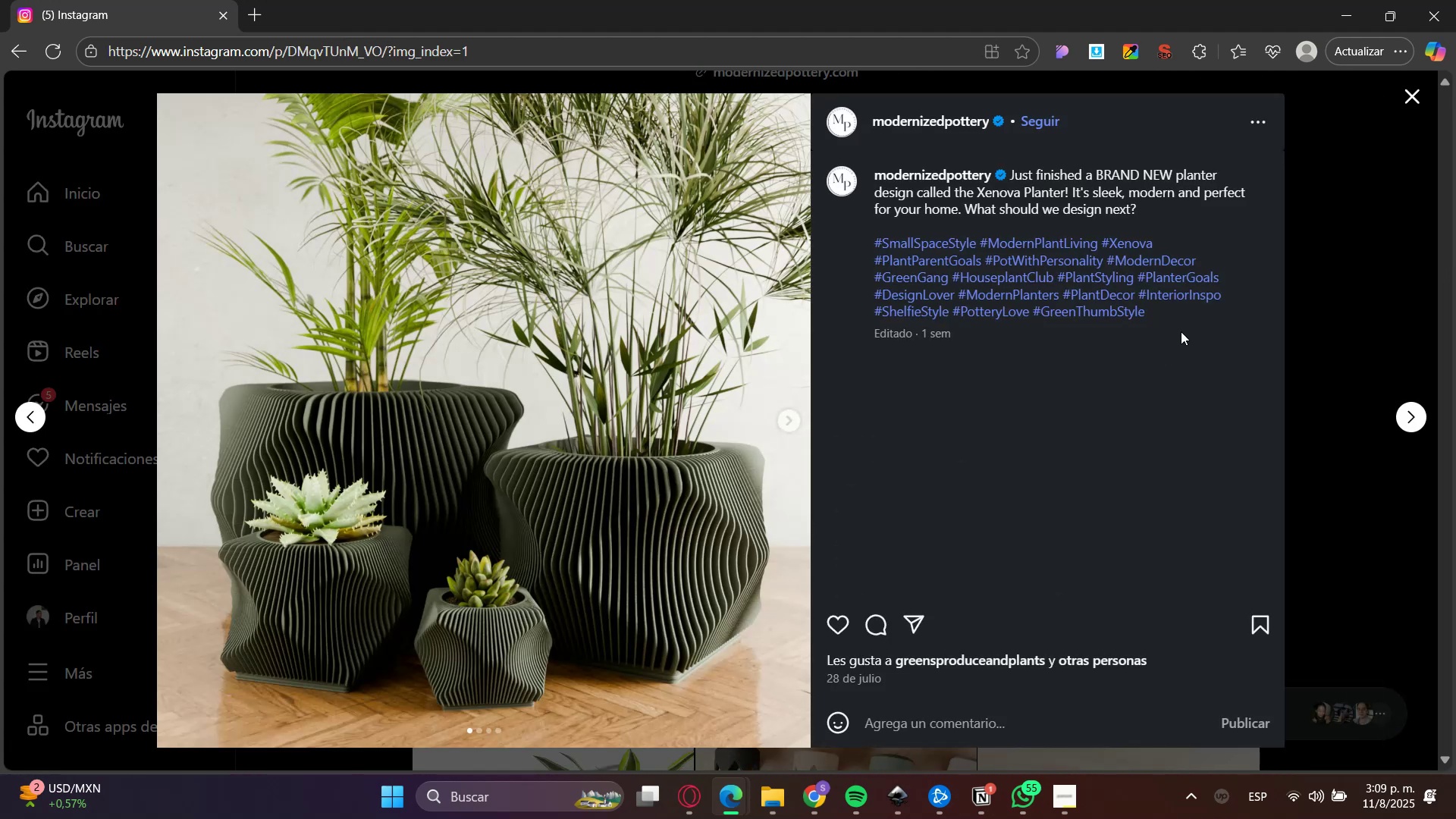 
left_click([776, 413])
 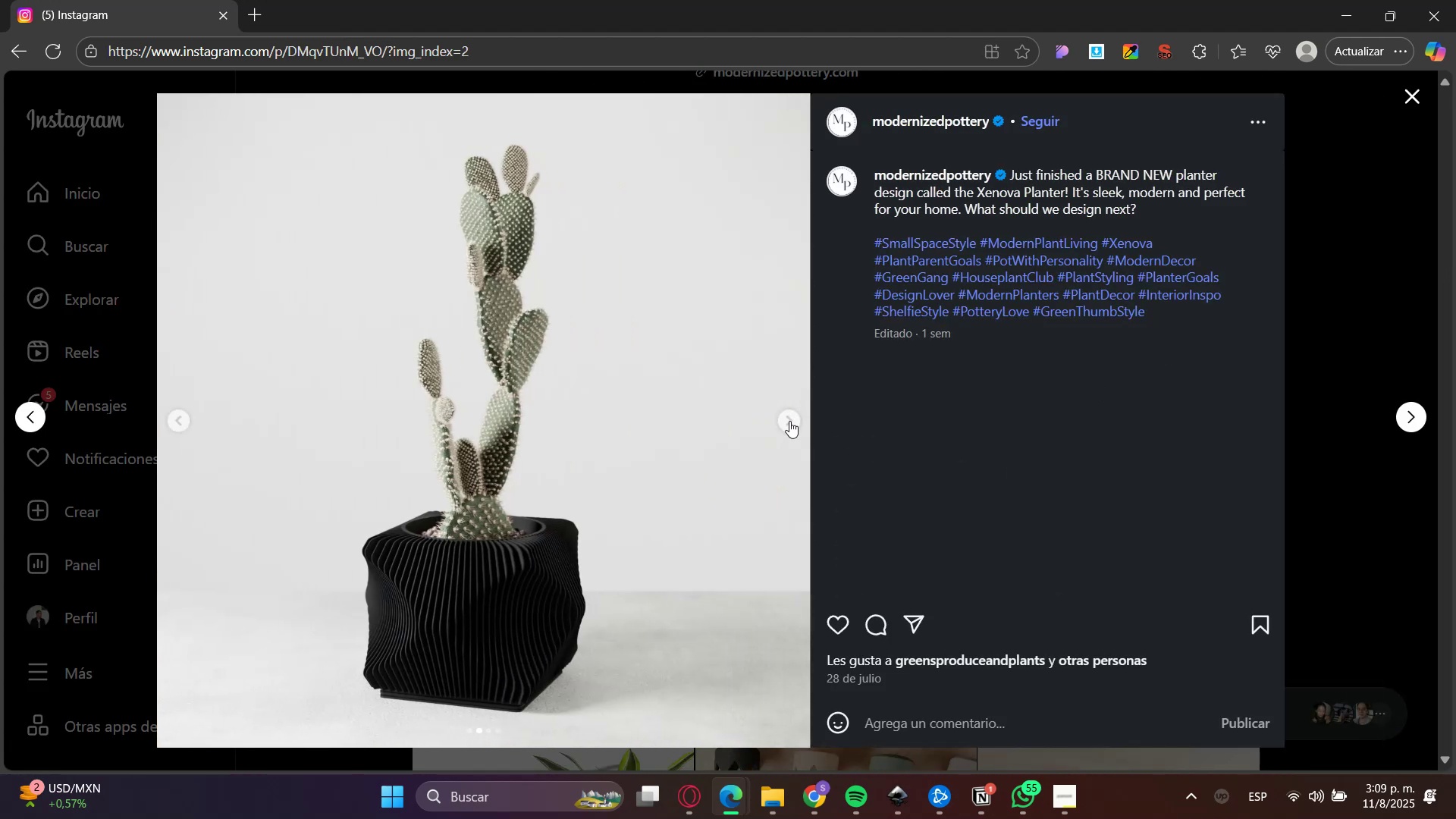 
left_click([789, 421])
 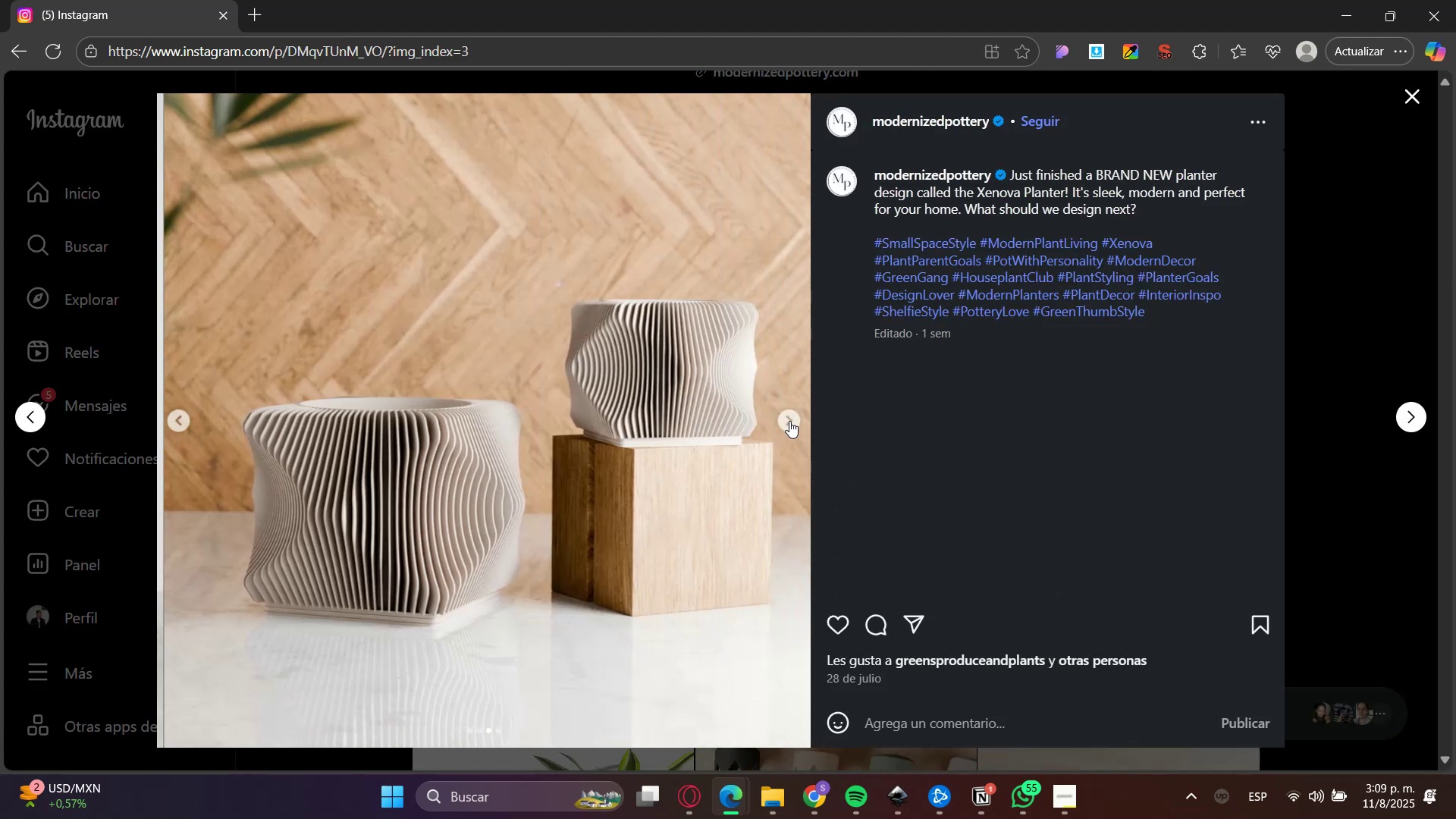 
left_click([789, 421])
 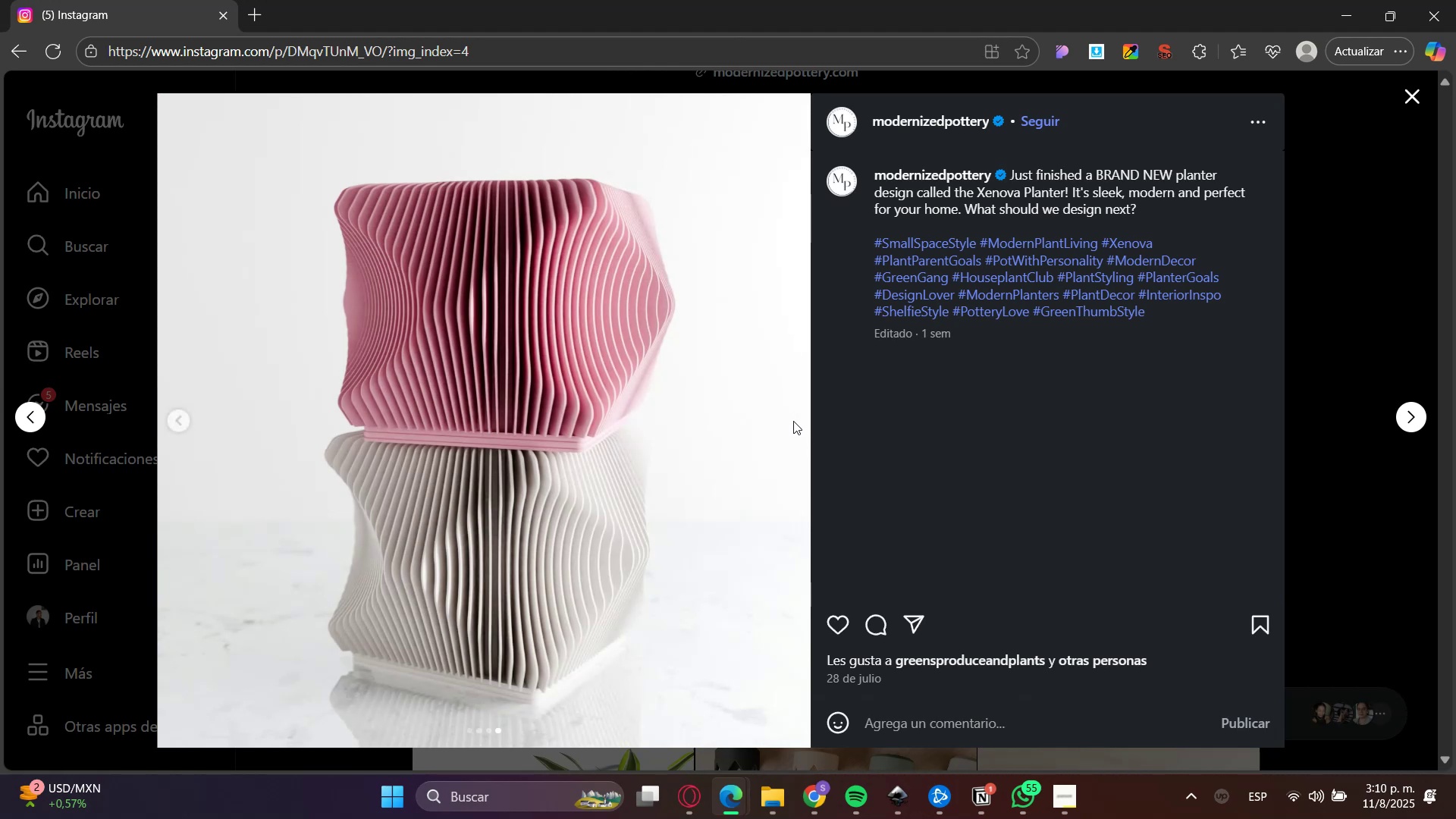 
wait(9.35)
 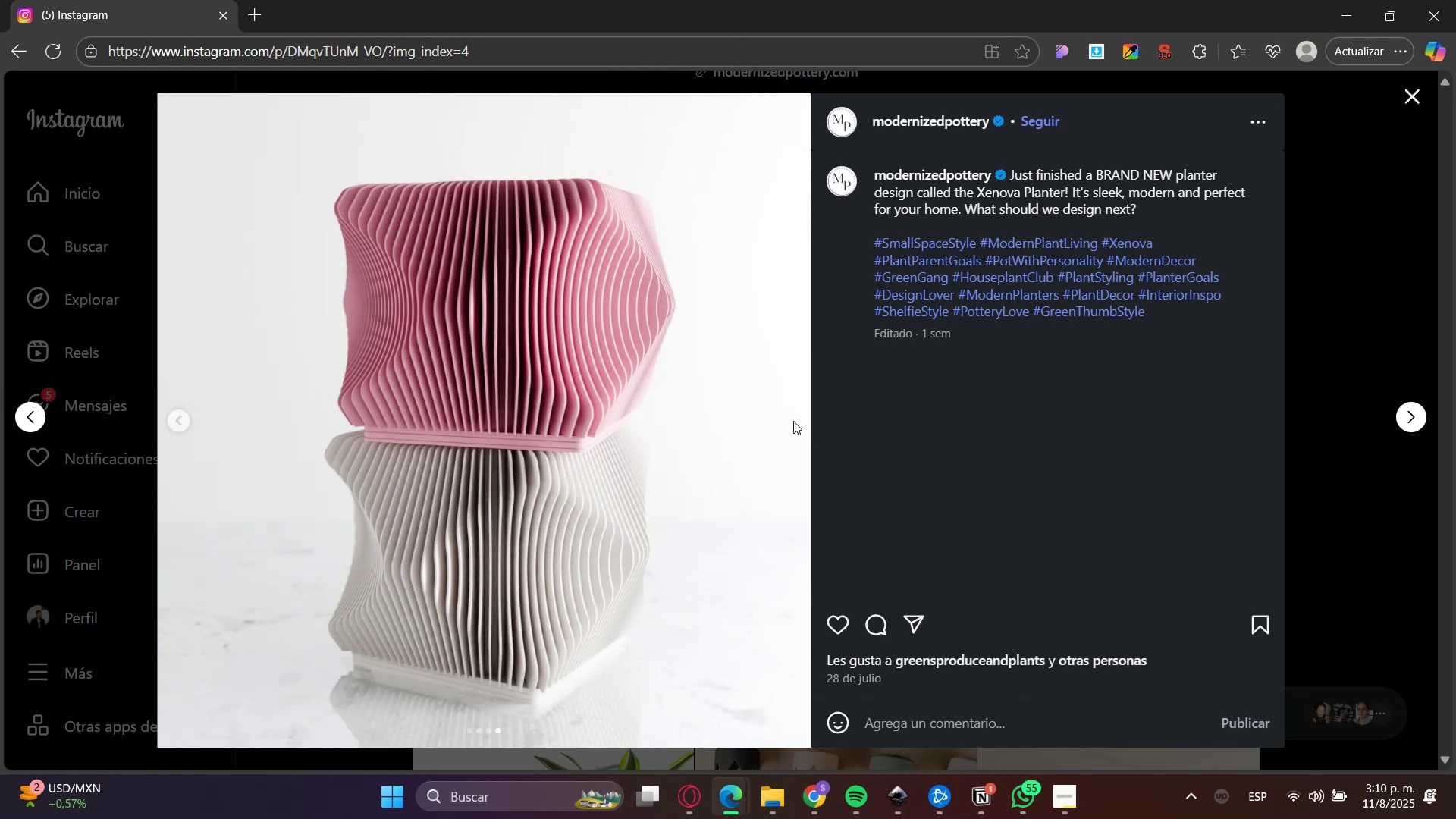 
left_click([1084, 51])
 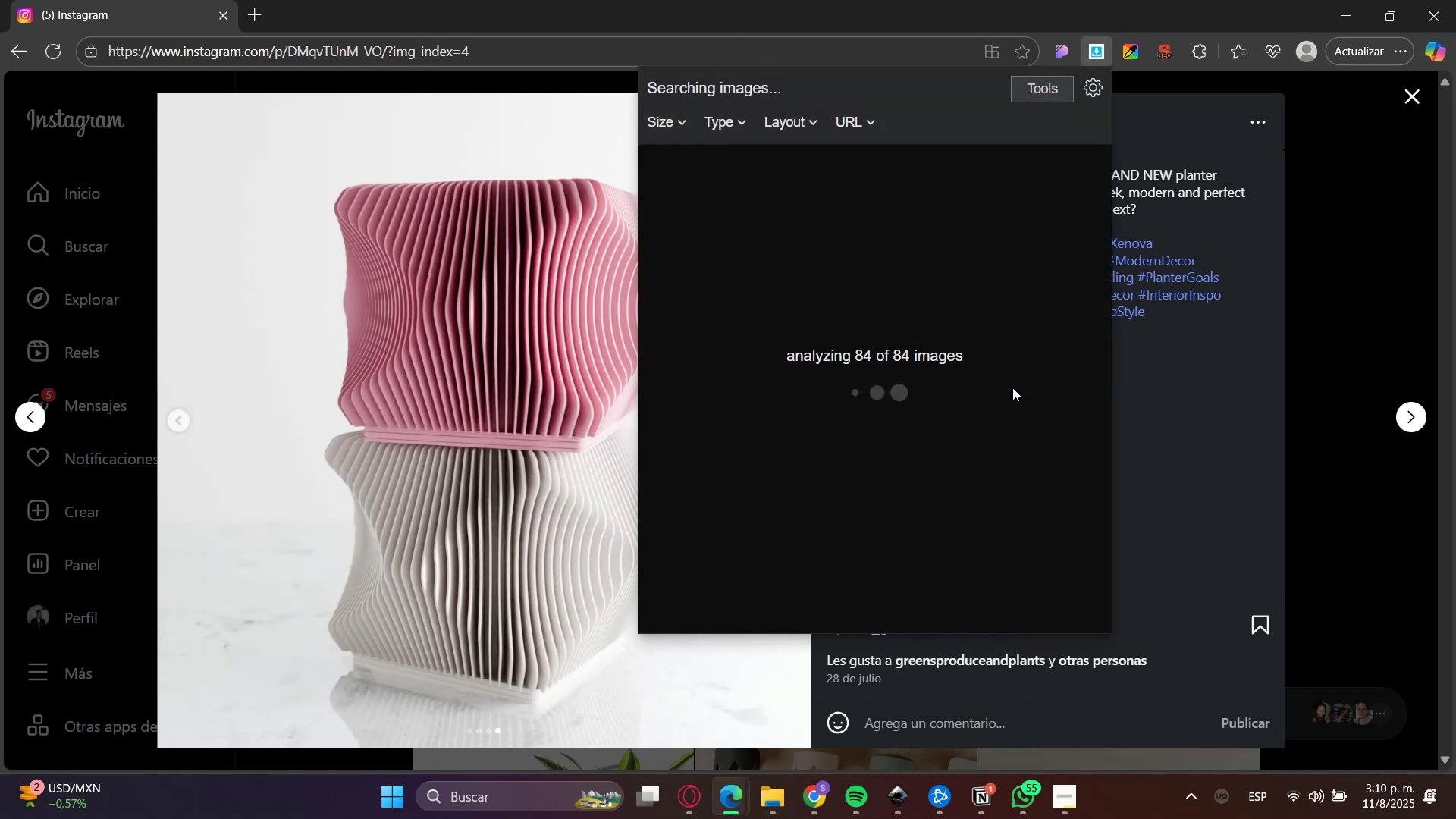 
left_click([1319, 403])
 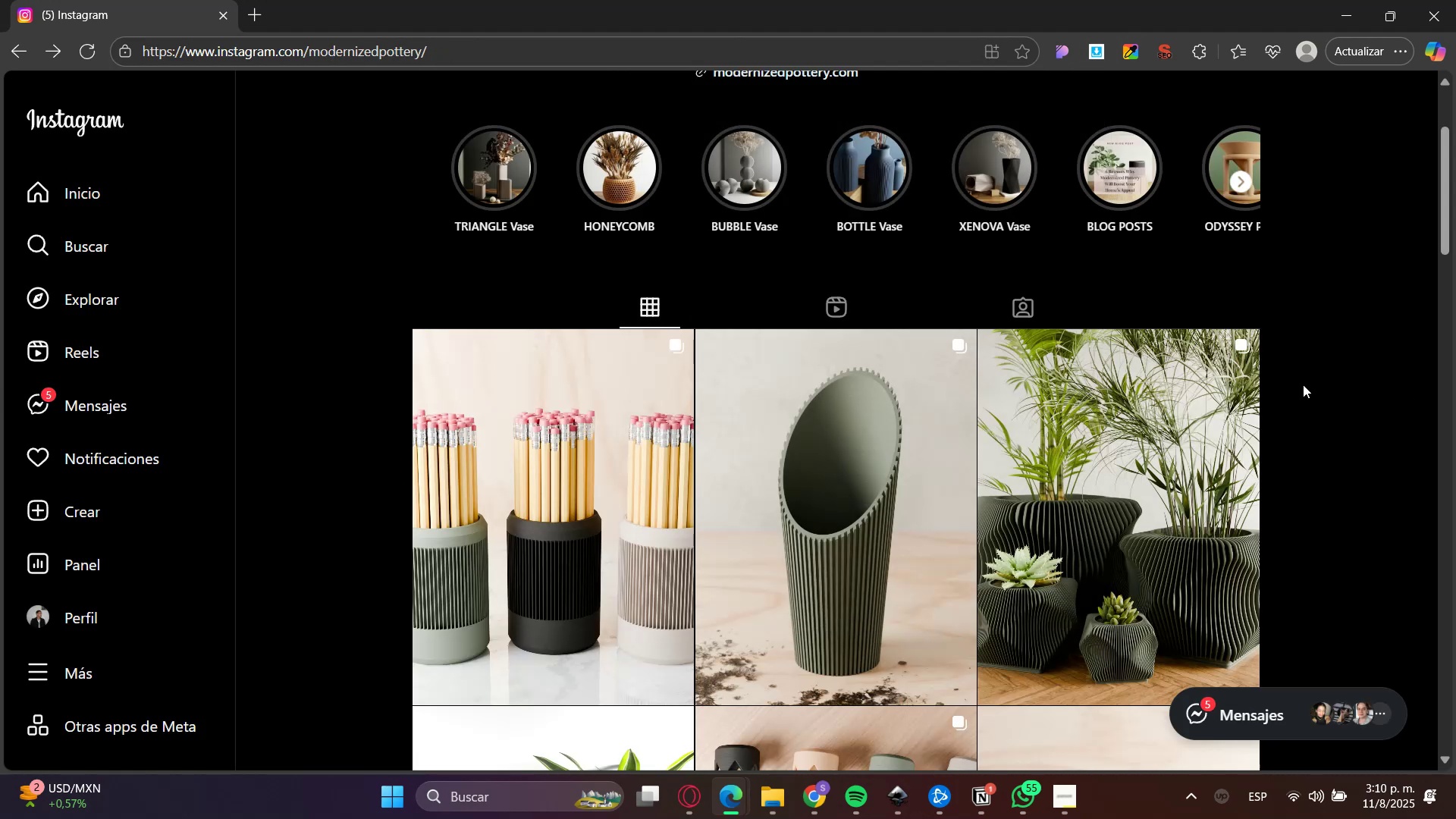 
scroll: coordinate [1285, 439], scroll_direction: down, amount: 3.0
 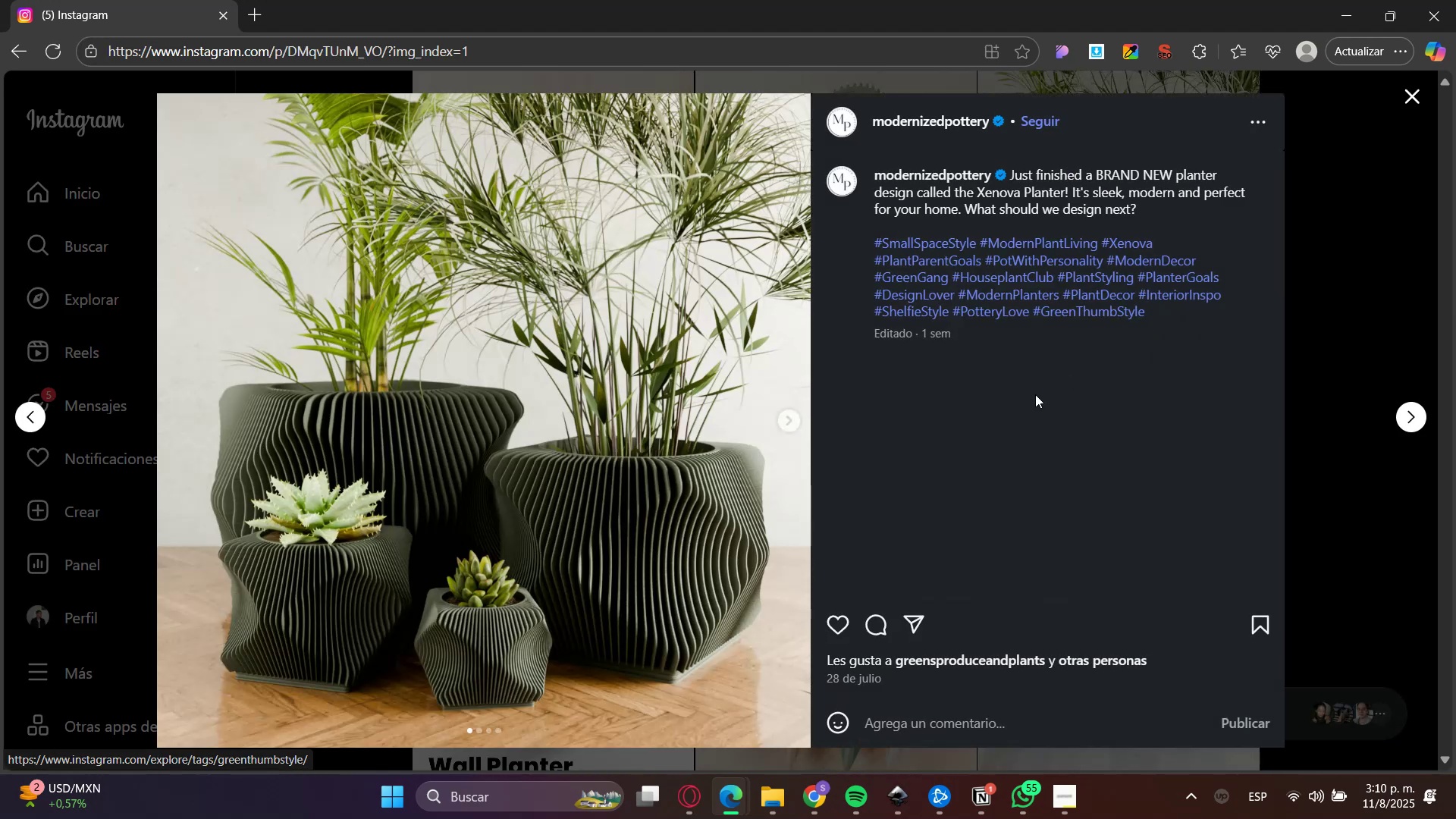 
left_click([803, 419])
 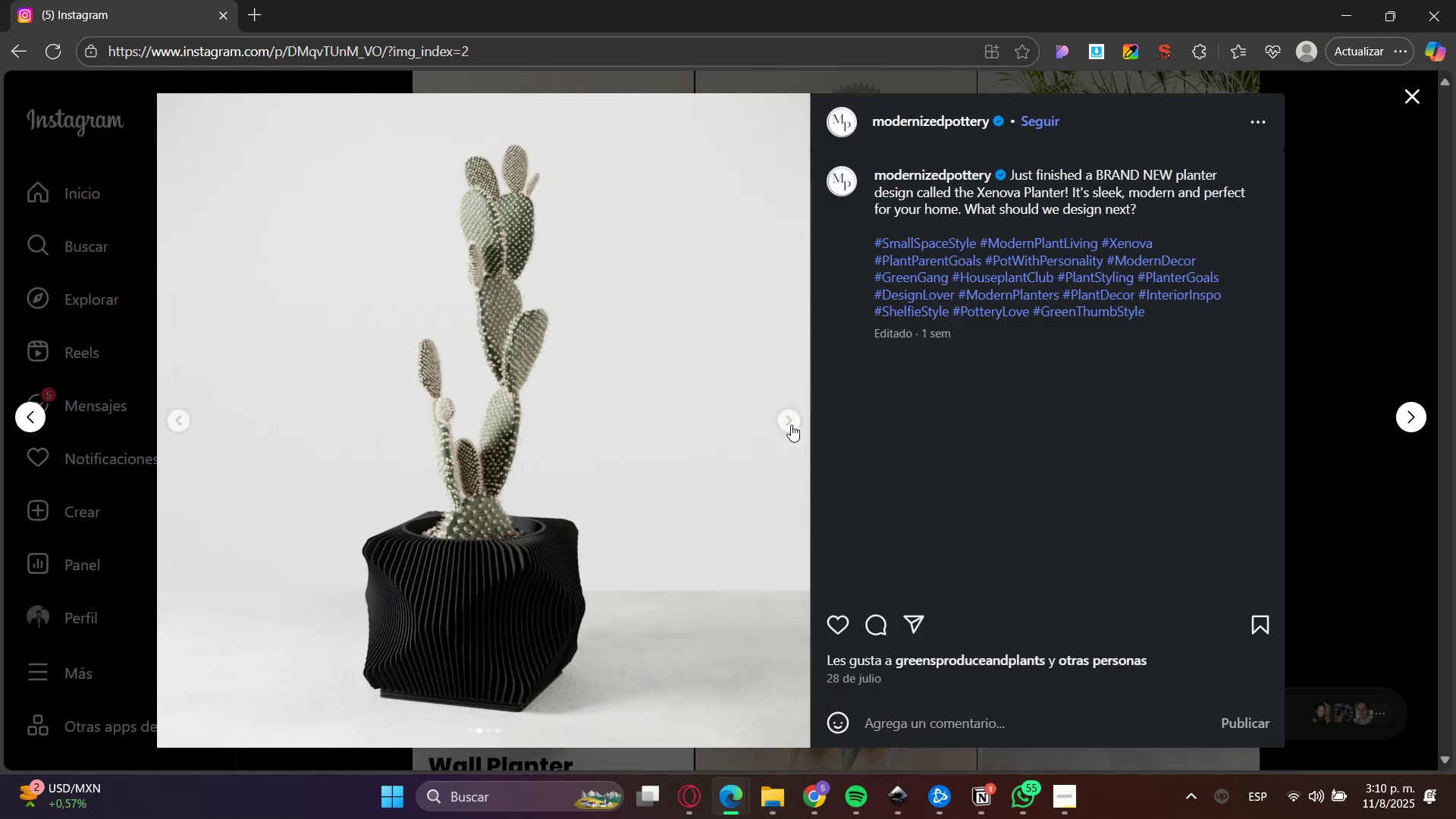 
double_click([791, 425])
 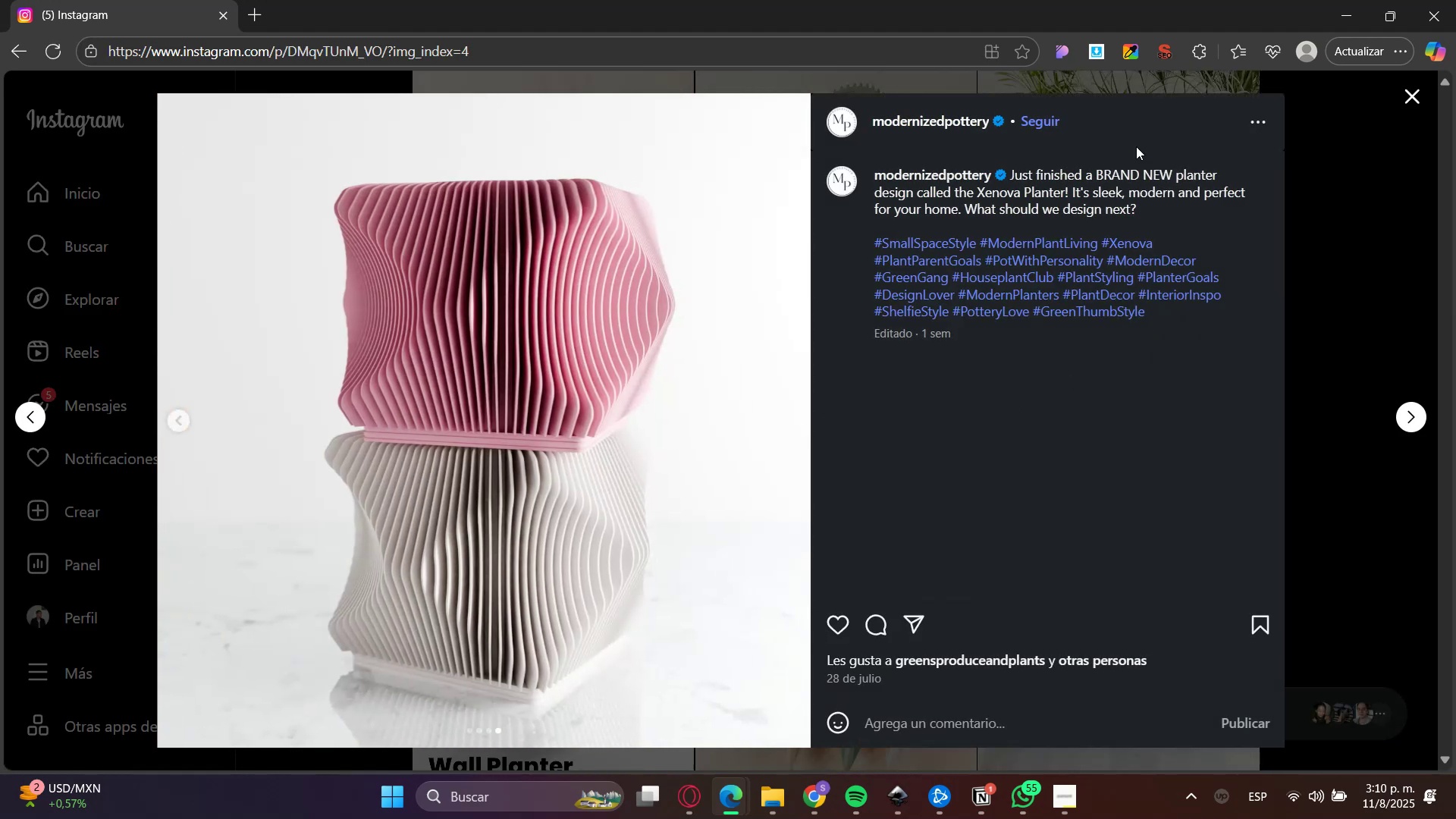 
left_click([1099, 58])
 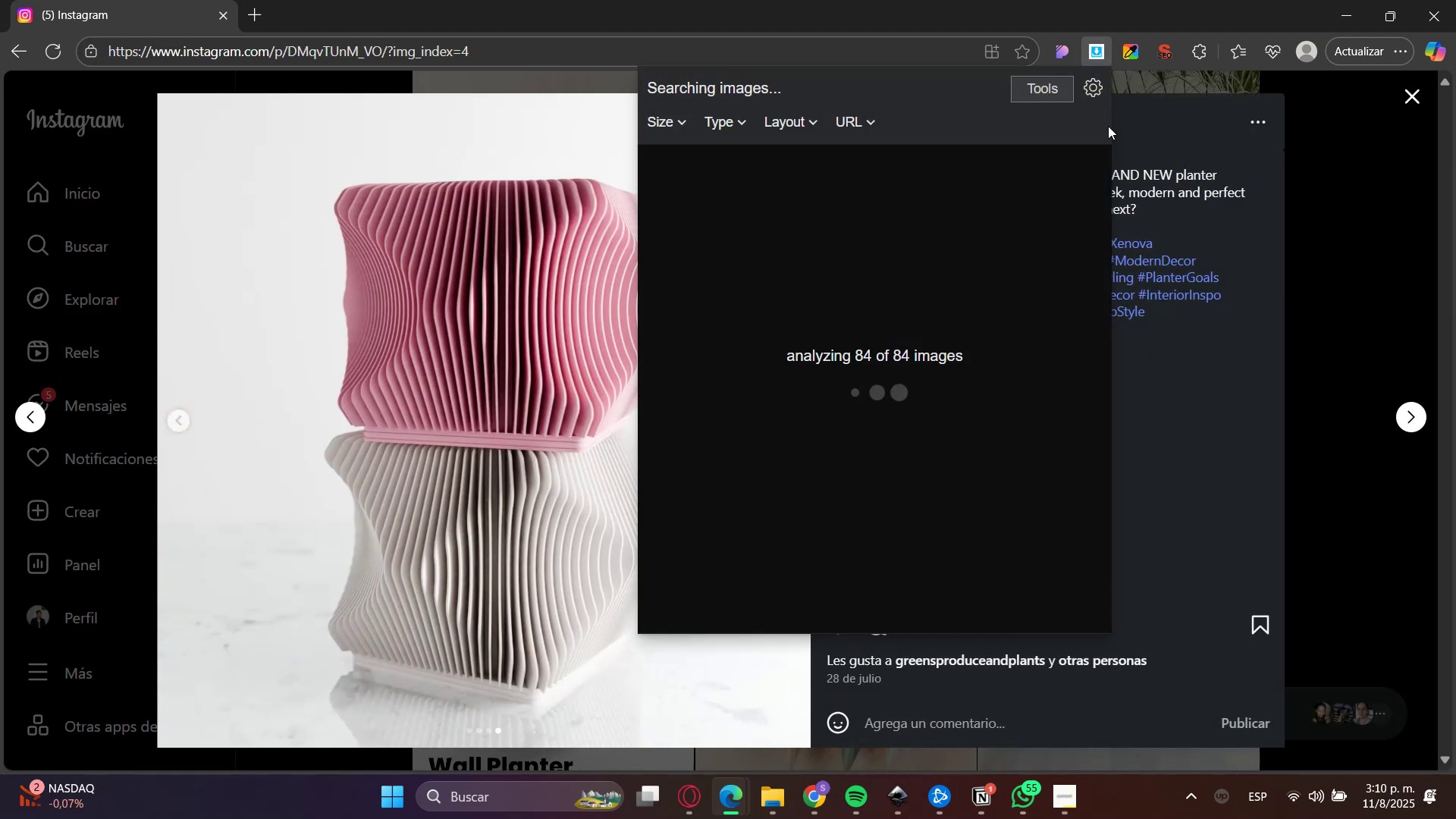 
left_click([1210, 488])
 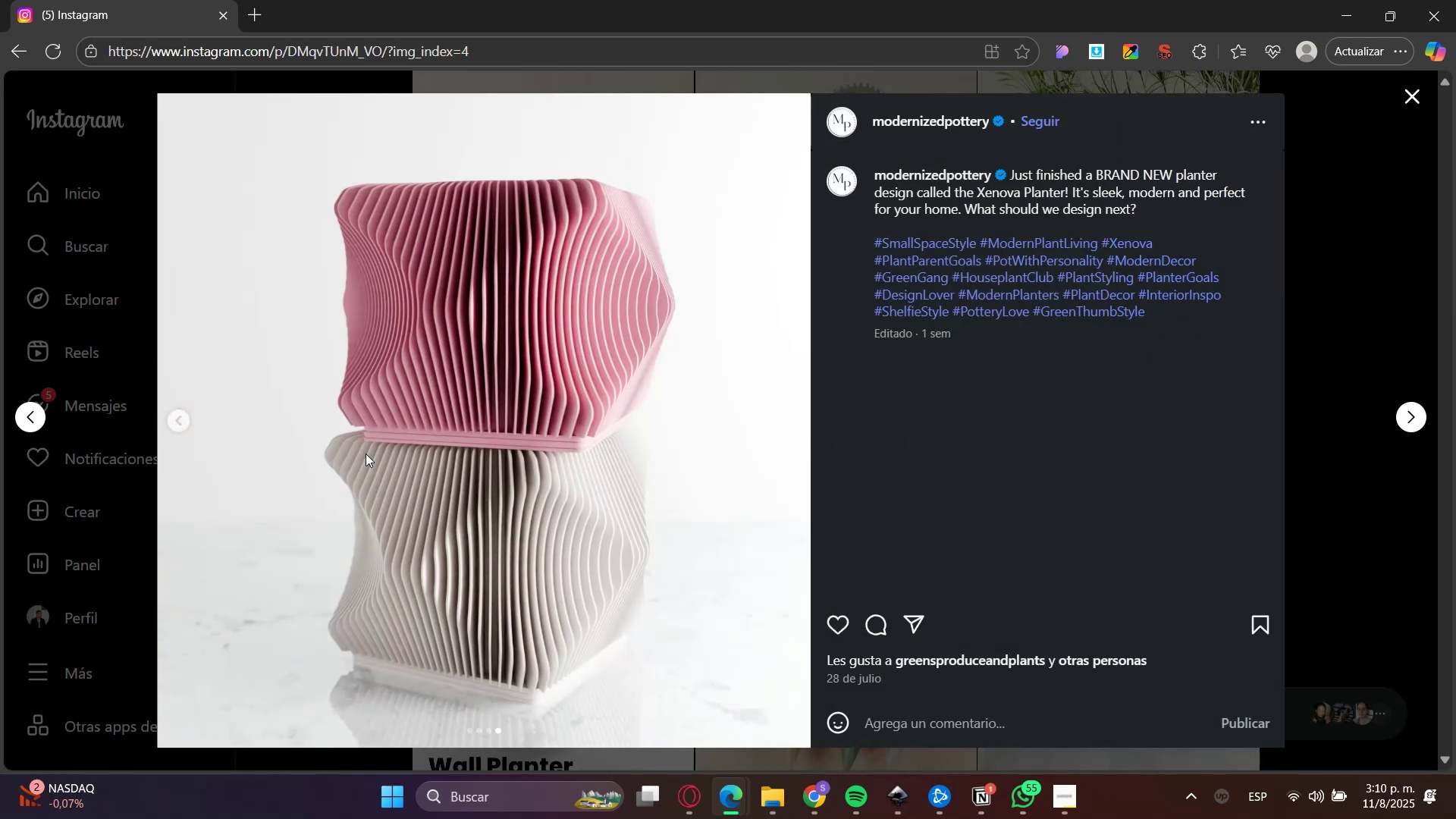 
left_click([189, 426])
 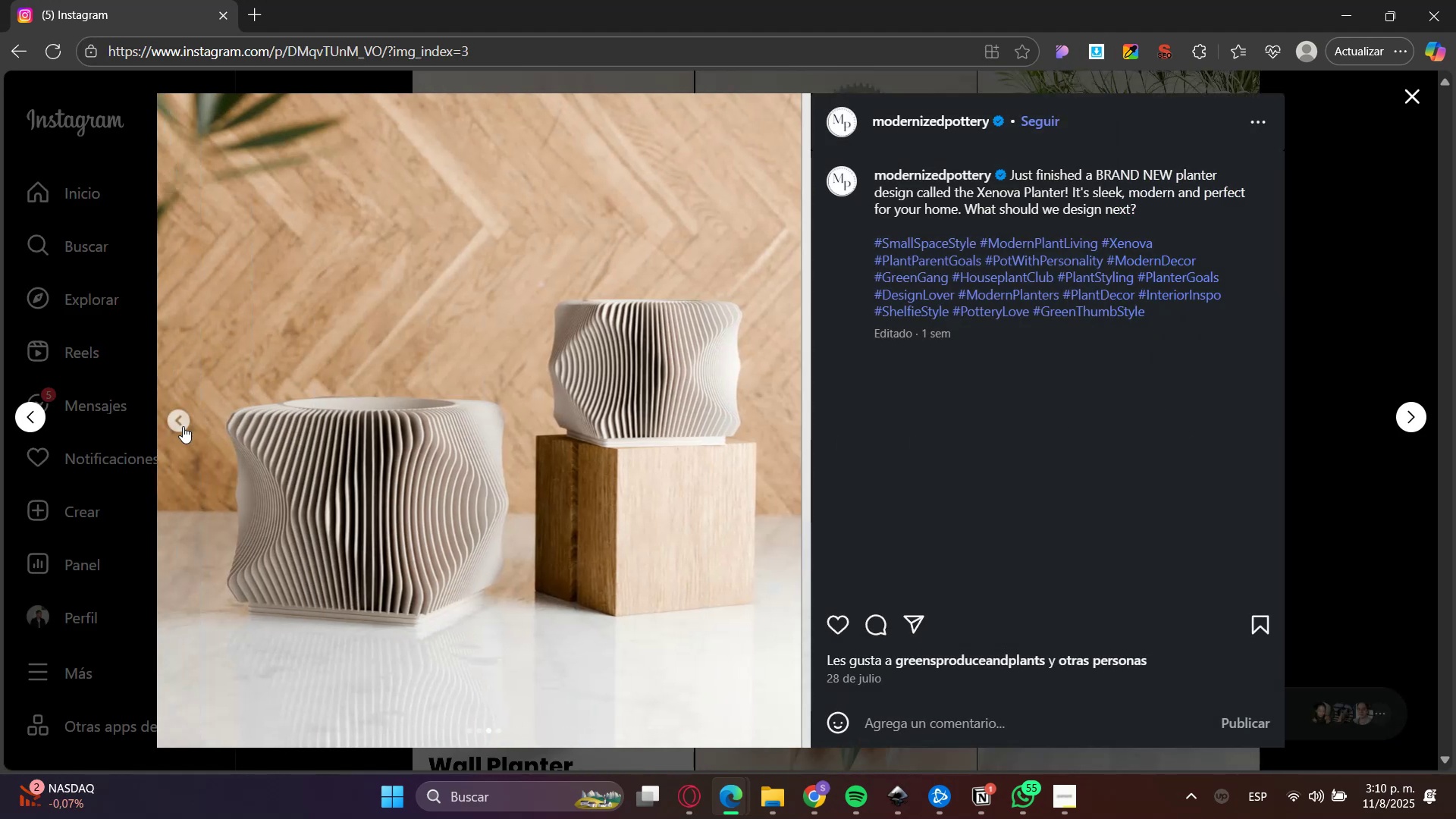 
left_click([183, 426])
 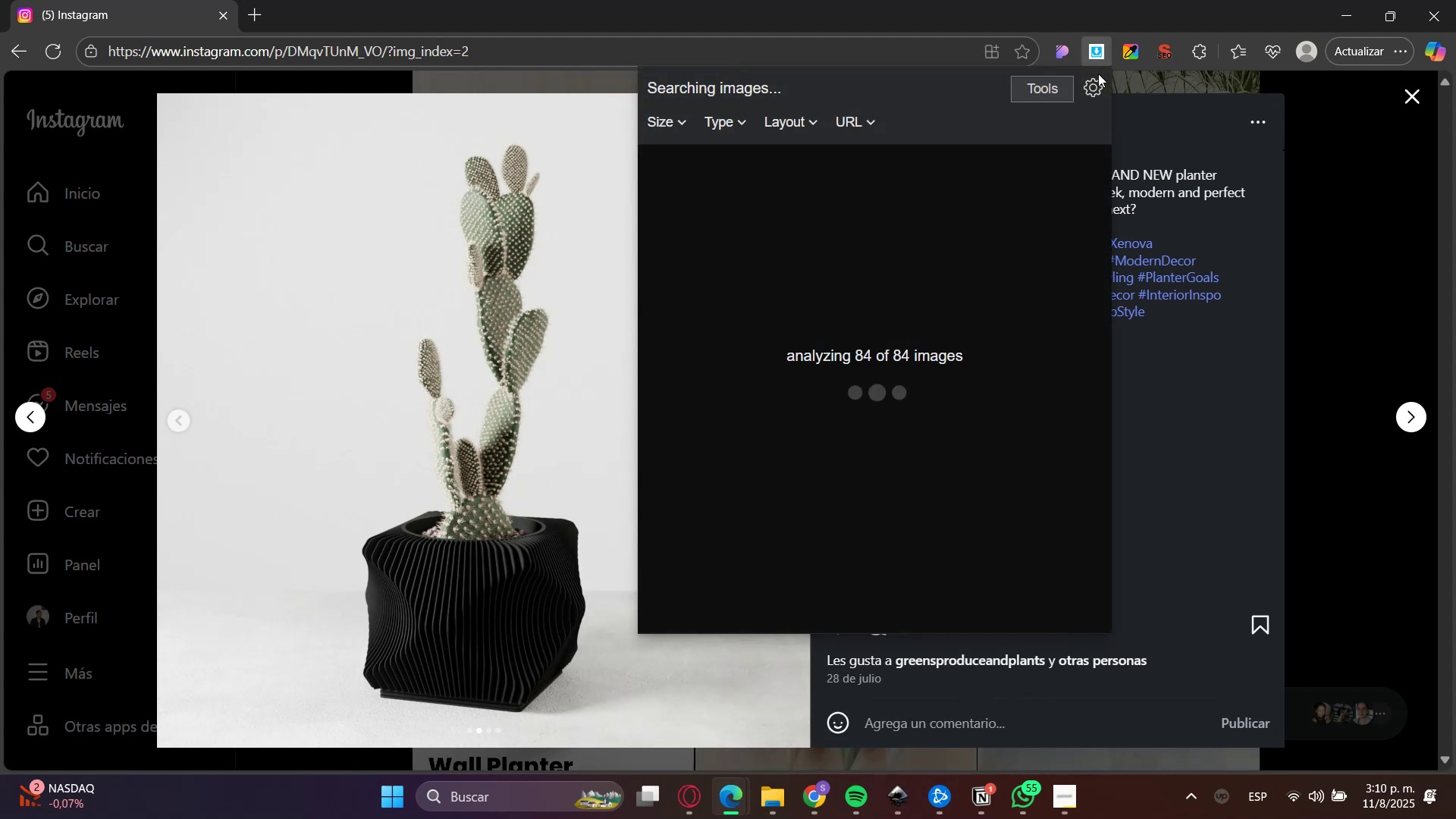 
wait(5.44)
 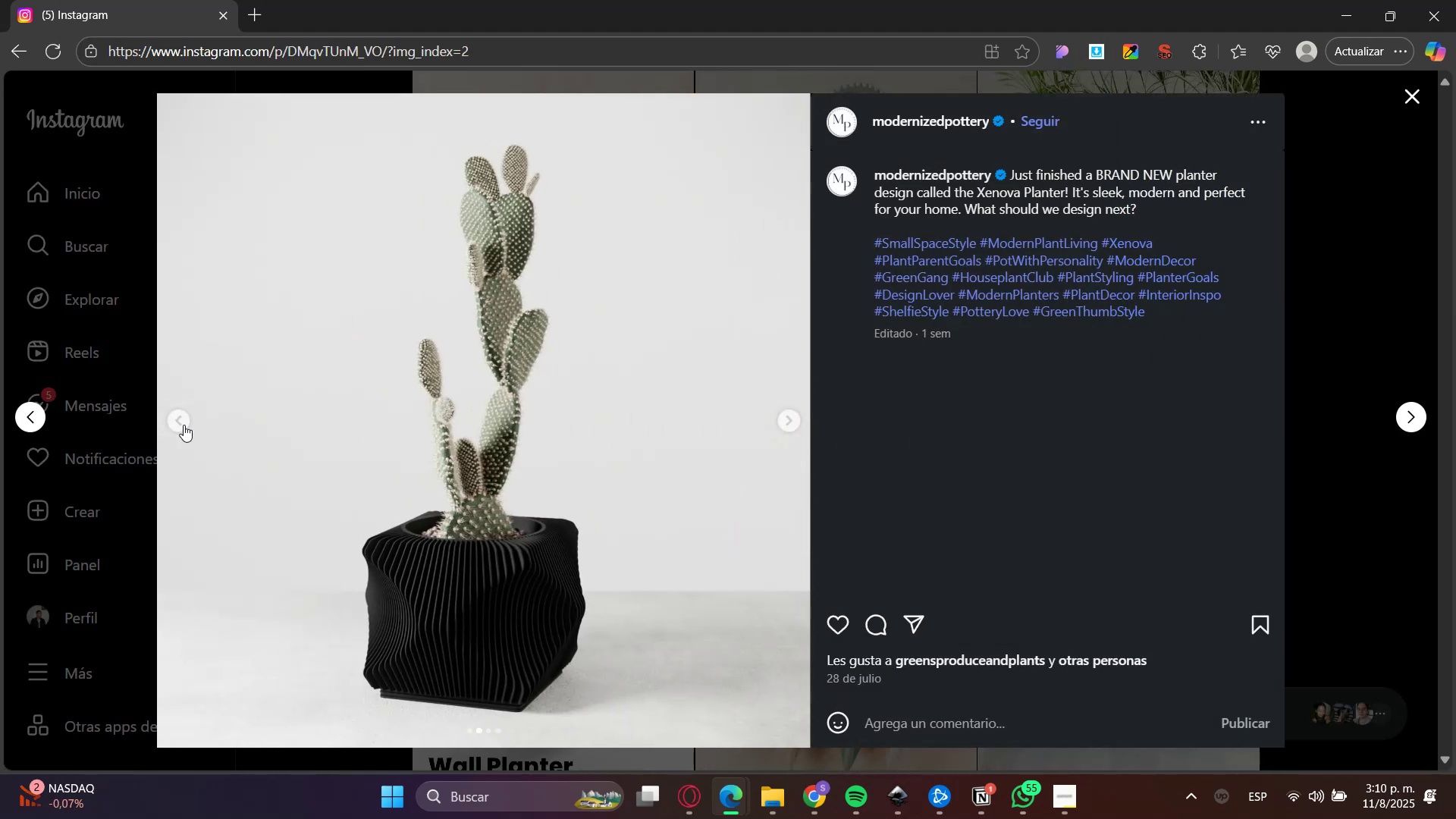 
scroll: coordinate [911, 498], scroll_direction: down, amount: 11.0
 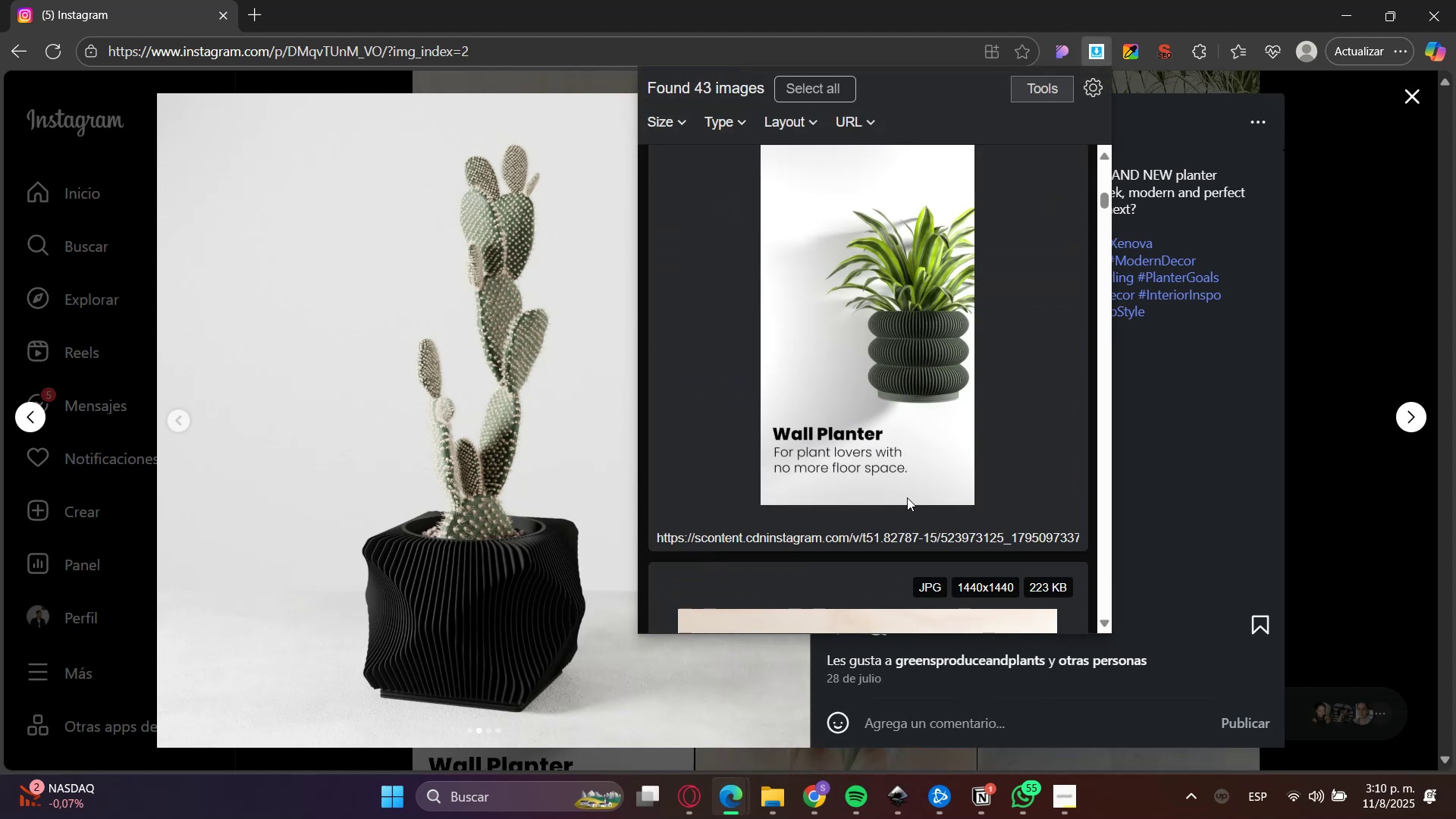 
scroll: coordinate [905, 497], scroll_direction: up, amount: 1.0
 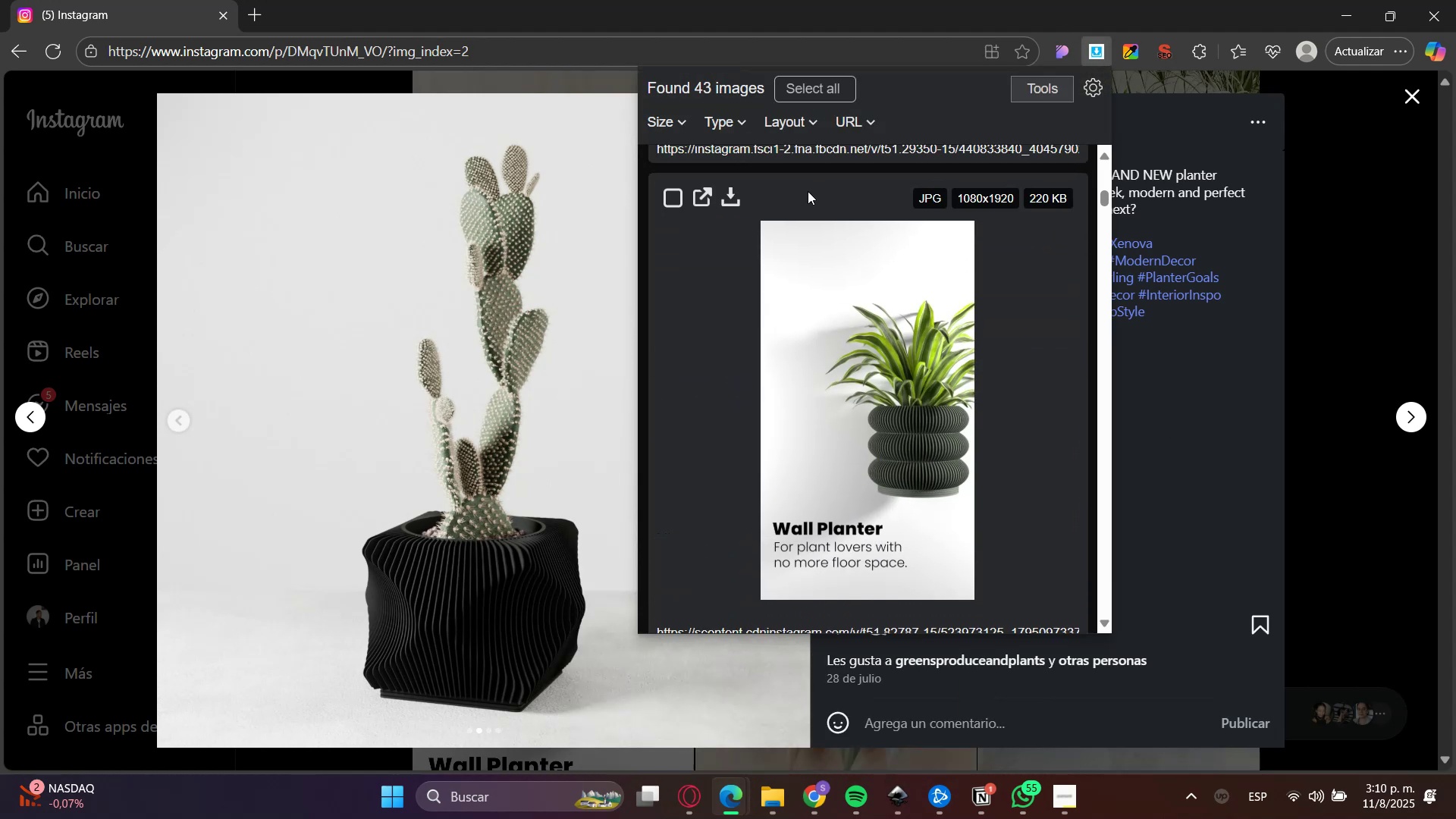 
wait(5.42)
 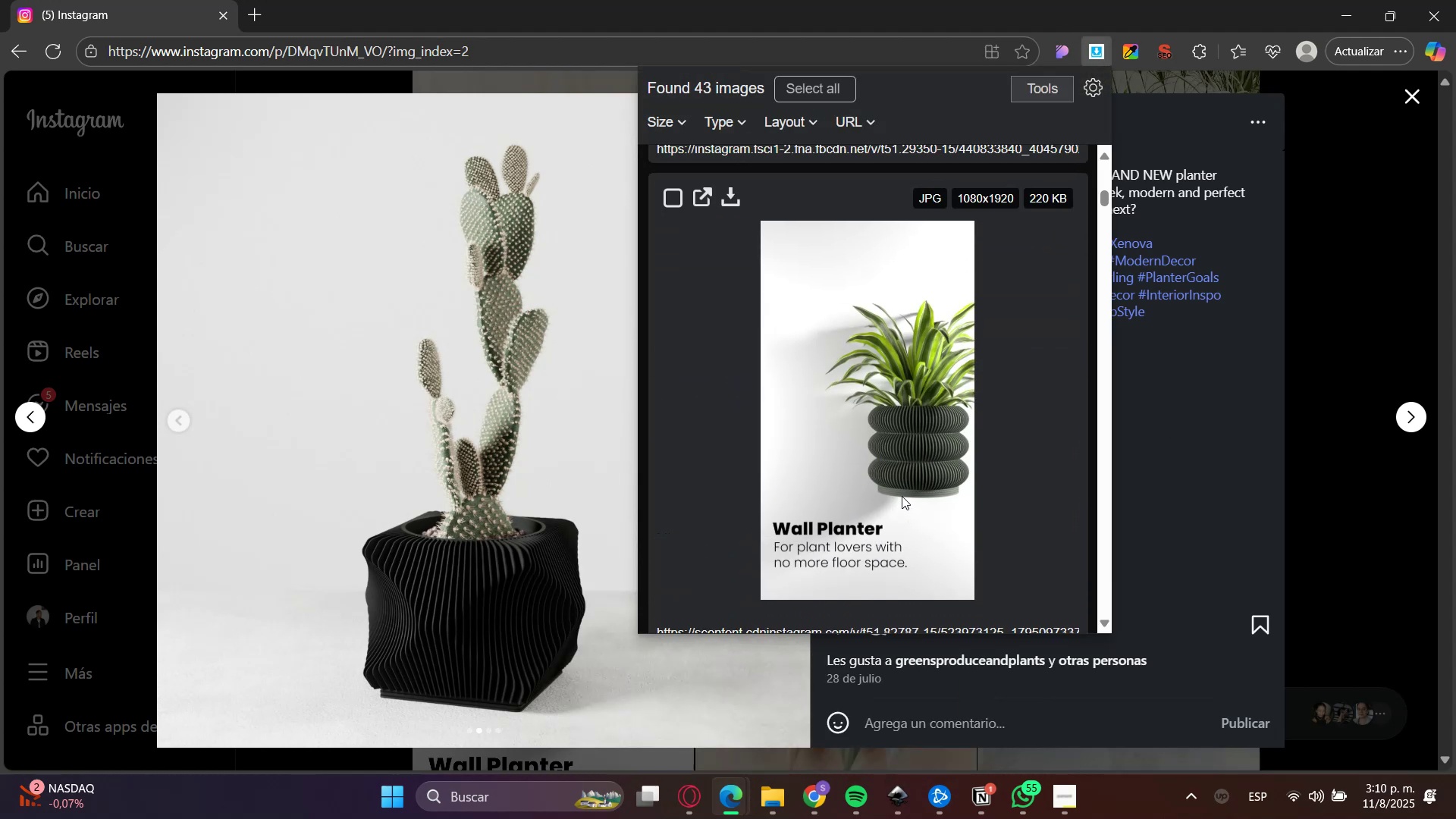 
left_click([736, 196])
 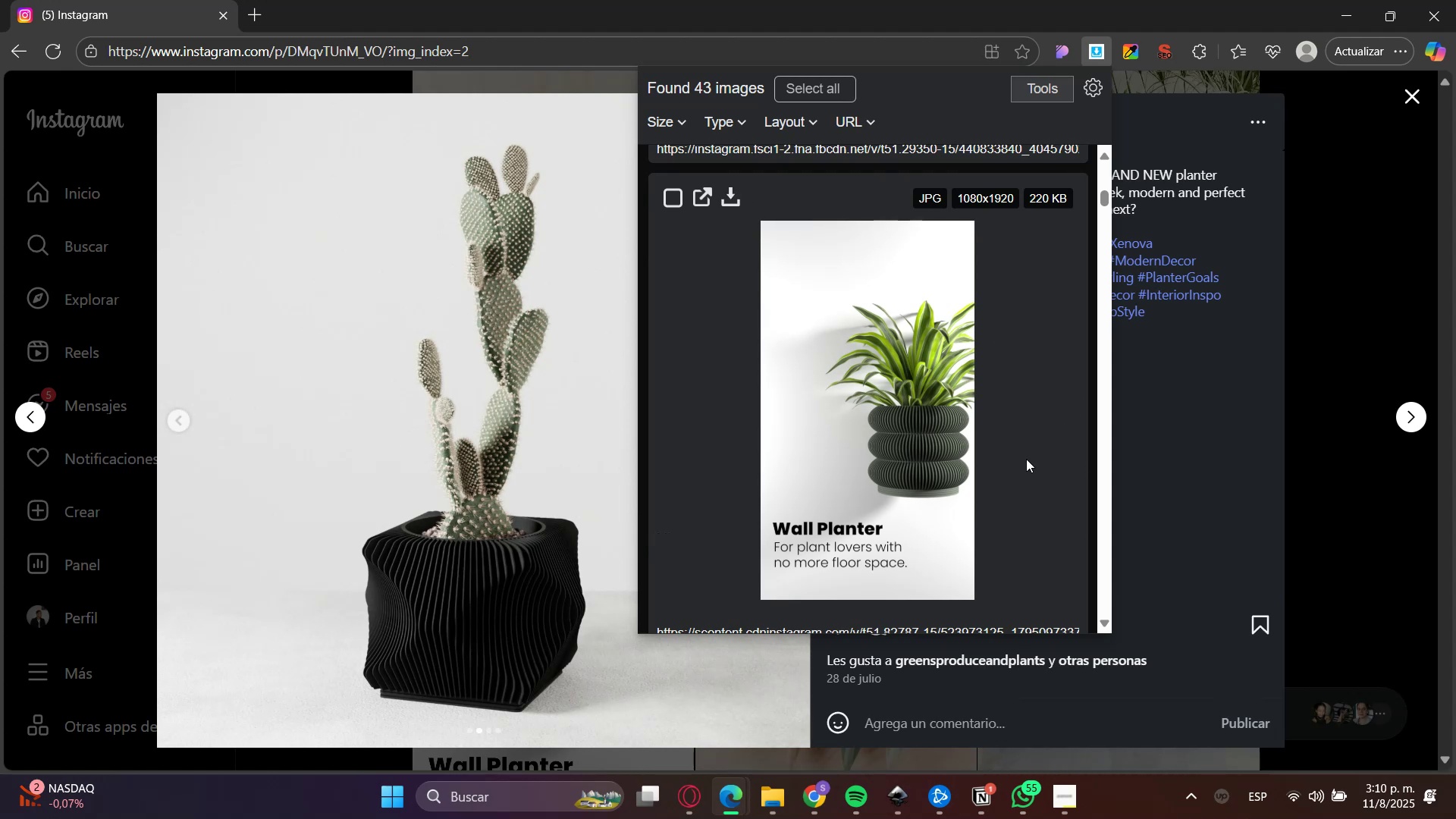 
scroll: coordinate [1026, 459], scroll_direction: down, amount: 26.0
 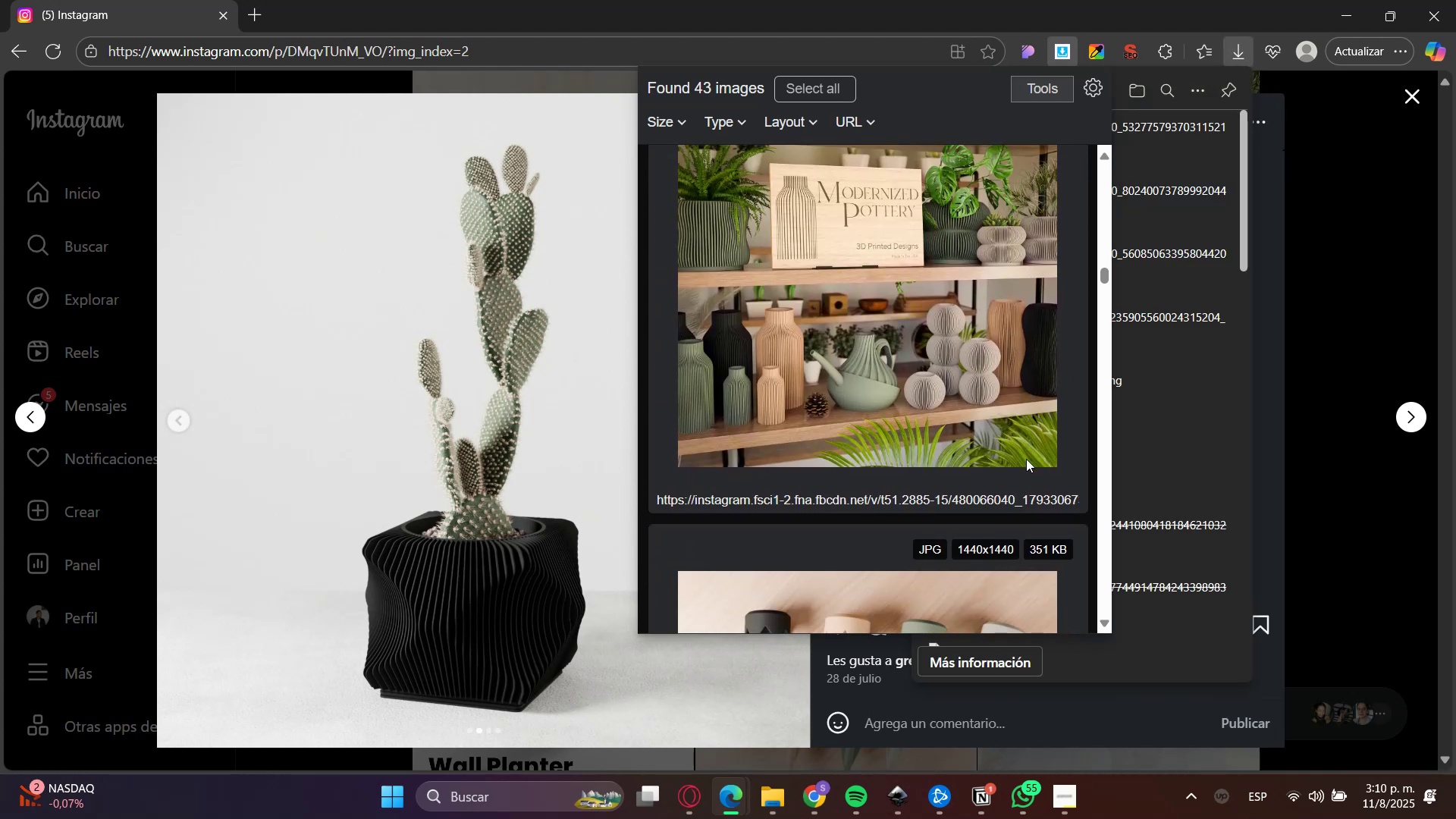 
scroll: coordinate [1025, 459], scroll_direction: up, amount: 1.0
 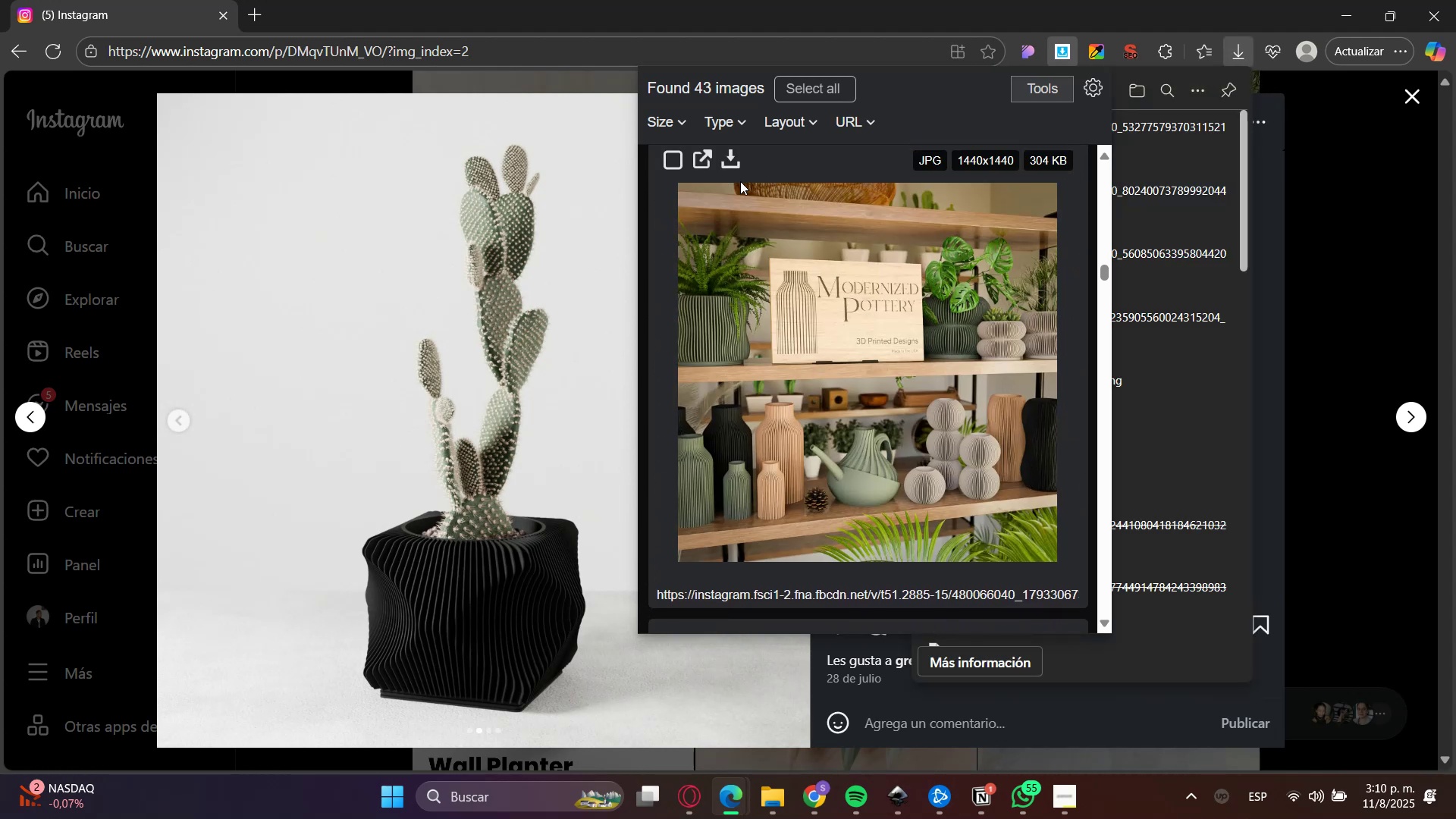 
left_click([729, 161])
 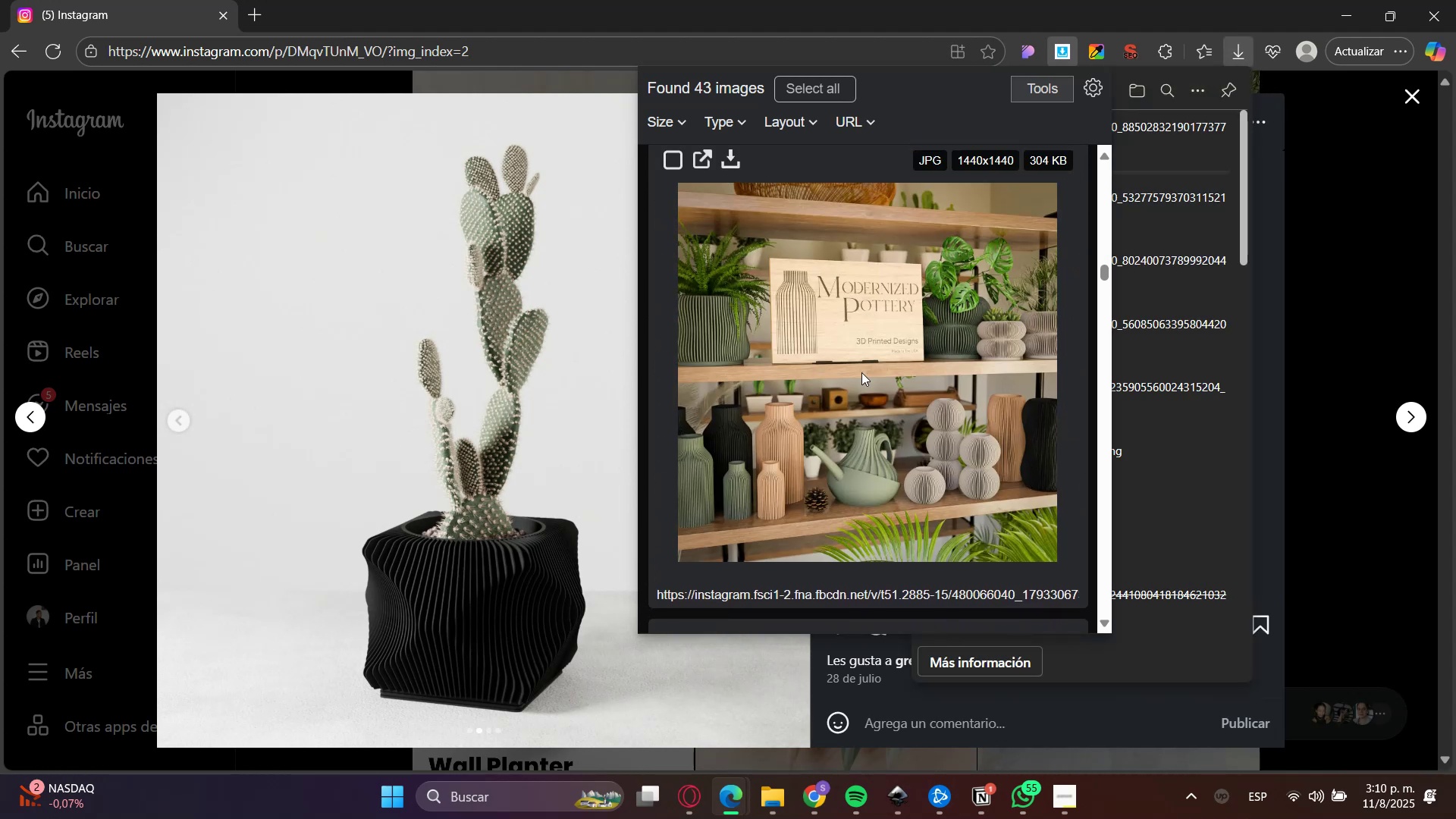 
scroll: coordinate [915, 447], scroll_direction: down, amount: 15.0
 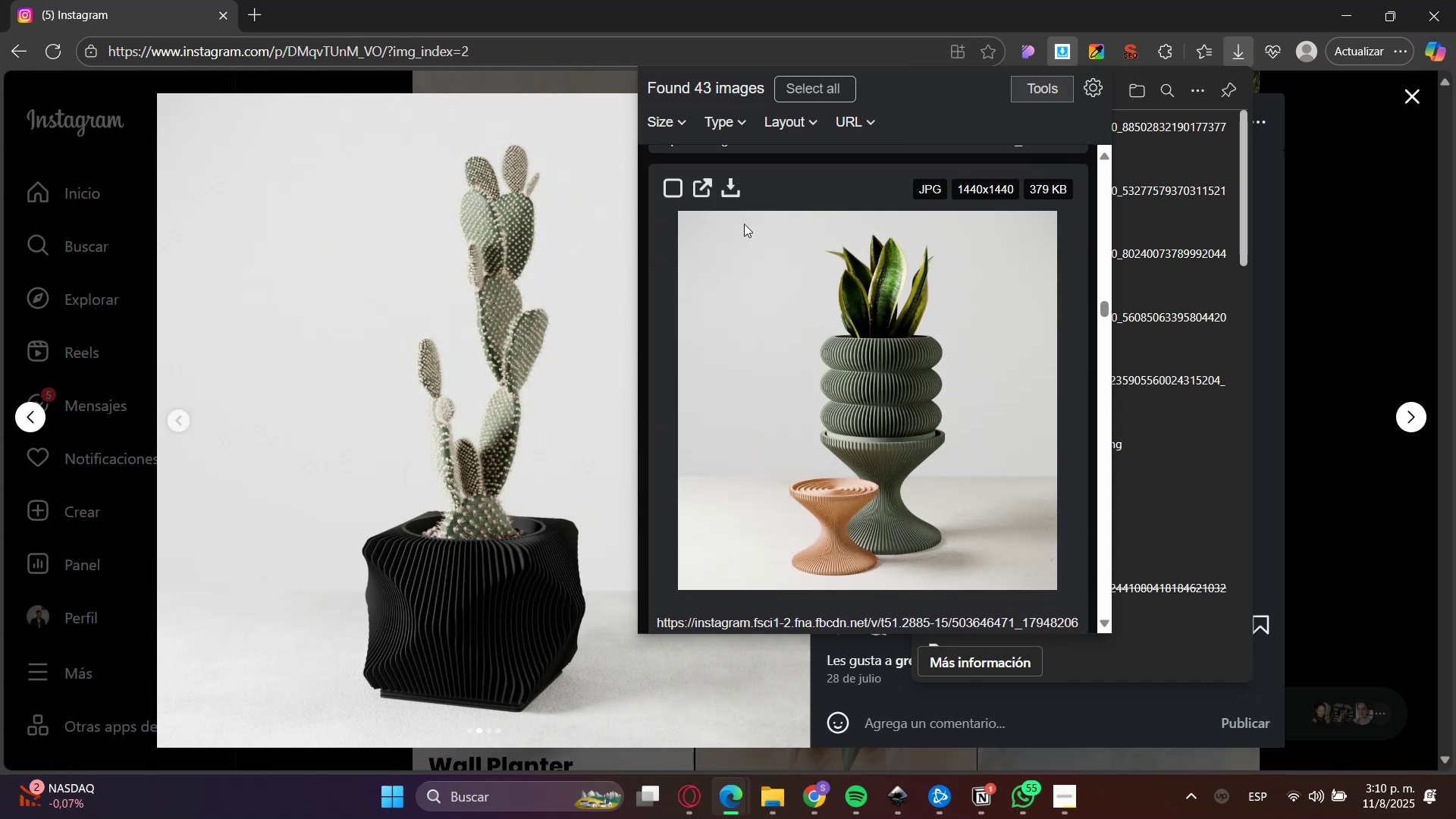 
left_click([721, 184])
 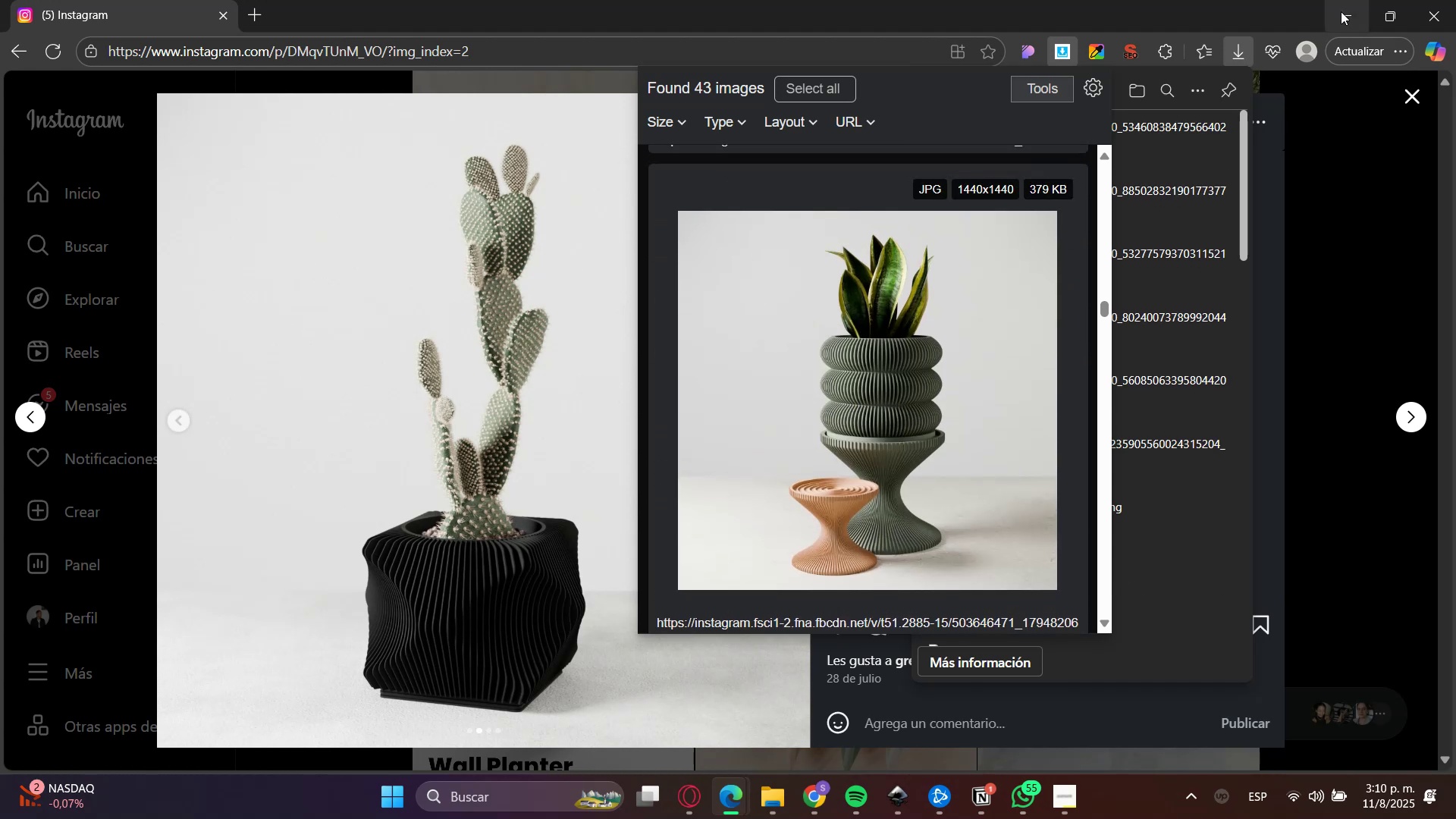 
left_click([1341, 11])
 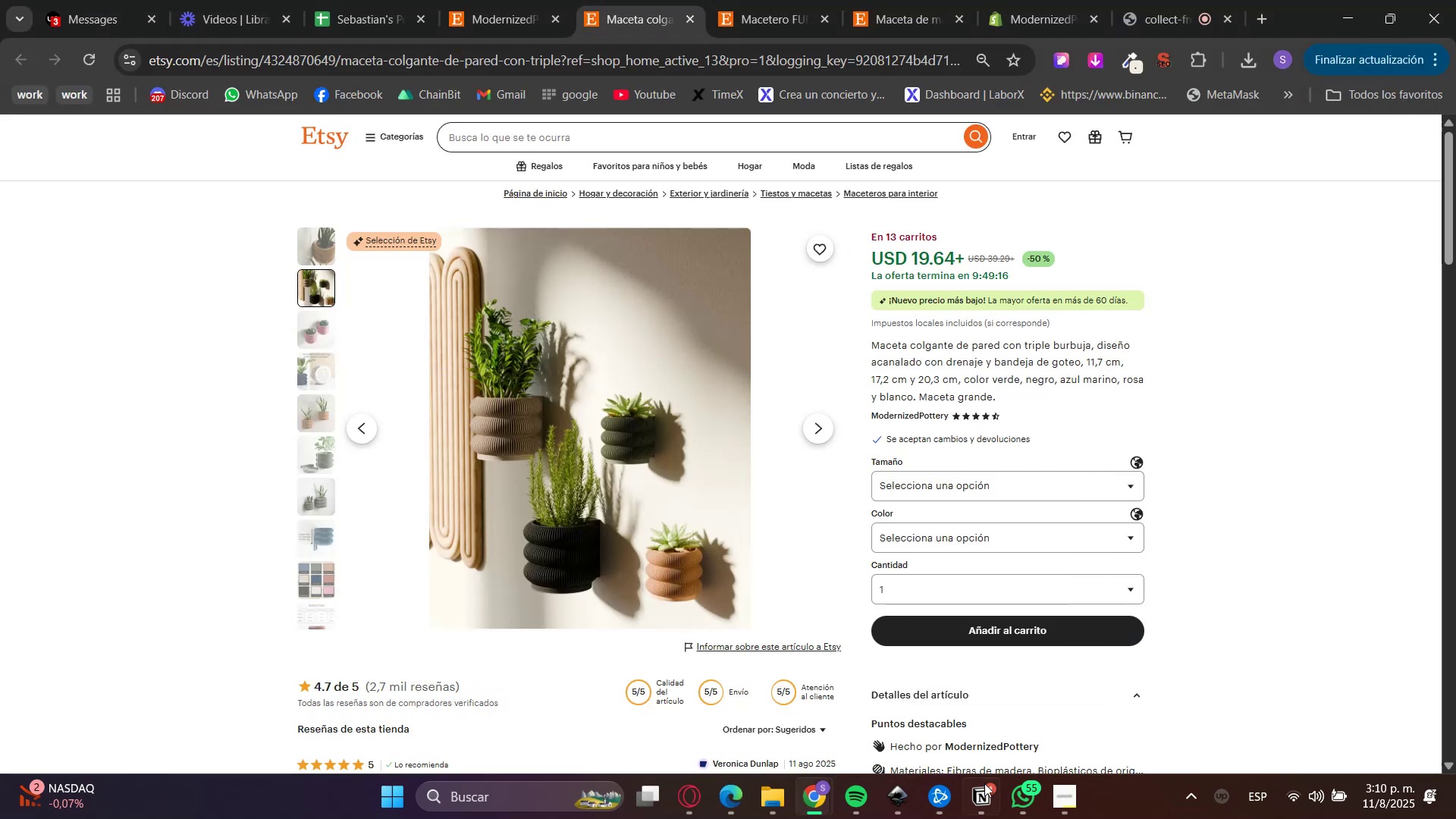 
left_click([906, 795])
 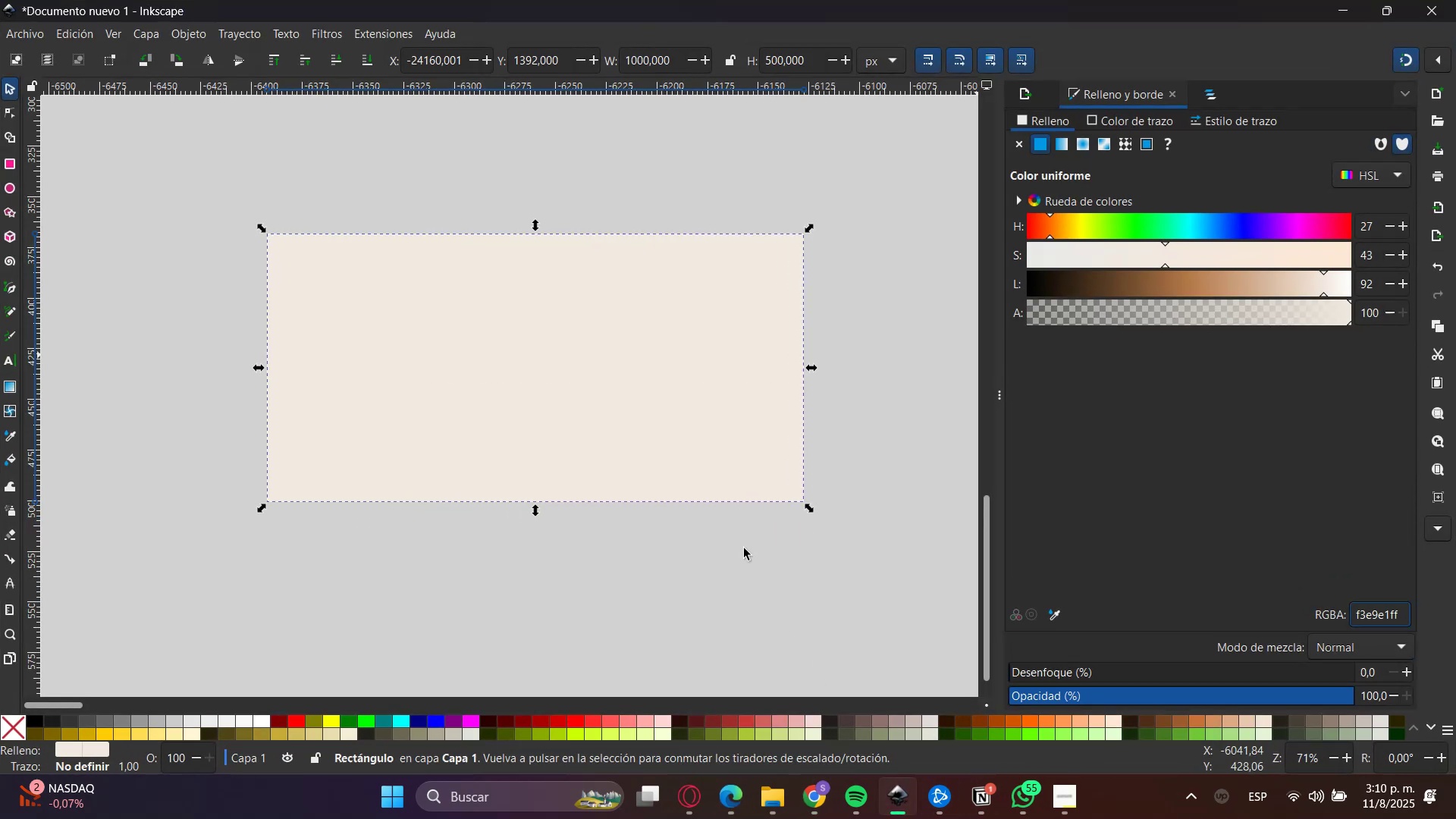 
hold_key(key=ControlLeft, duration=0.36)
scroll: coordinate [723, 544], scroll_direction: down, amount: 2.0
 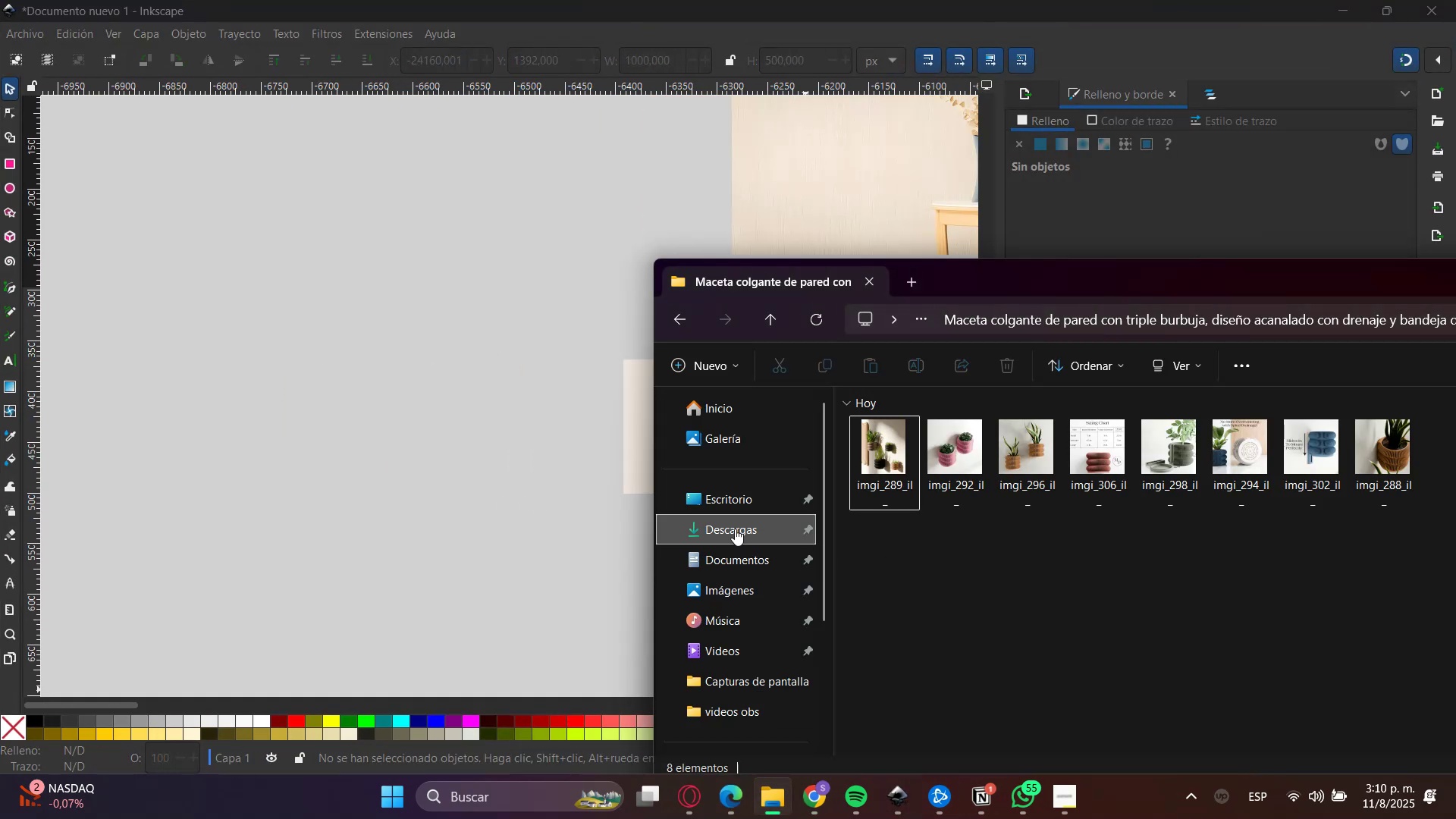 
hold_key(key=ControlLeft, duration=0.69)
scroll: coordinate [958, 550], scroll_direction: up, amount: 1.0
 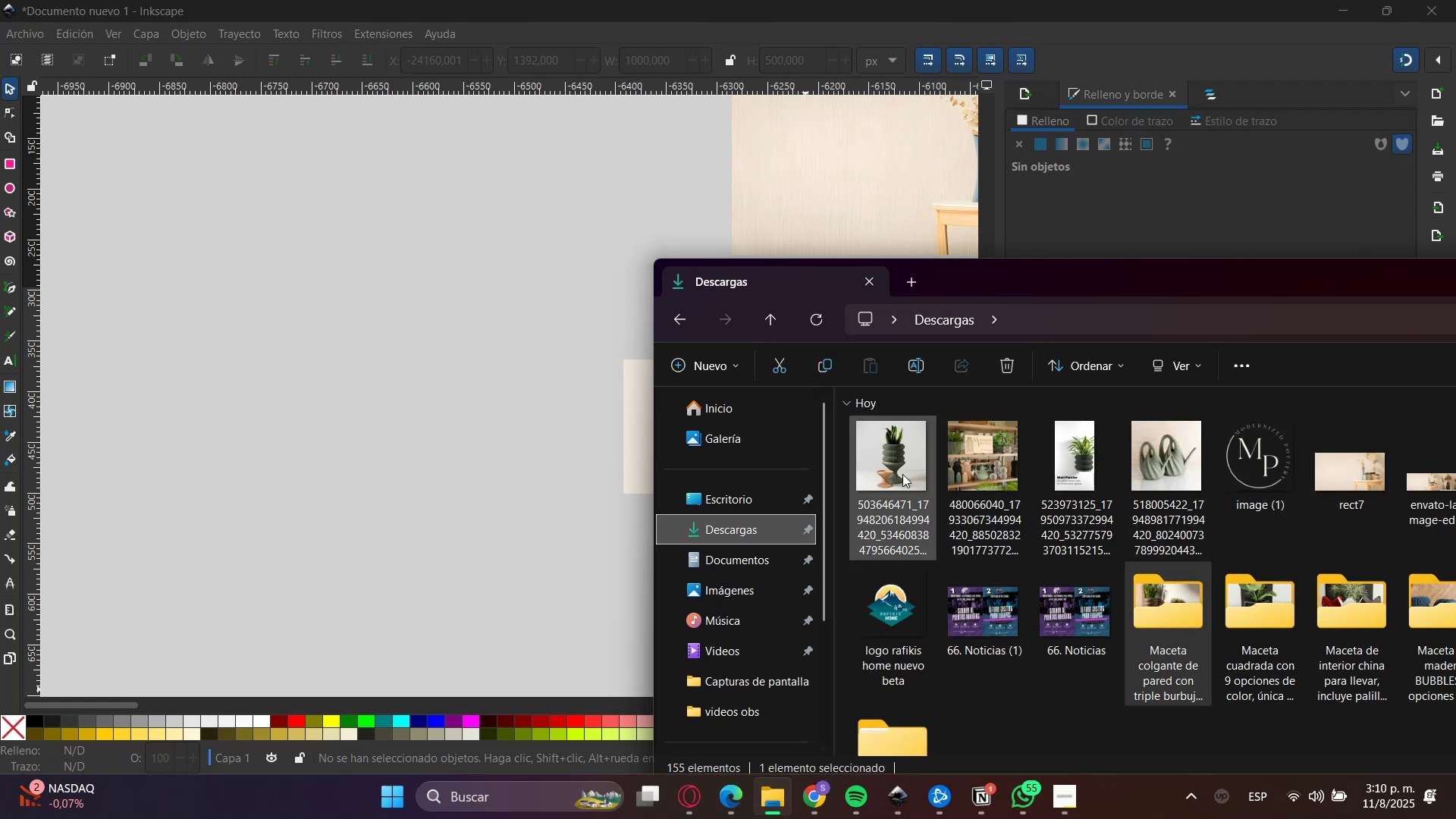 
mouse_move([1056, 460])
 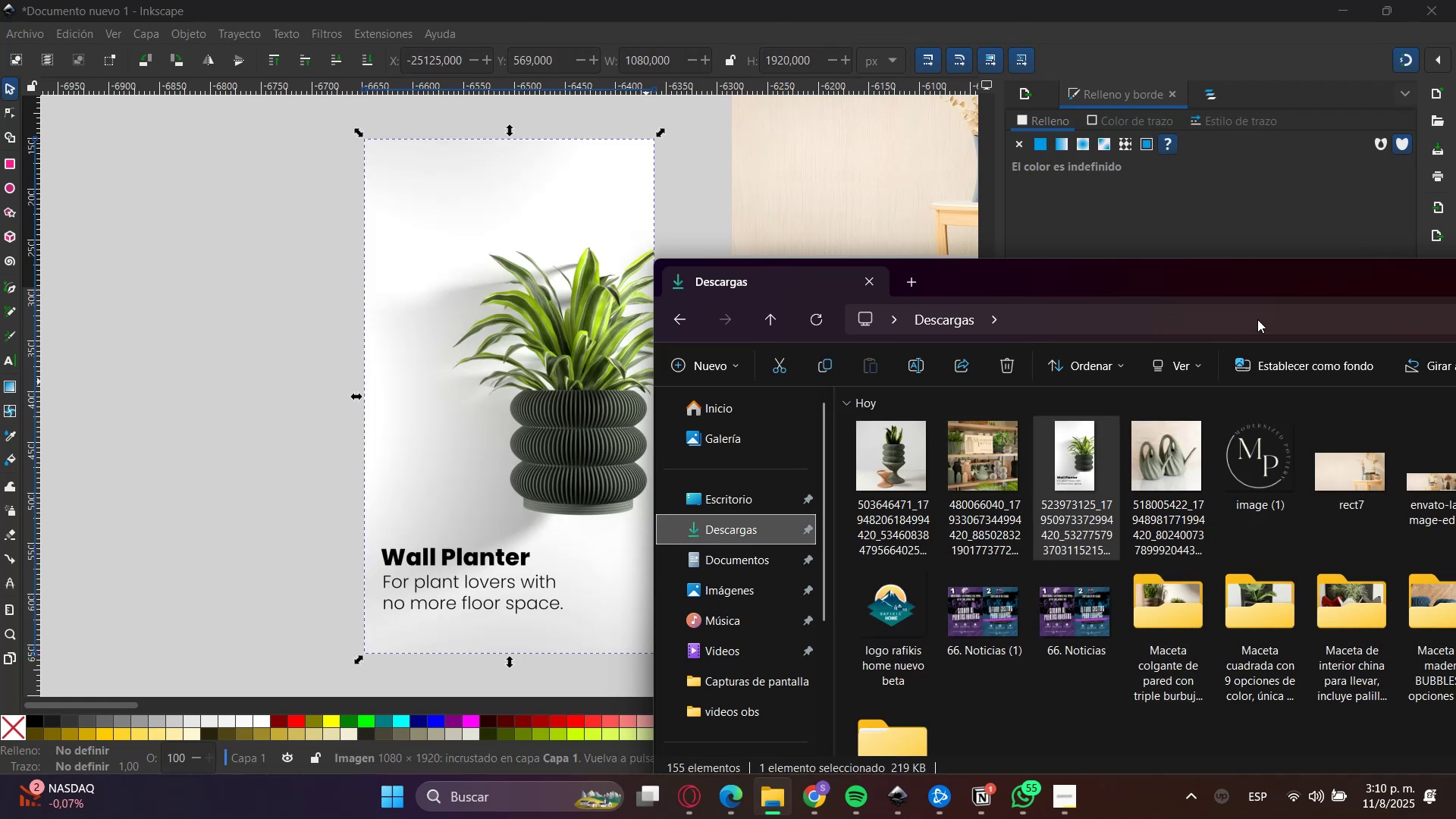 
left_click([272, 467])
 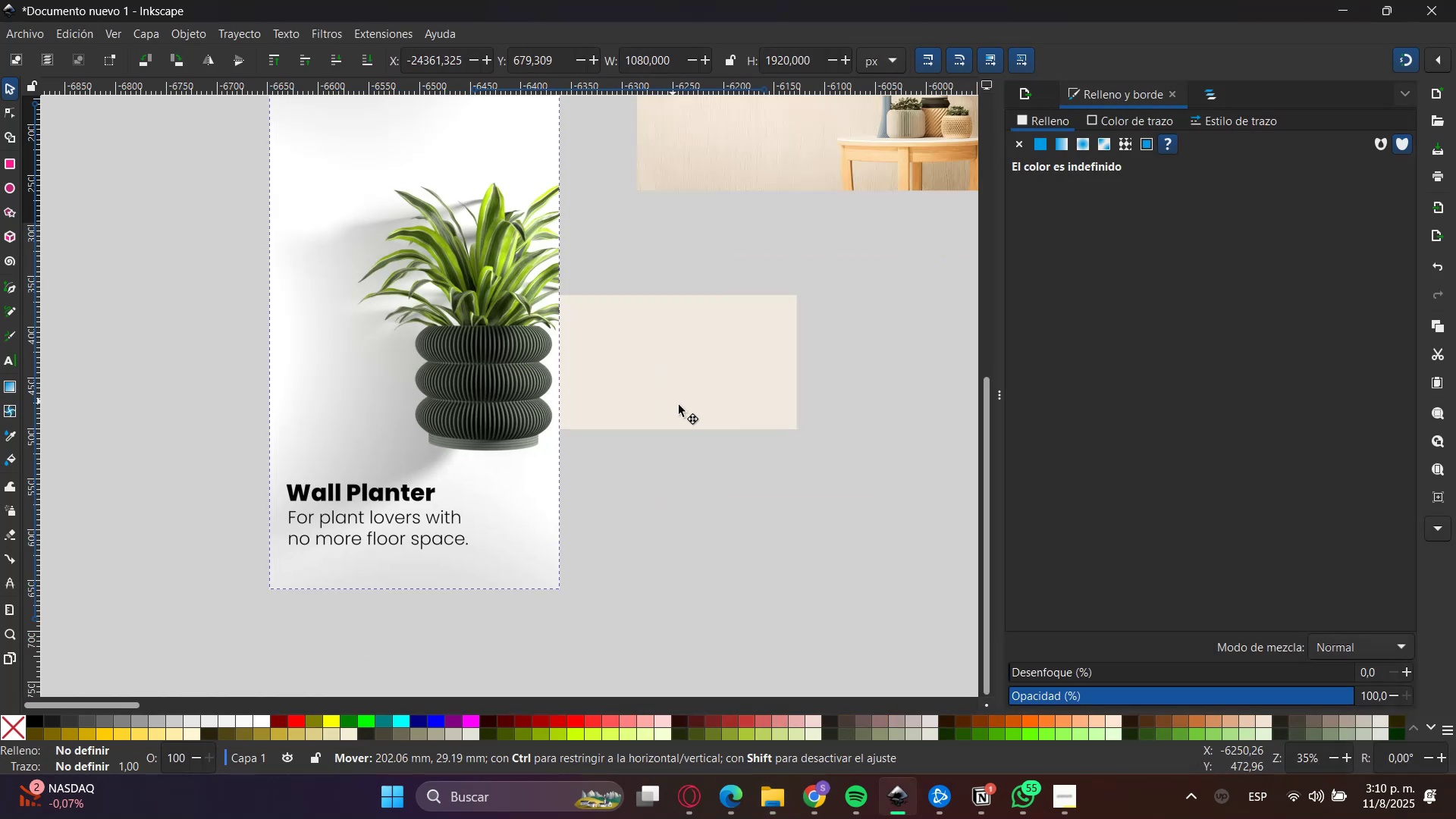 
hold_key(key=ControlLeft, duration=1.23)
 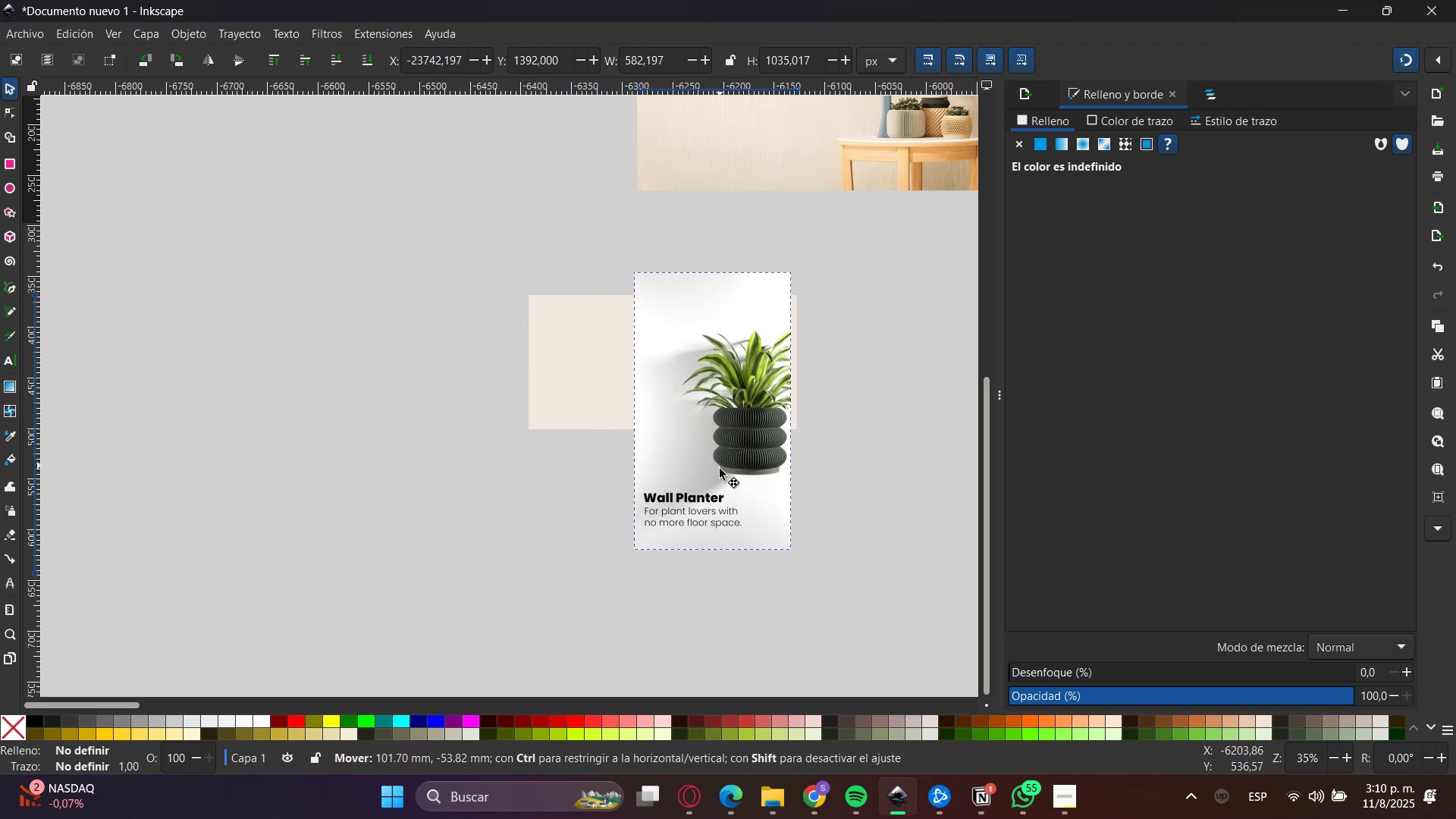 
hold_key(key=ControlLeft, duration=1.19)
 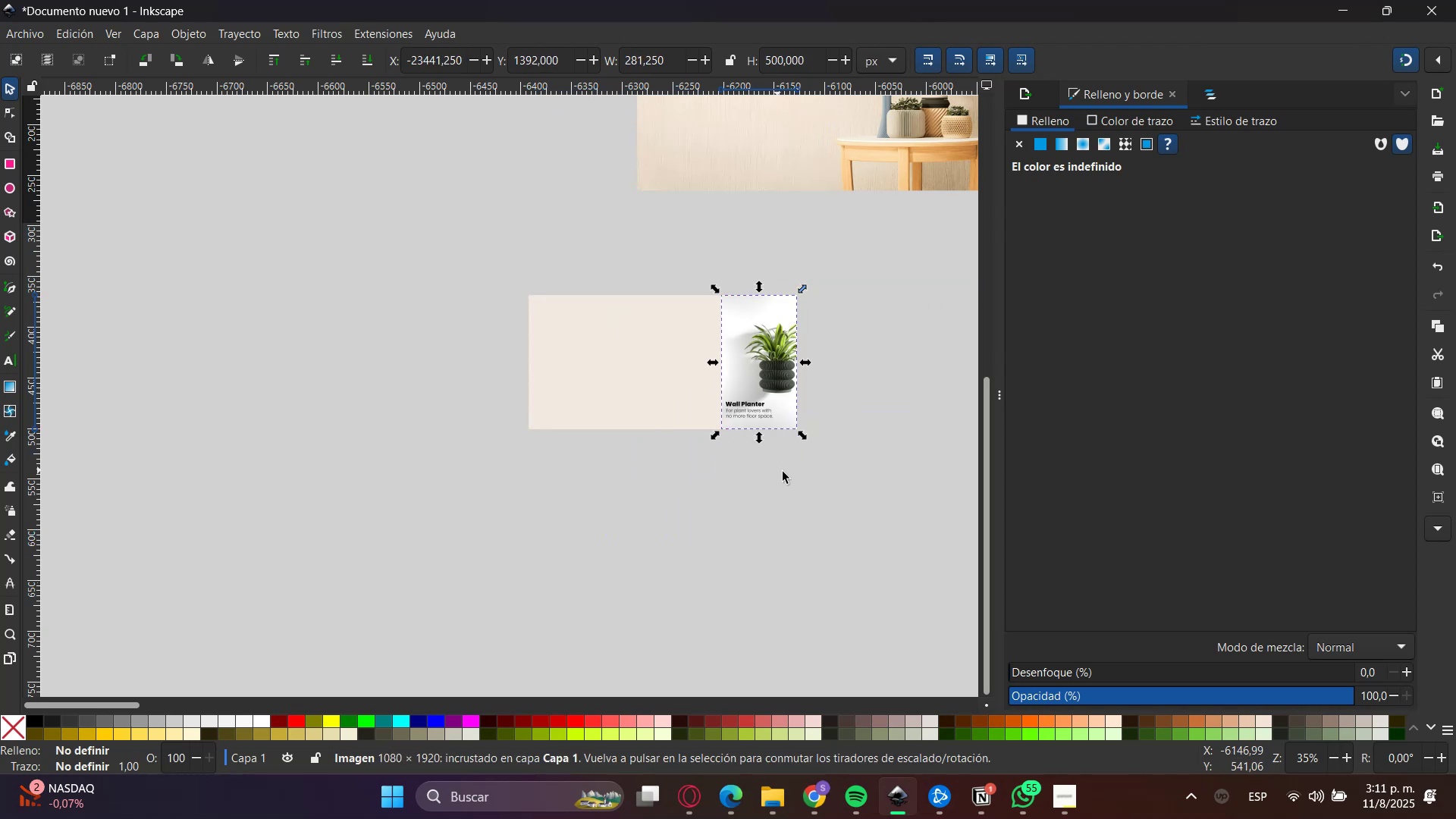 
hold_key(key=ControlLeft, duration=1.5)
scroll: coordinate [629, 392], scroll_direction: up, amount: 3.0
 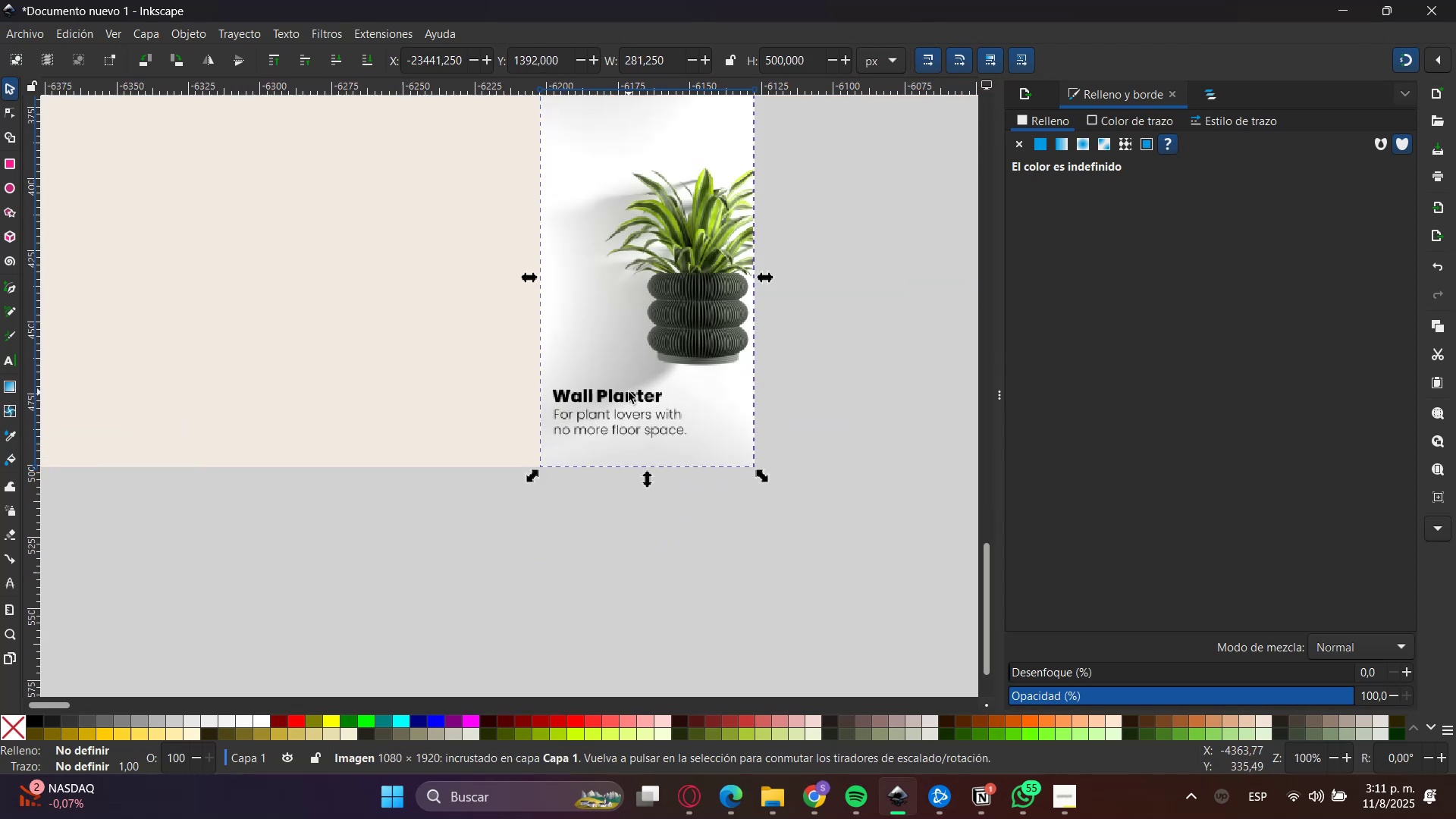 
key(Control+ControlLeft)
 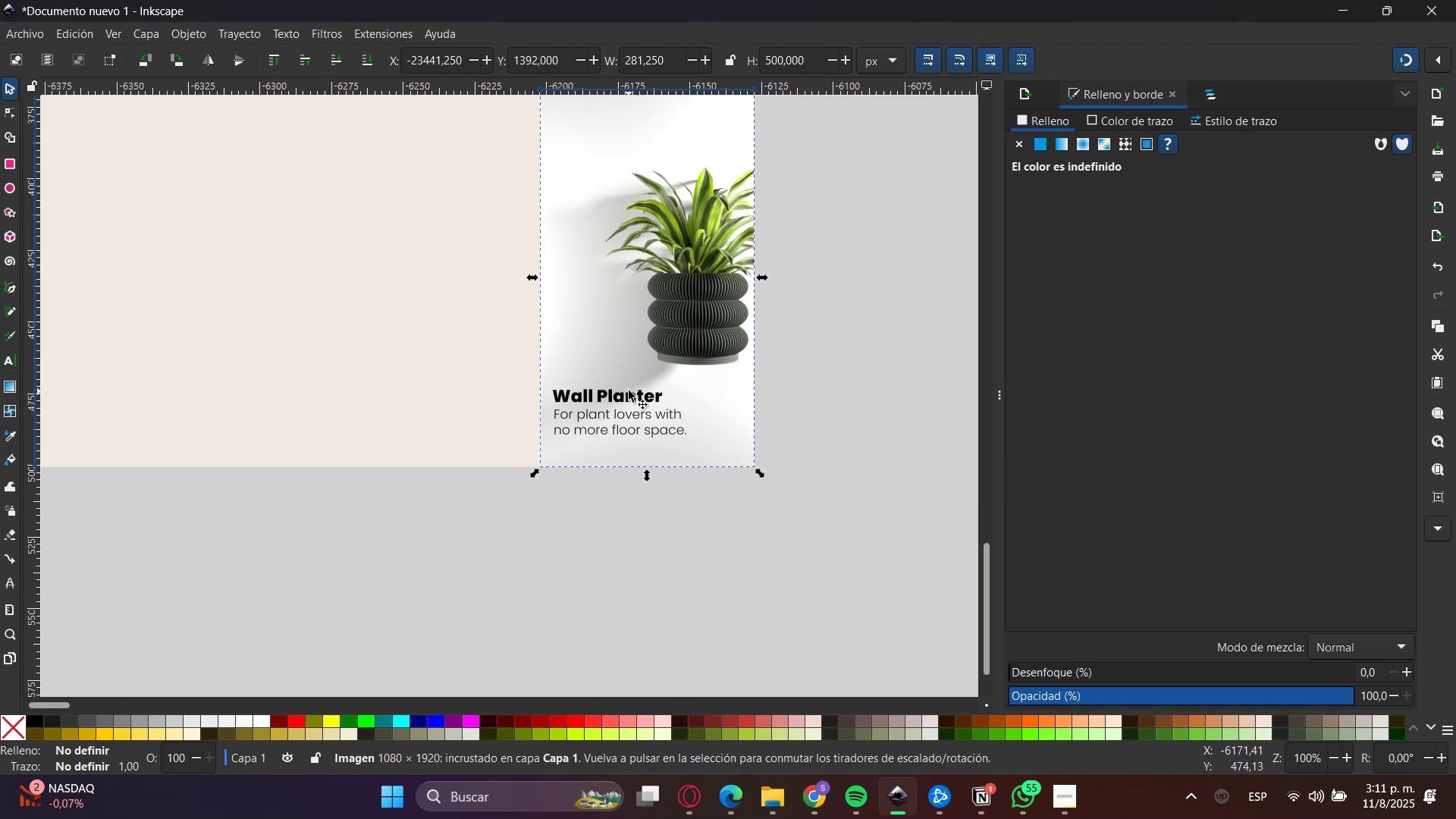 
key(Control+ControlLeft)
 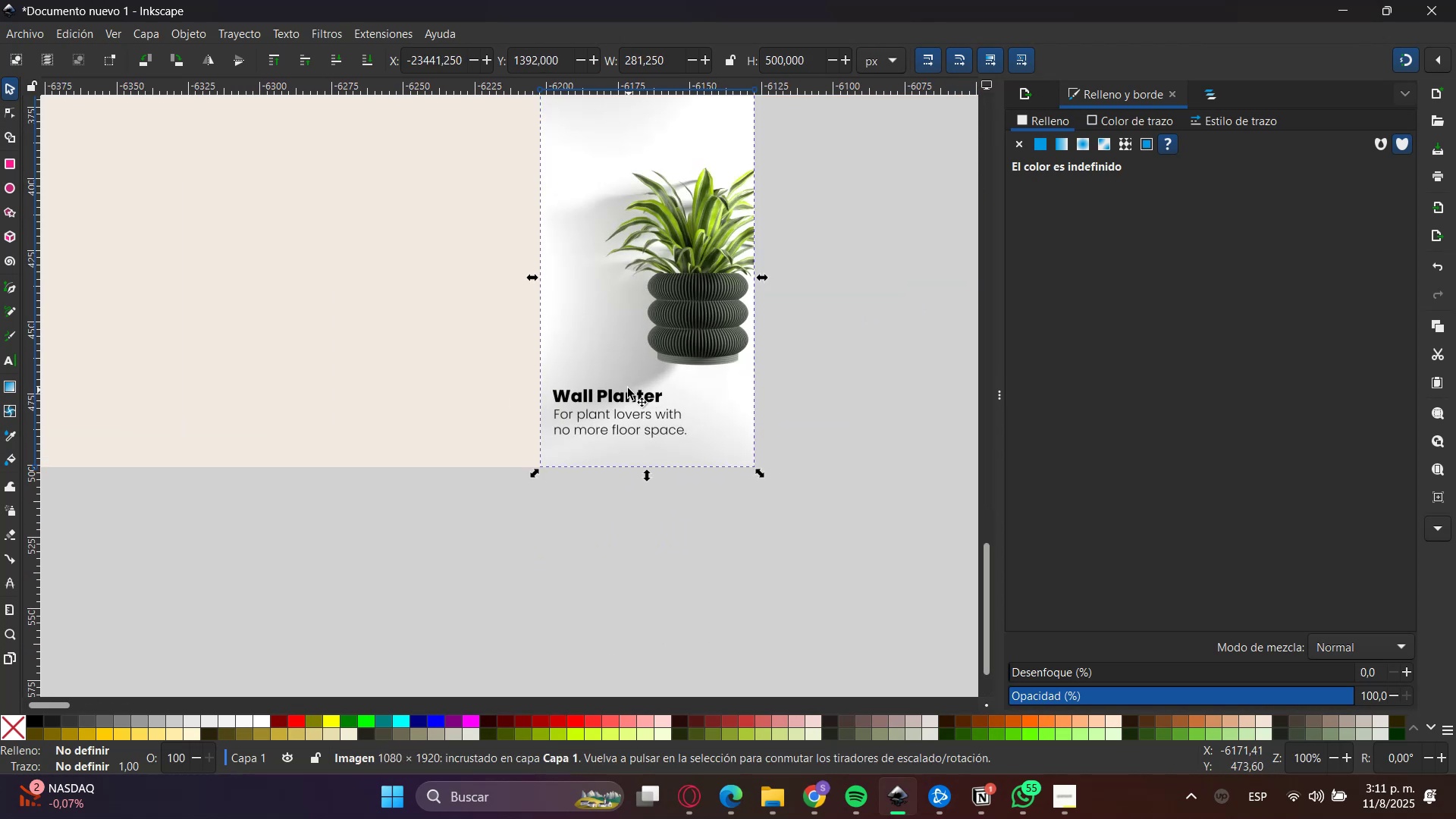 
key(Control+ControlLeft)
 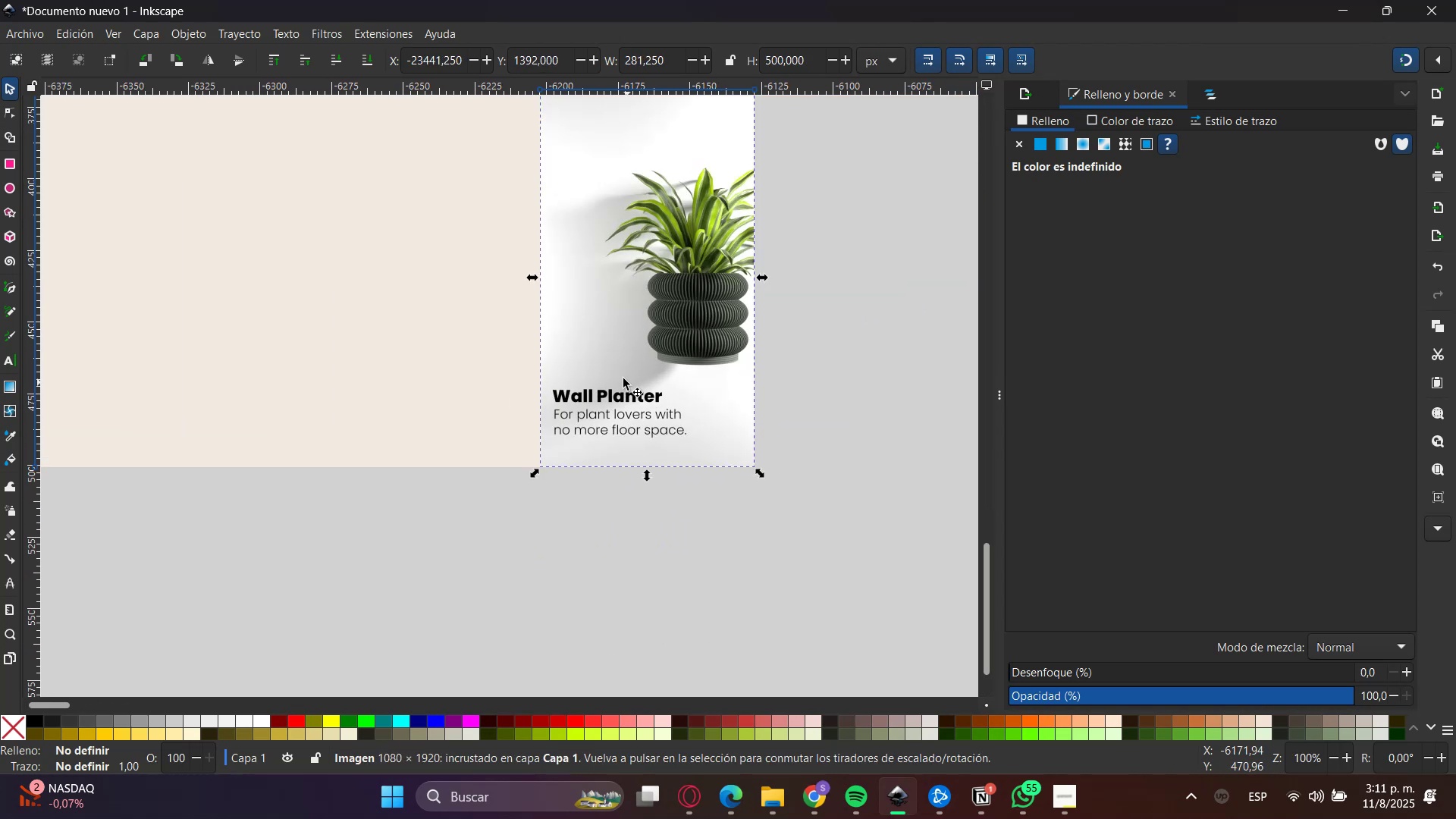 
key(Control+ControlLeft)
 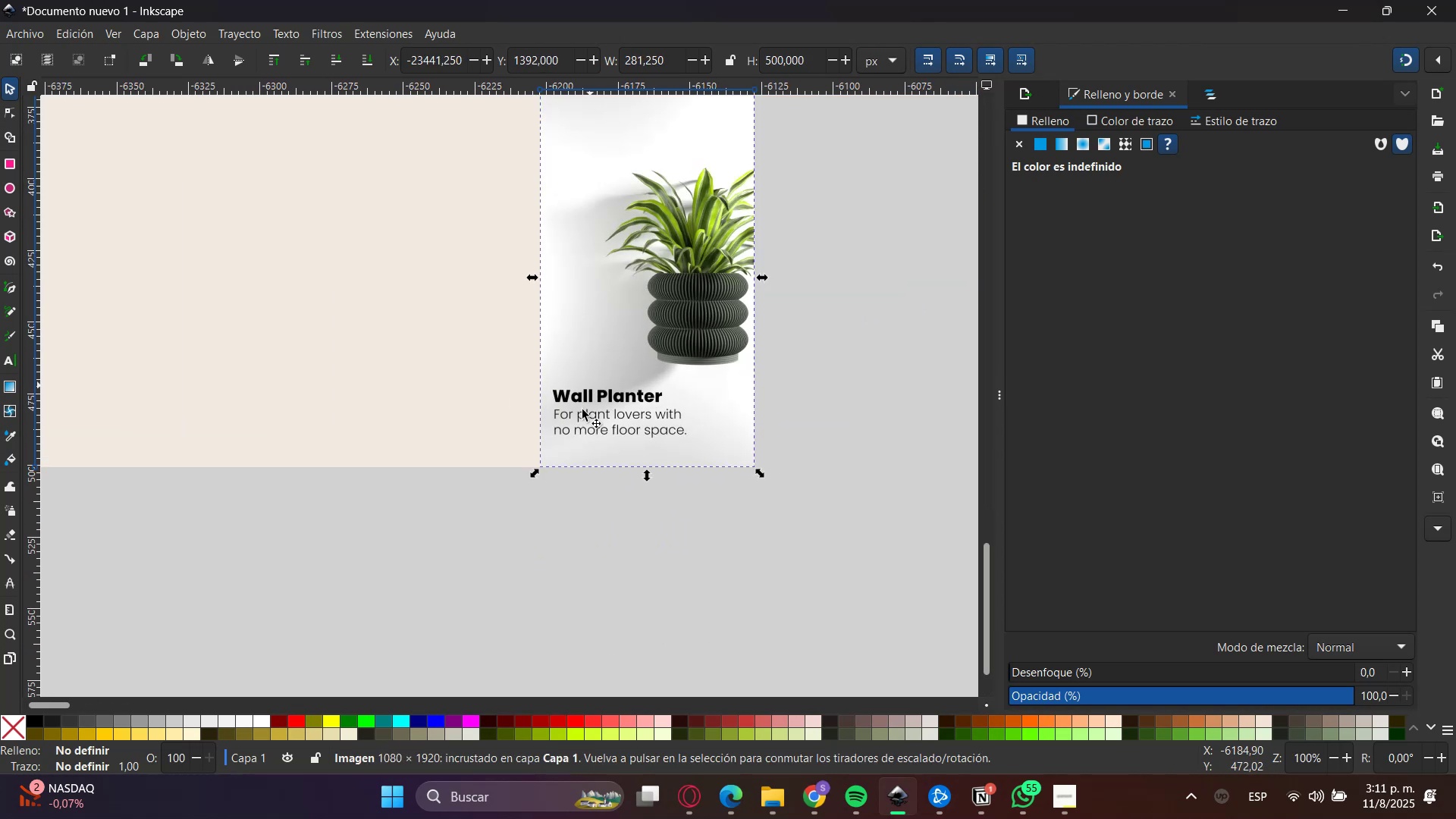 
key(Control+ControlLeft)
 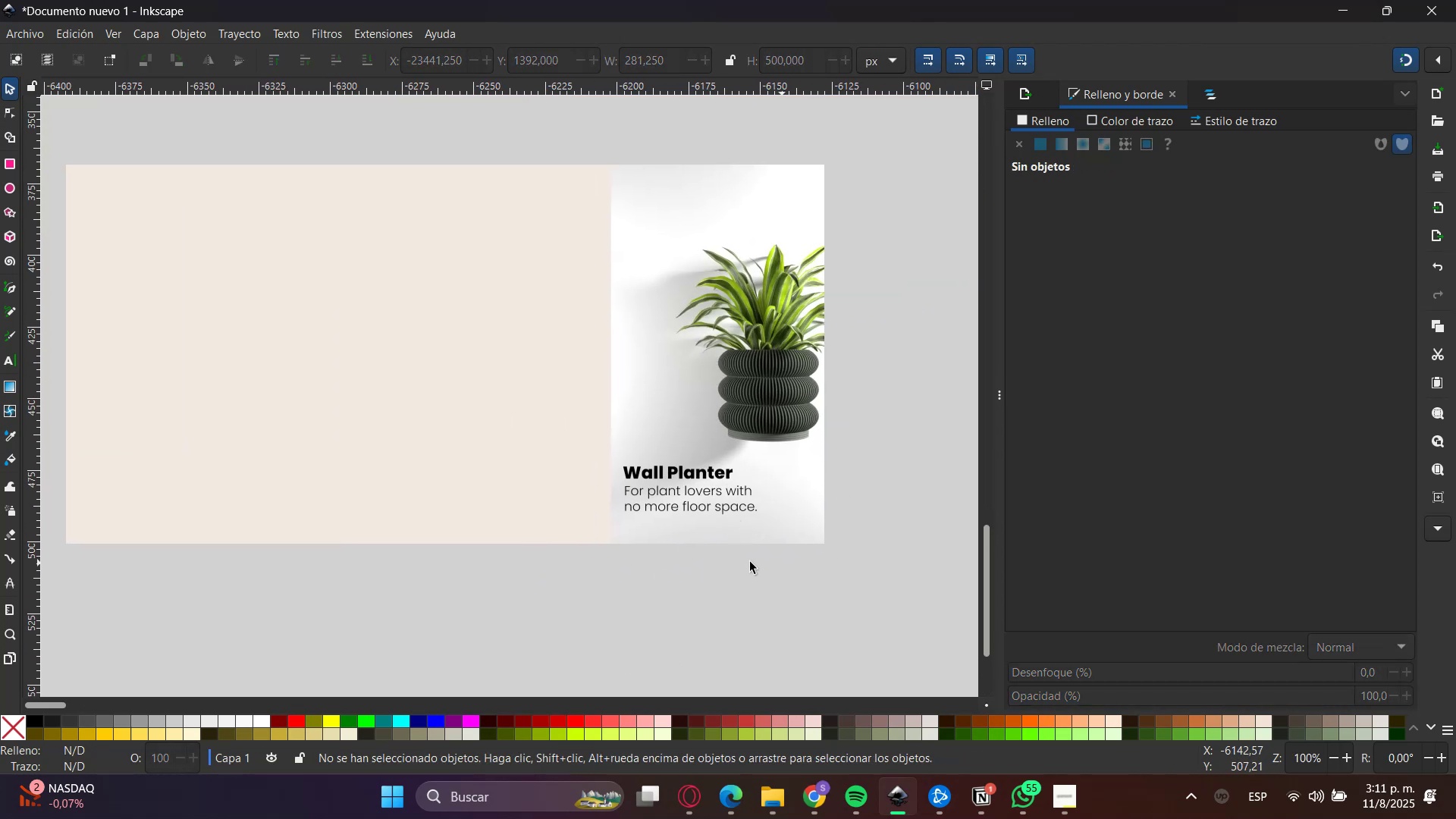 
left_click([390, 418])
 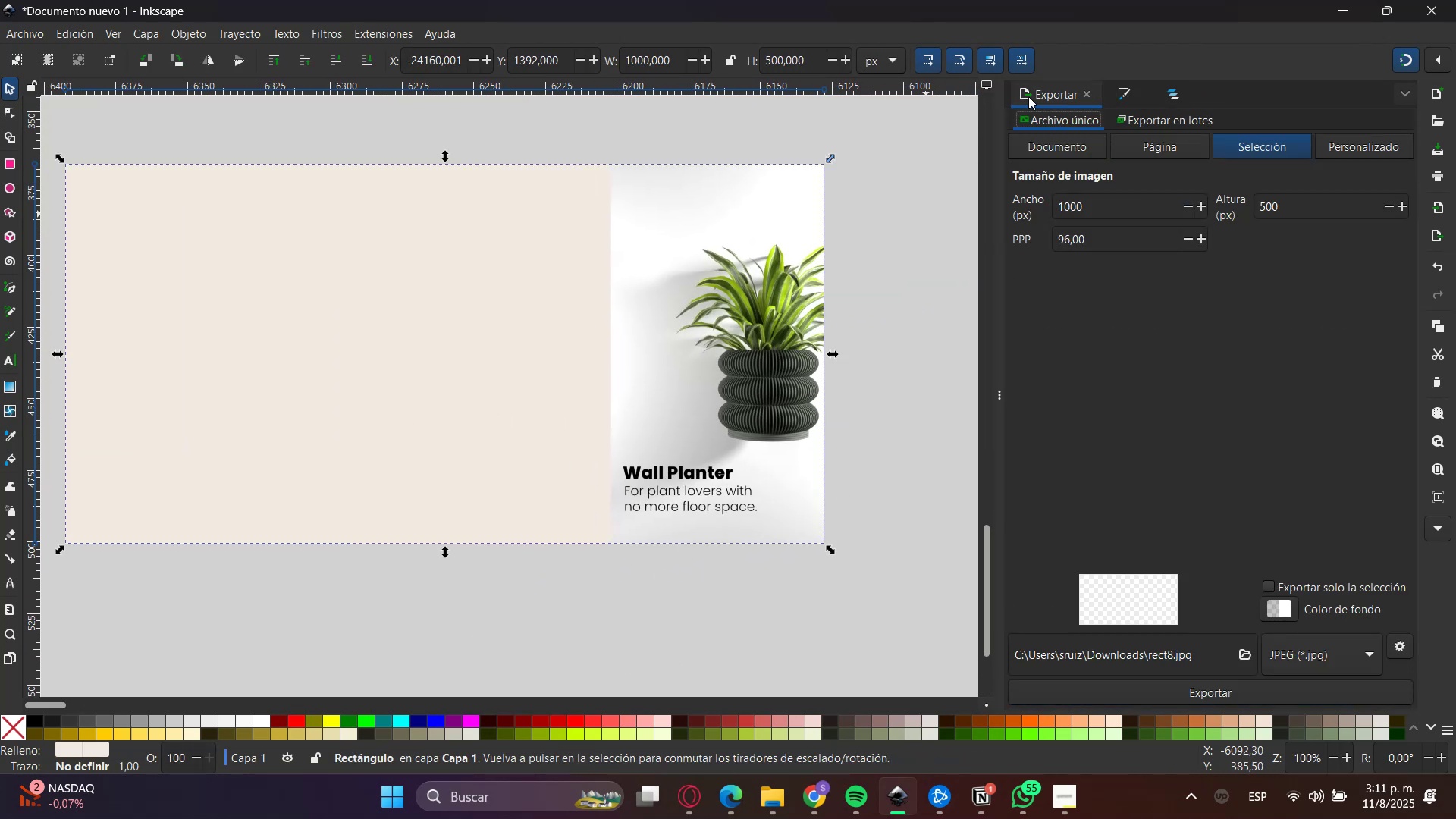 
double_click([1134, 86])
 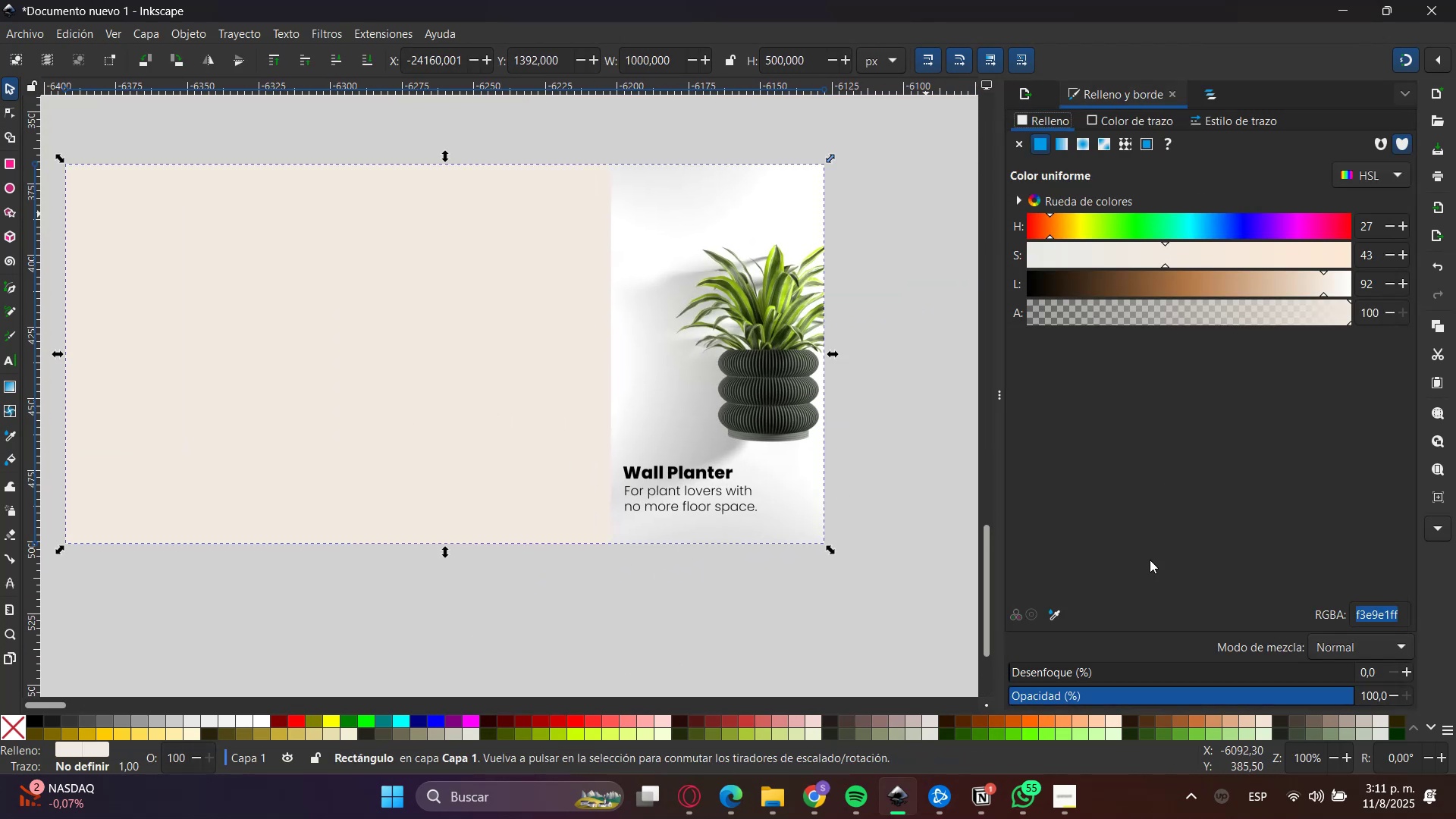 
left_click([1059, 620])
 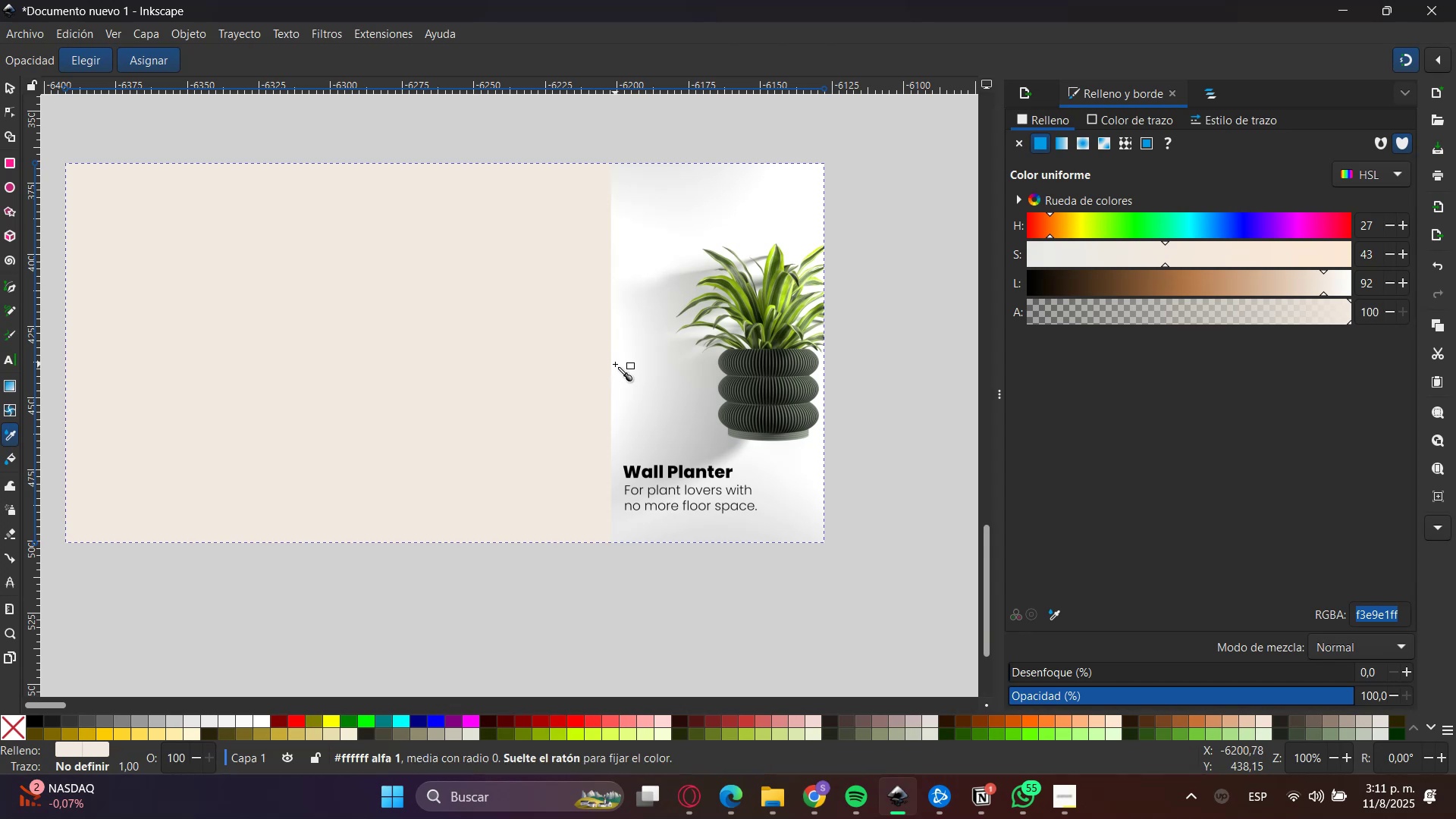 
double_click([735, 606])
 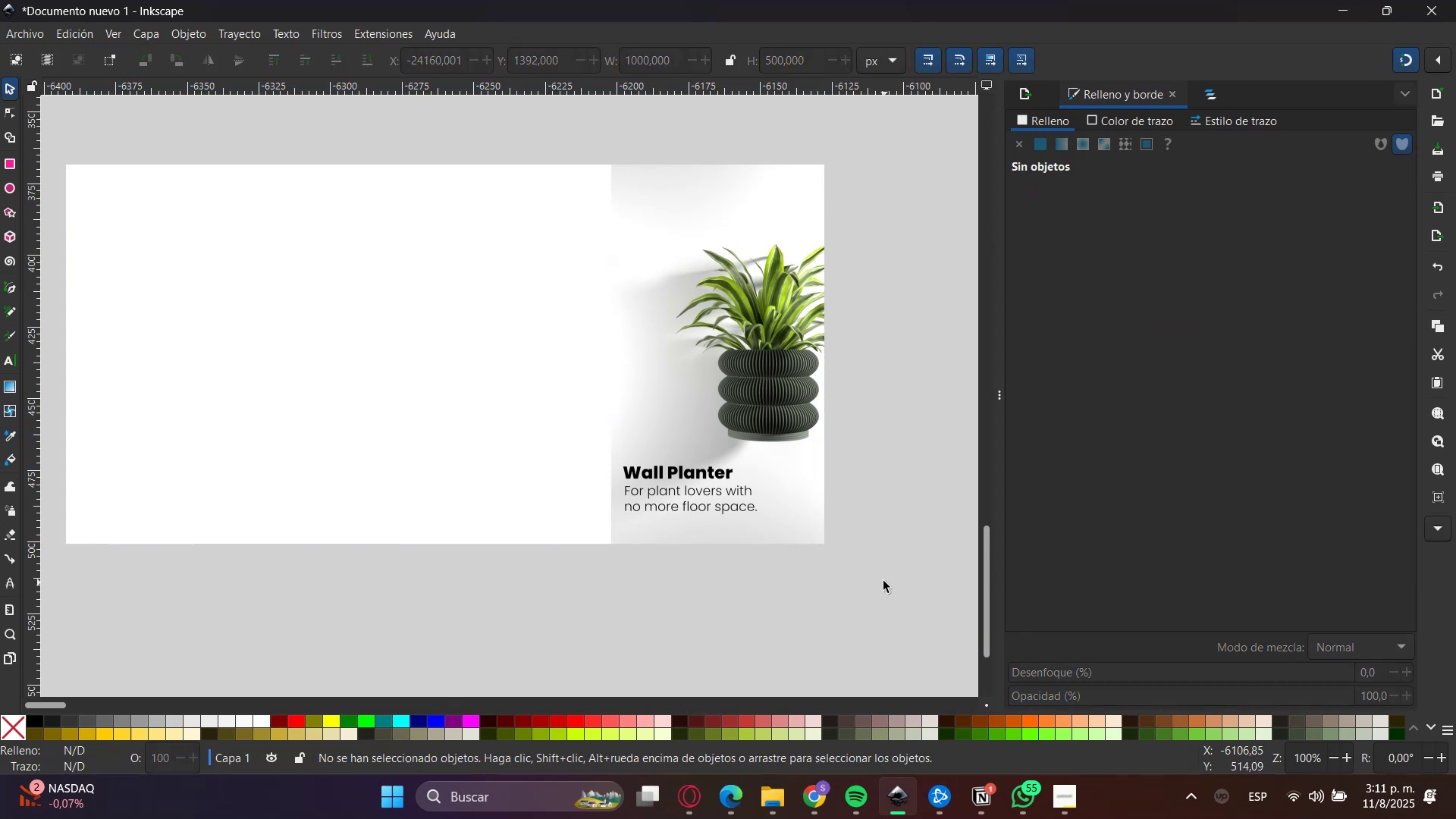 
hold_key(key=ControlLeft, duration=1.33)
scroll: coordinate [868, 560], scroll_direction: down, amount: 1.0
 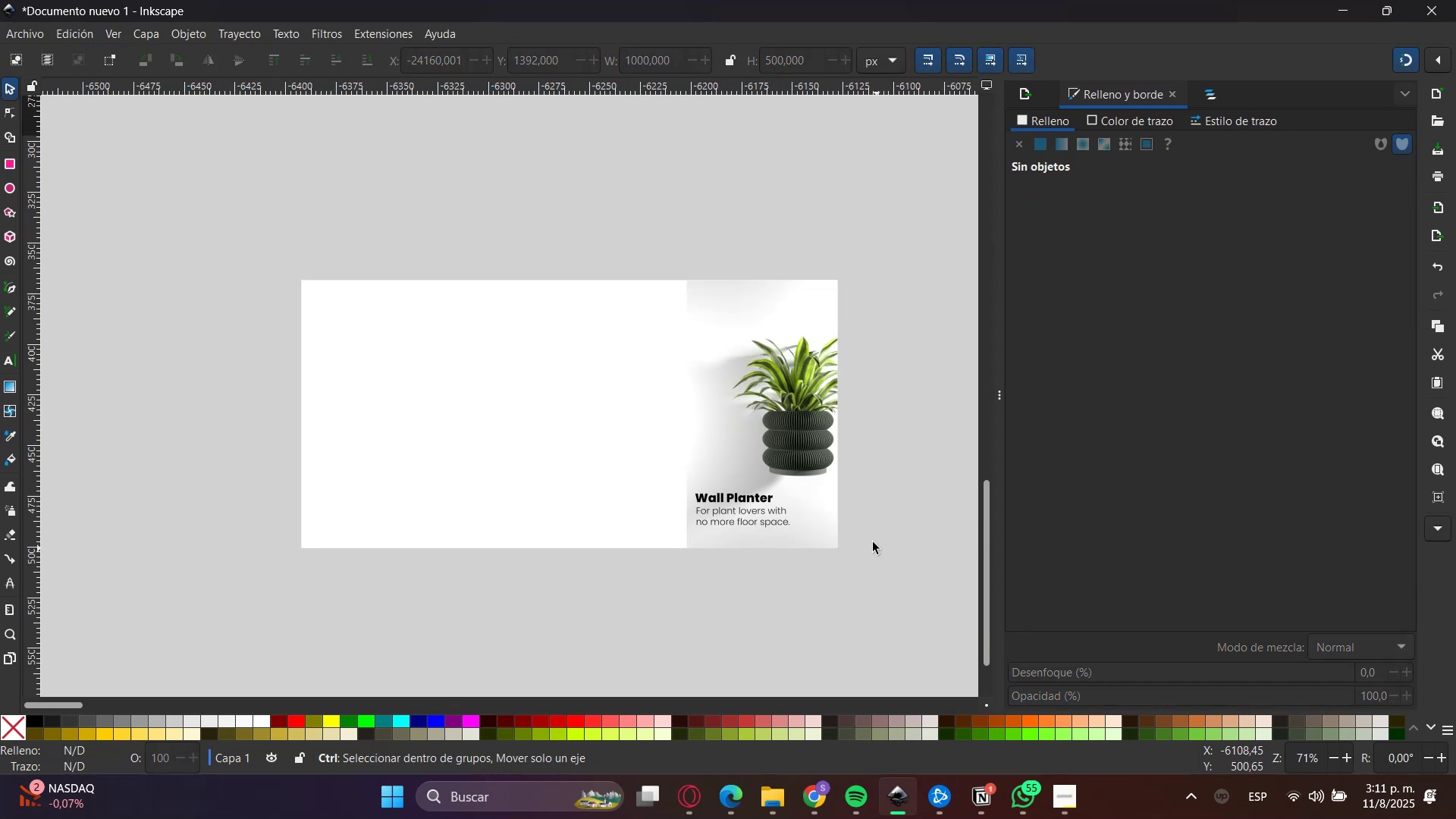 
left_click([813, 411])
 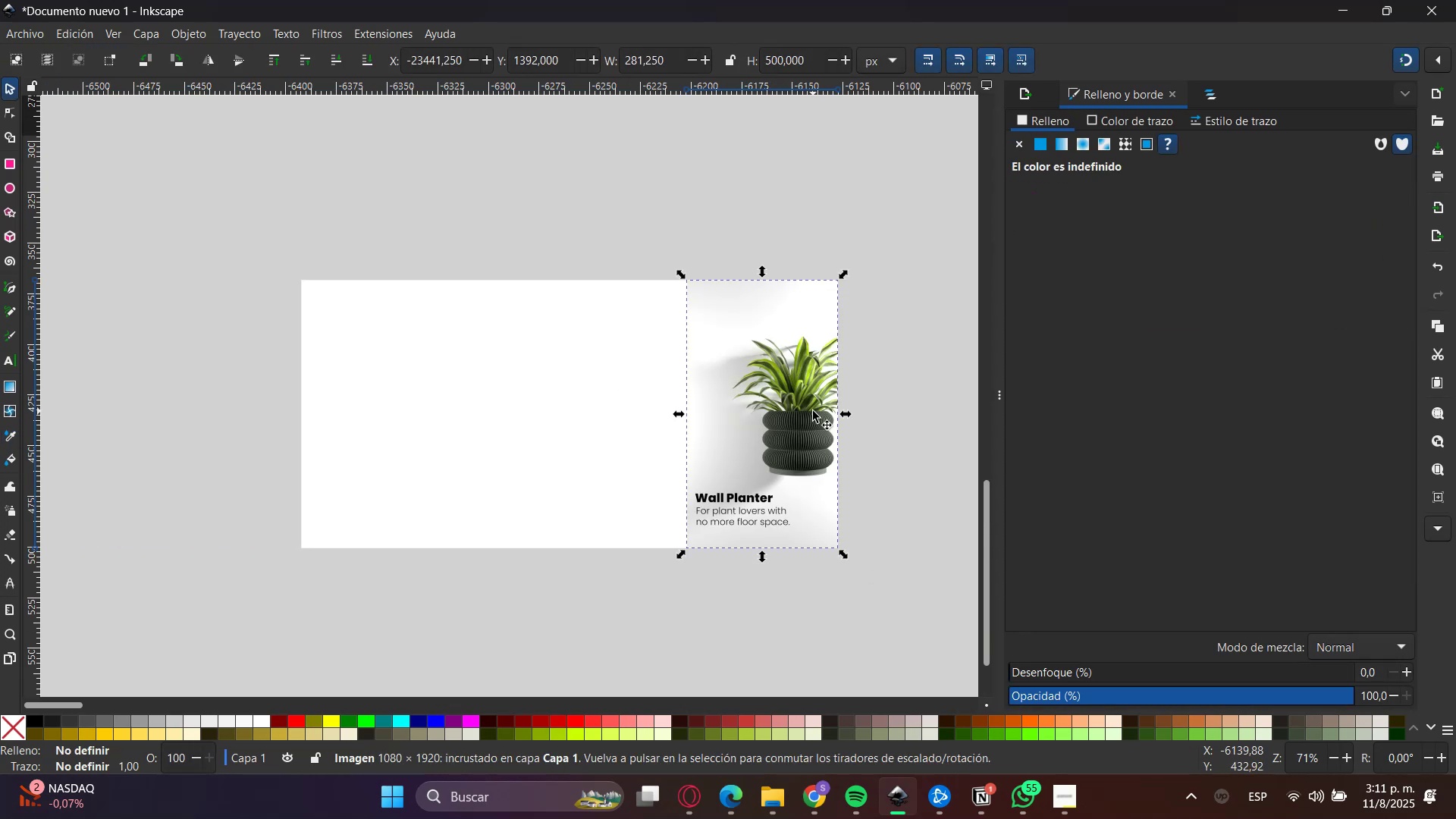 
hold_key(key=ControlLeft, duration=1.54)
 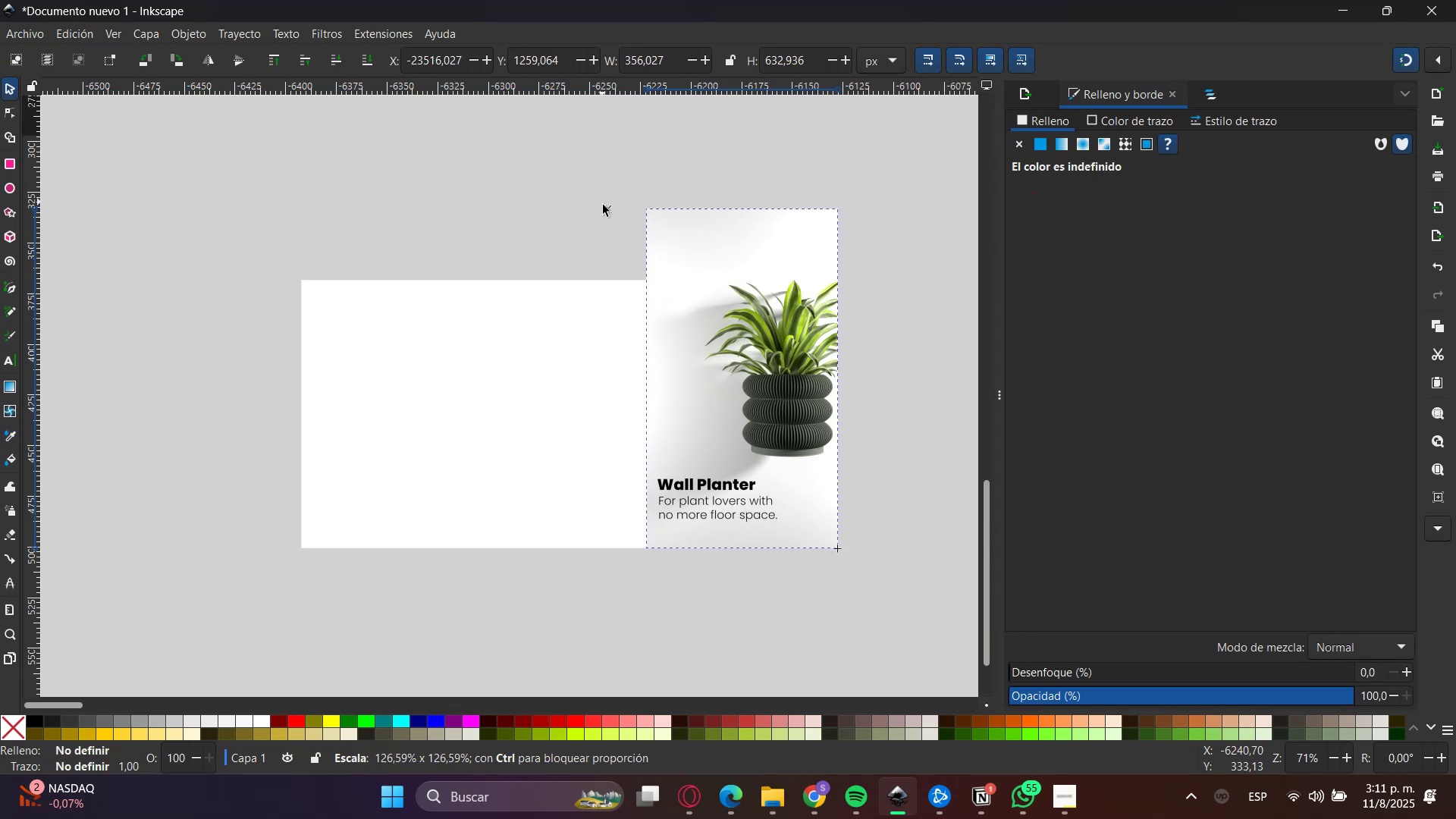 
key(Control+ControlLeft)
 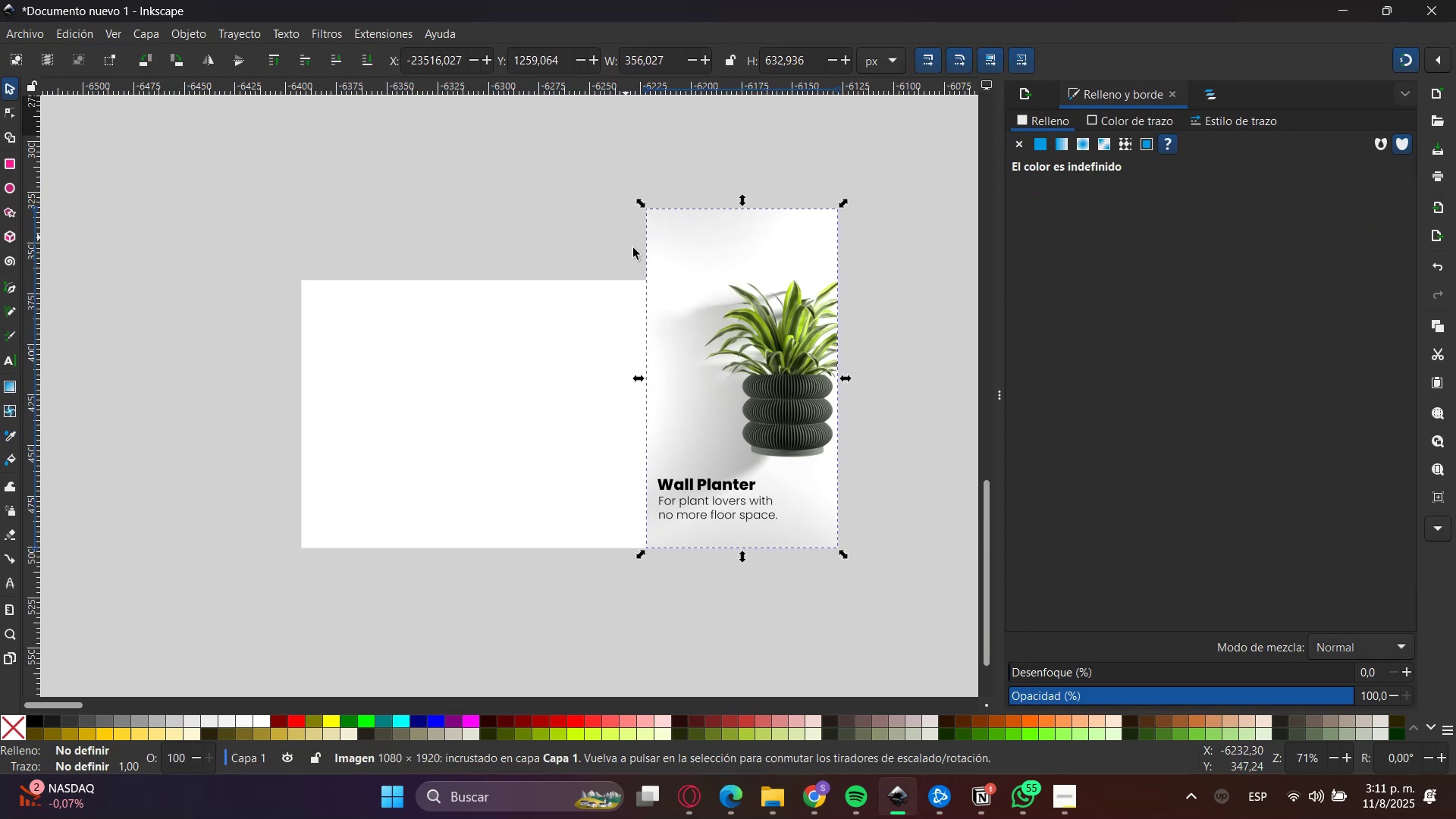 
key(Control+ControlLeft)
 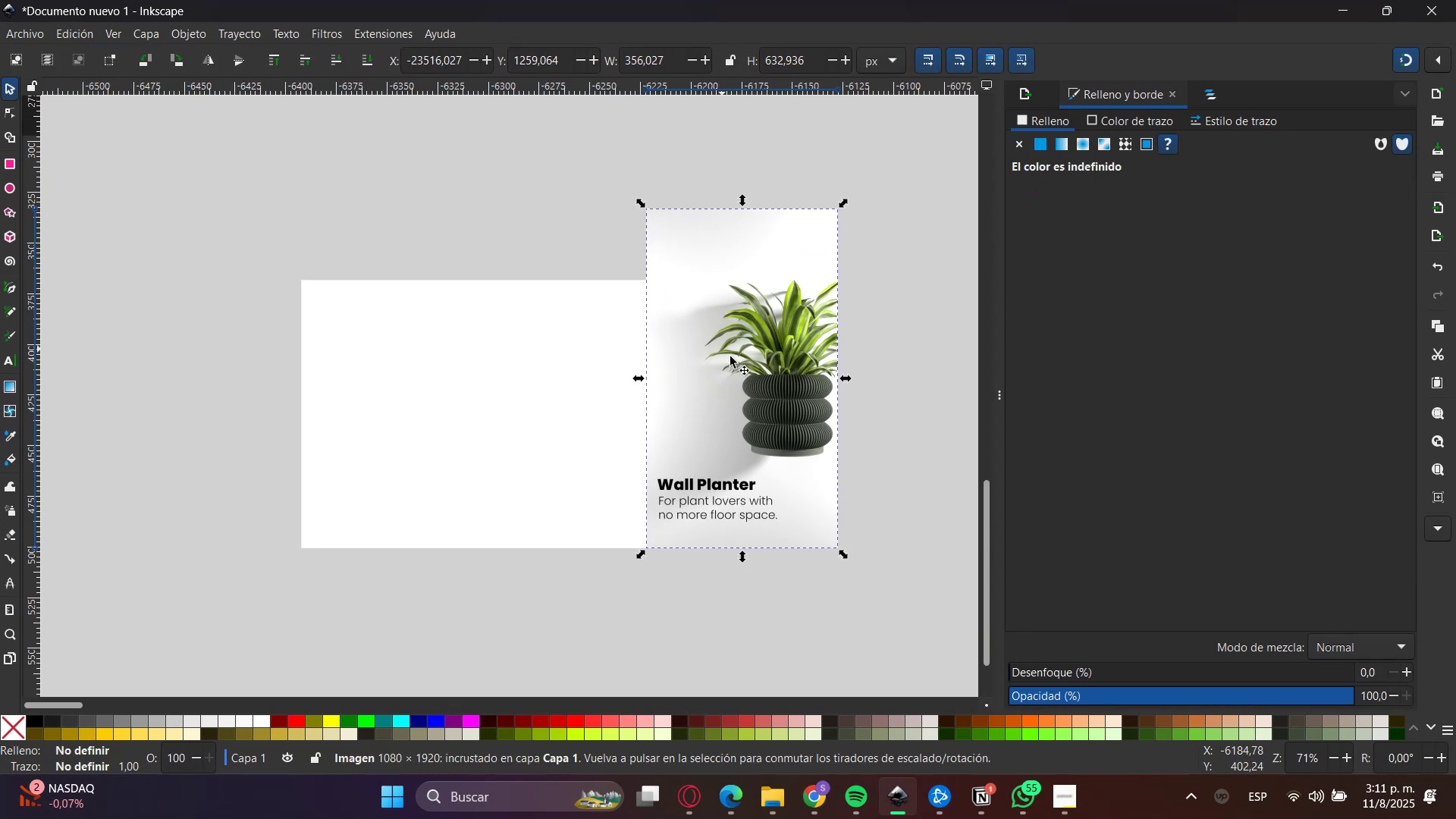 
key(Control+ControlLeft)
 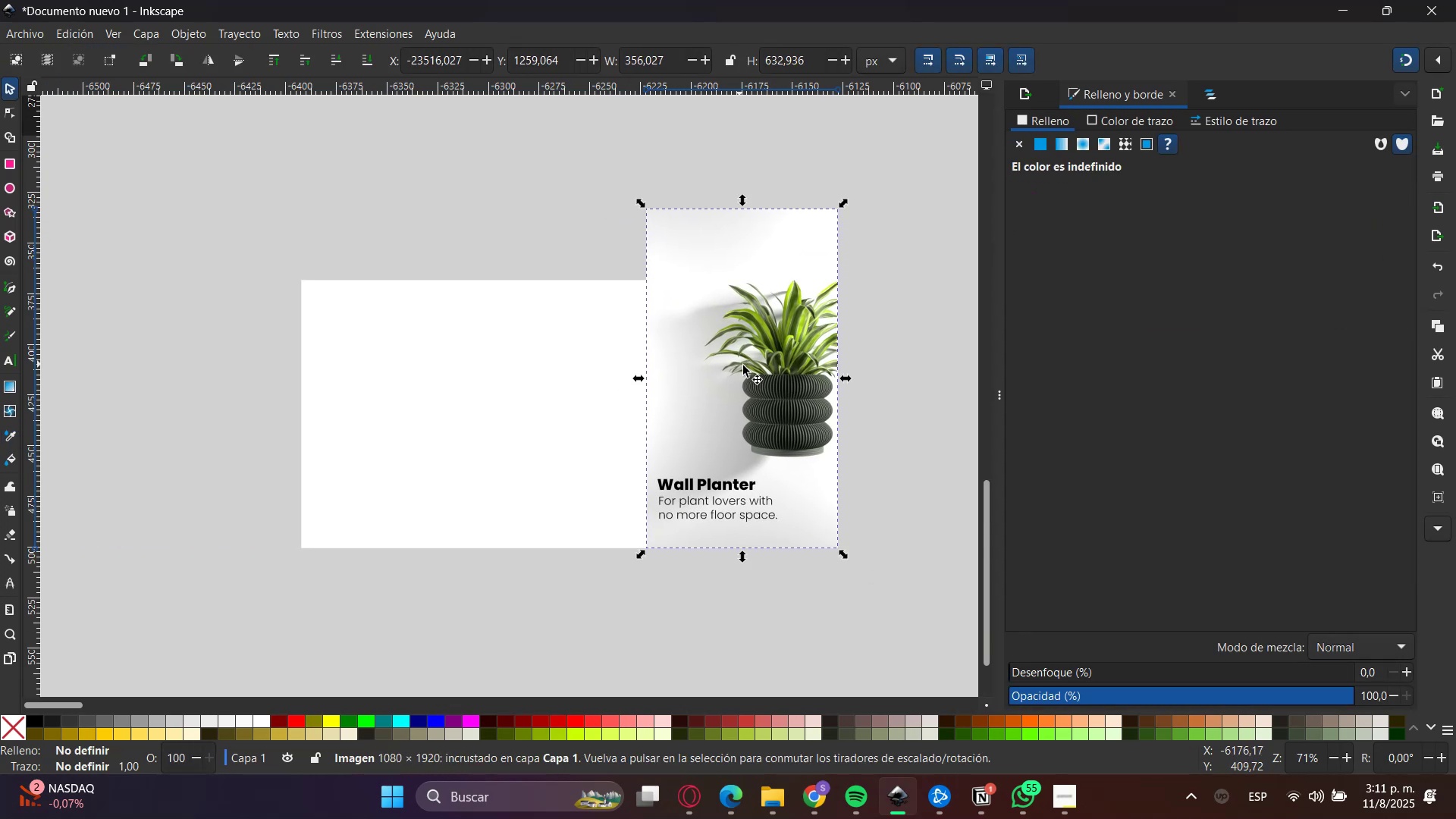 
key(Control+ControlLeft)
 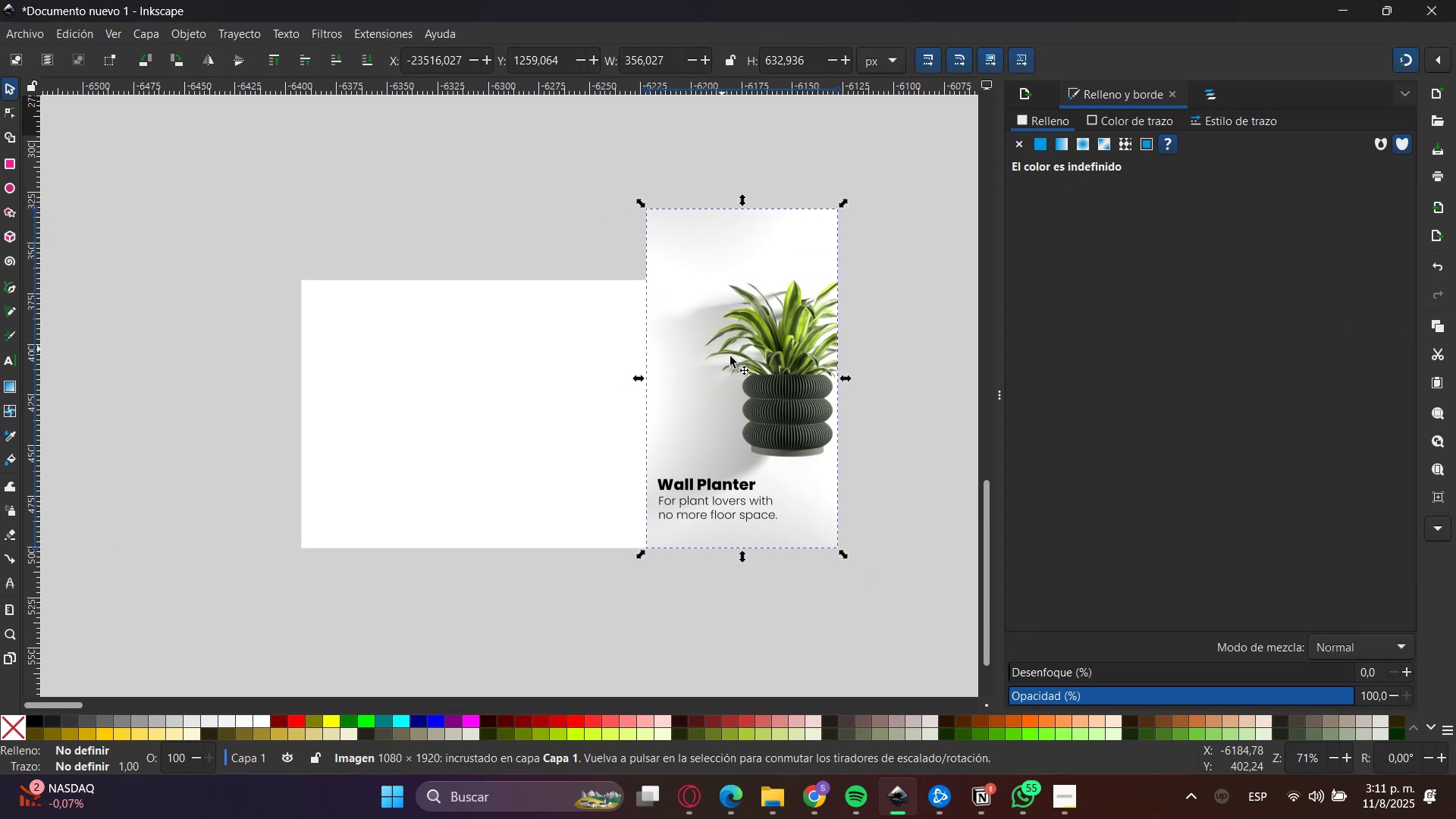 
key(Control+ControlLeft)
 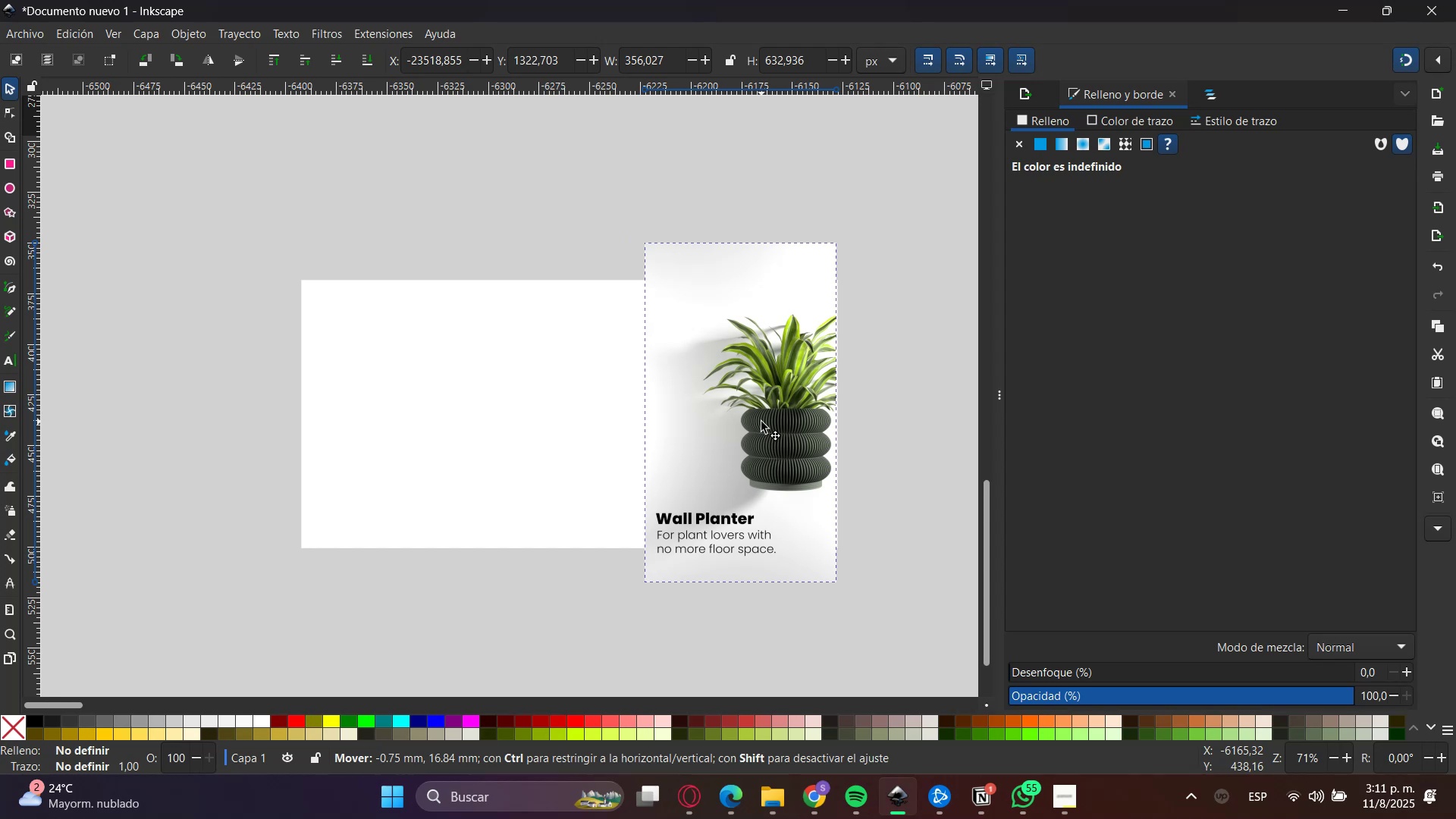 
wait(9.92)
 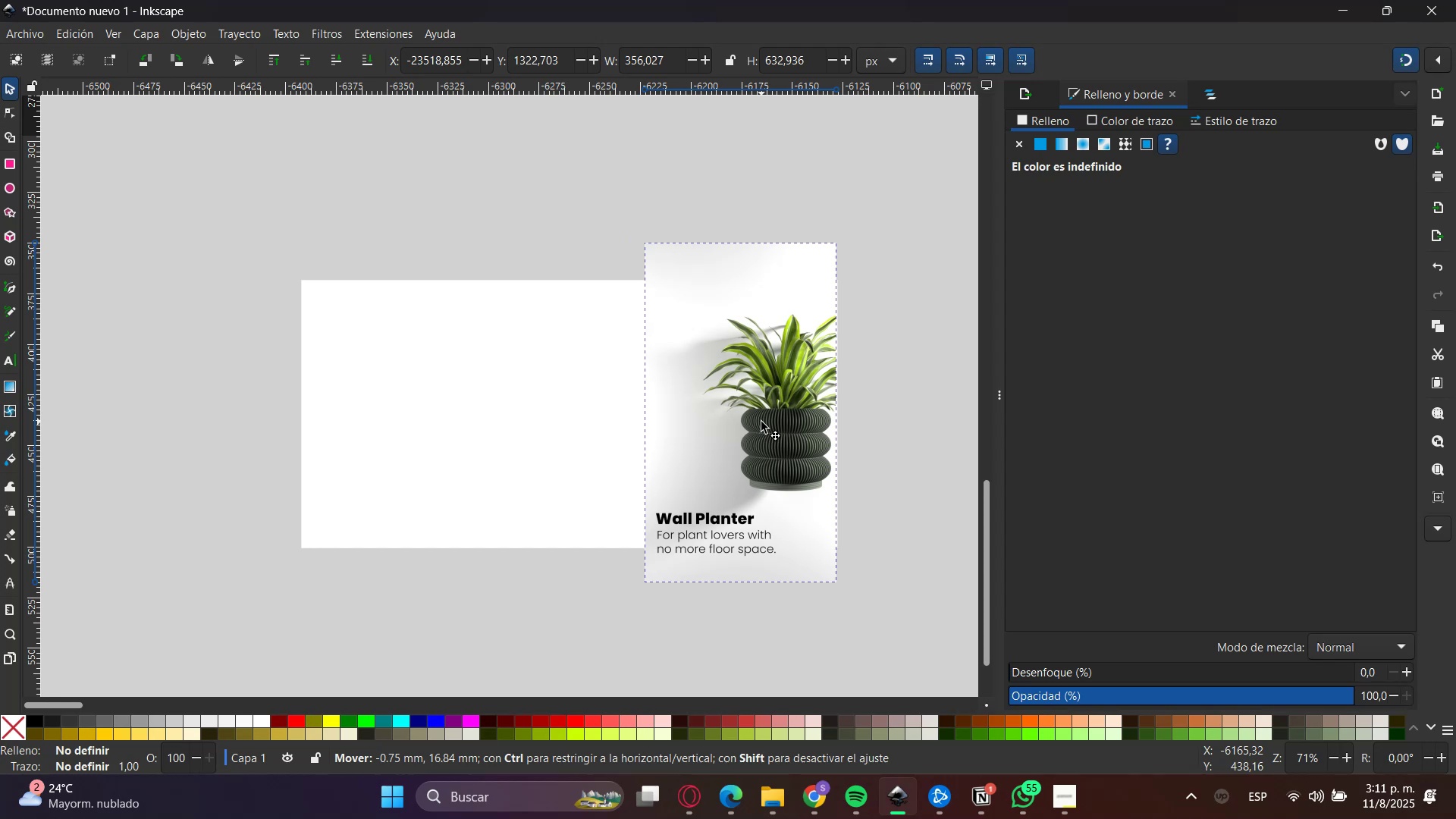 
left_click([936, 434])
 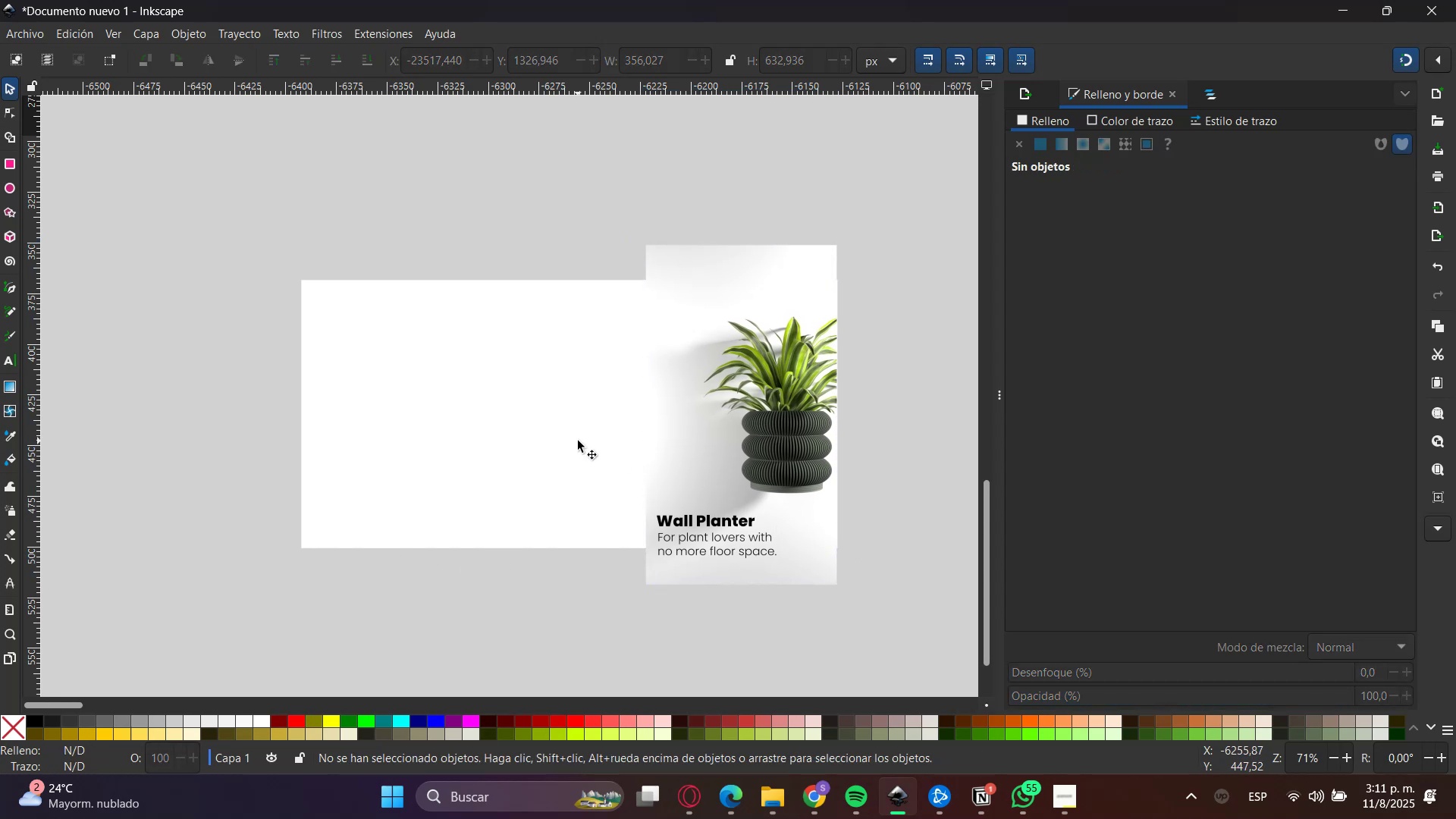 
left_click([790, 462])
 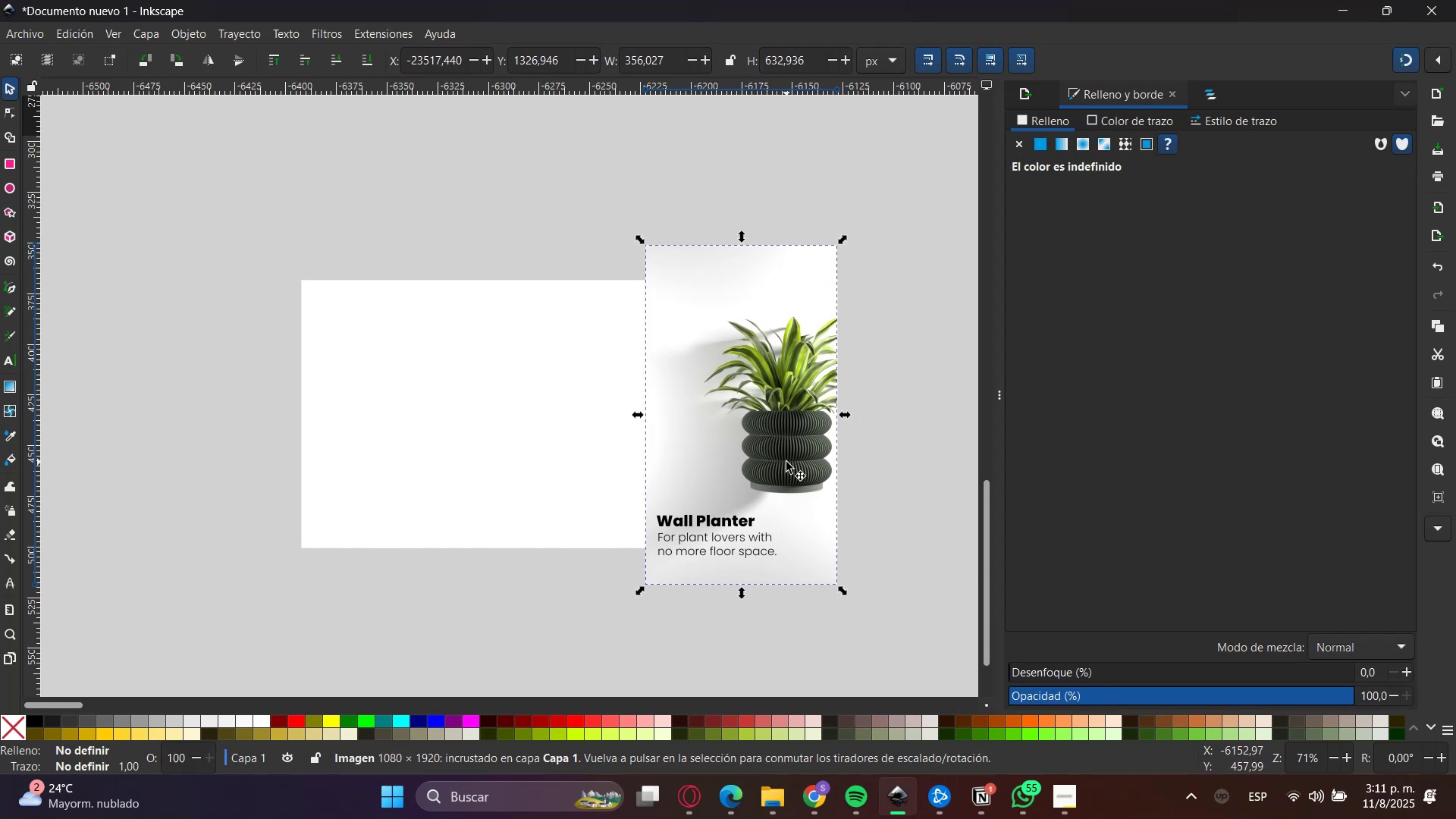 
hold_key(key=ControlLeft, duration=1.14)
 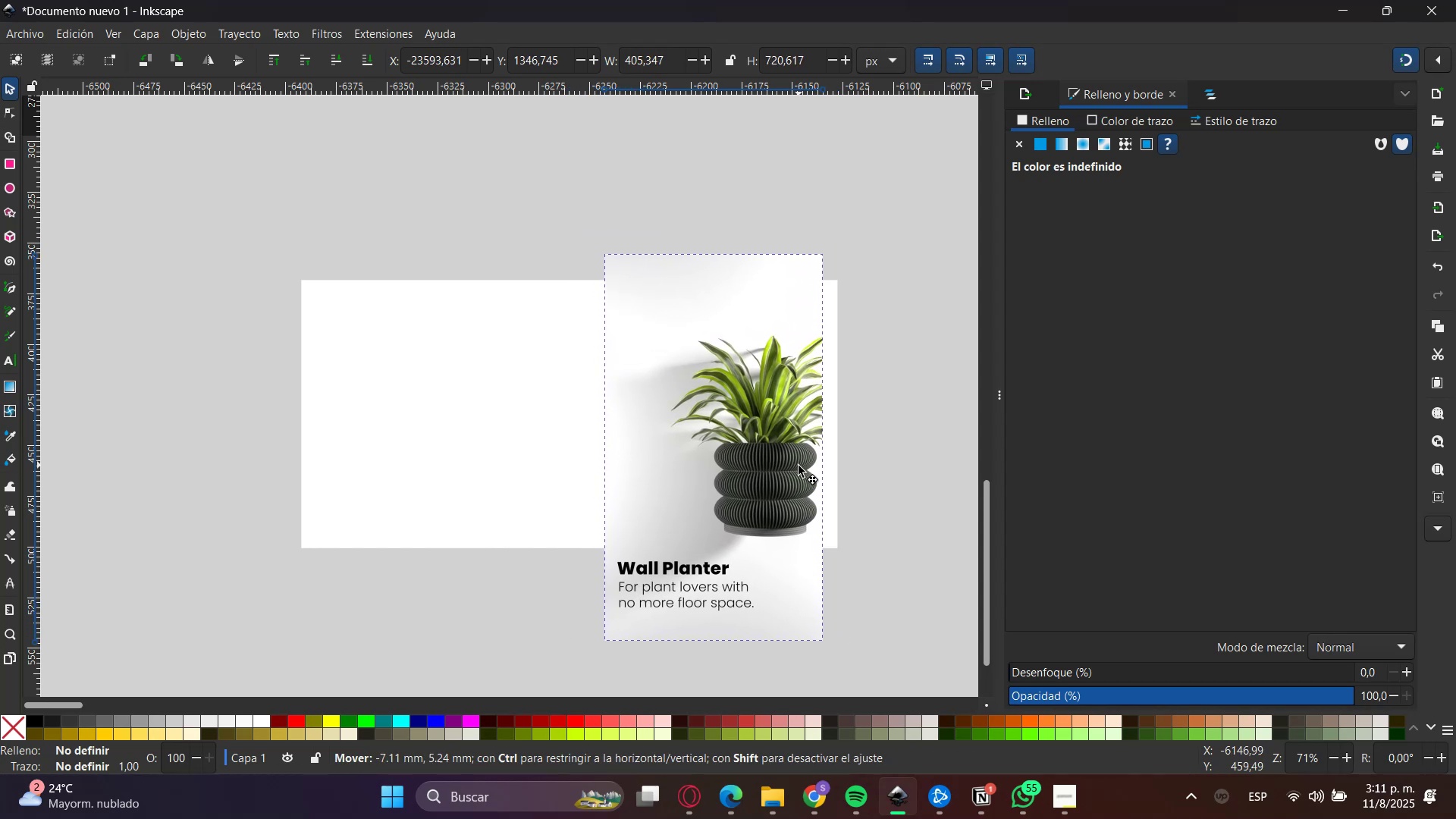 
hold_key(key=ControlLeft, duration=1.51)
 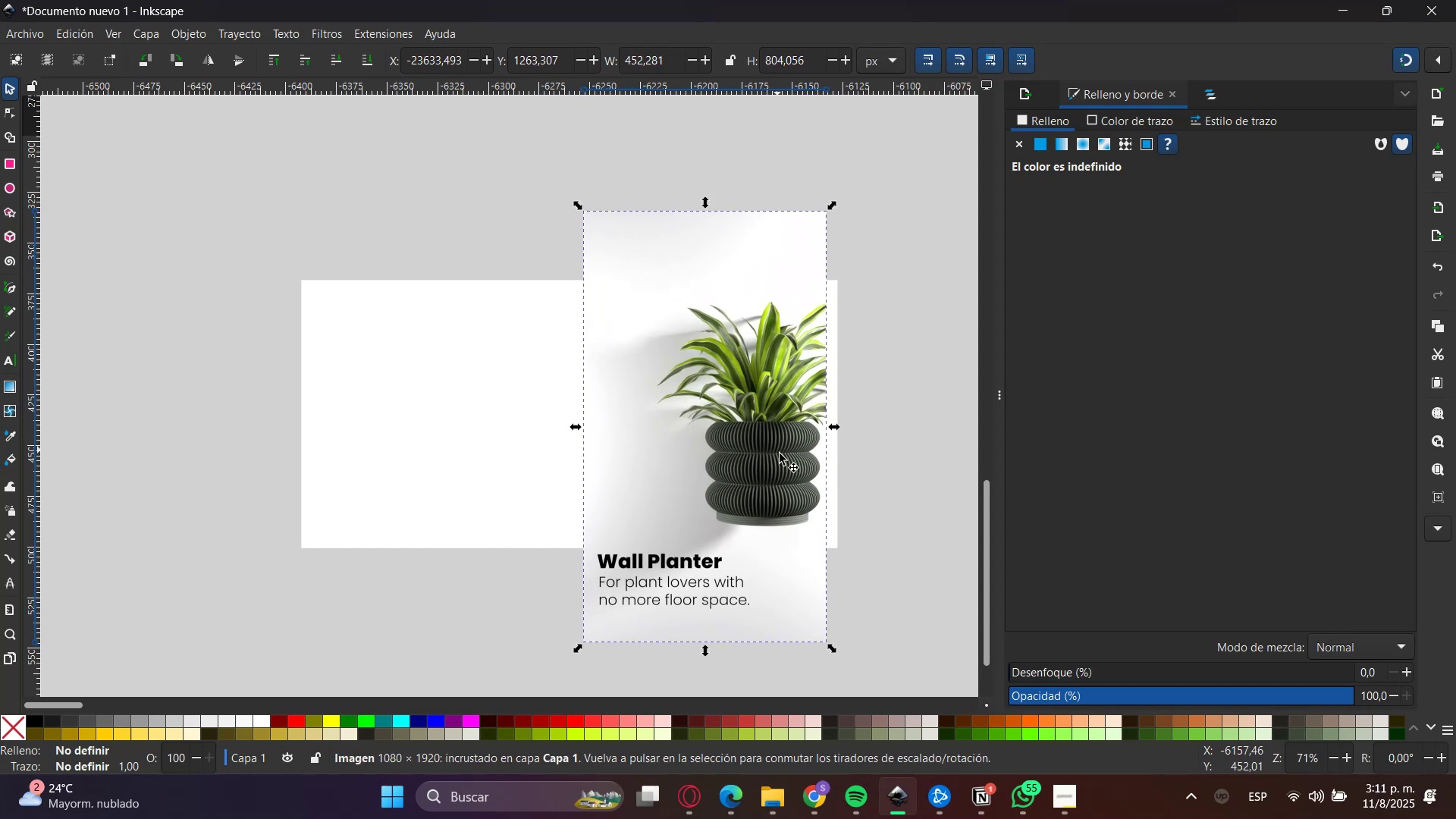 
hold_key(key=ControlLeft, duration=0.42)
 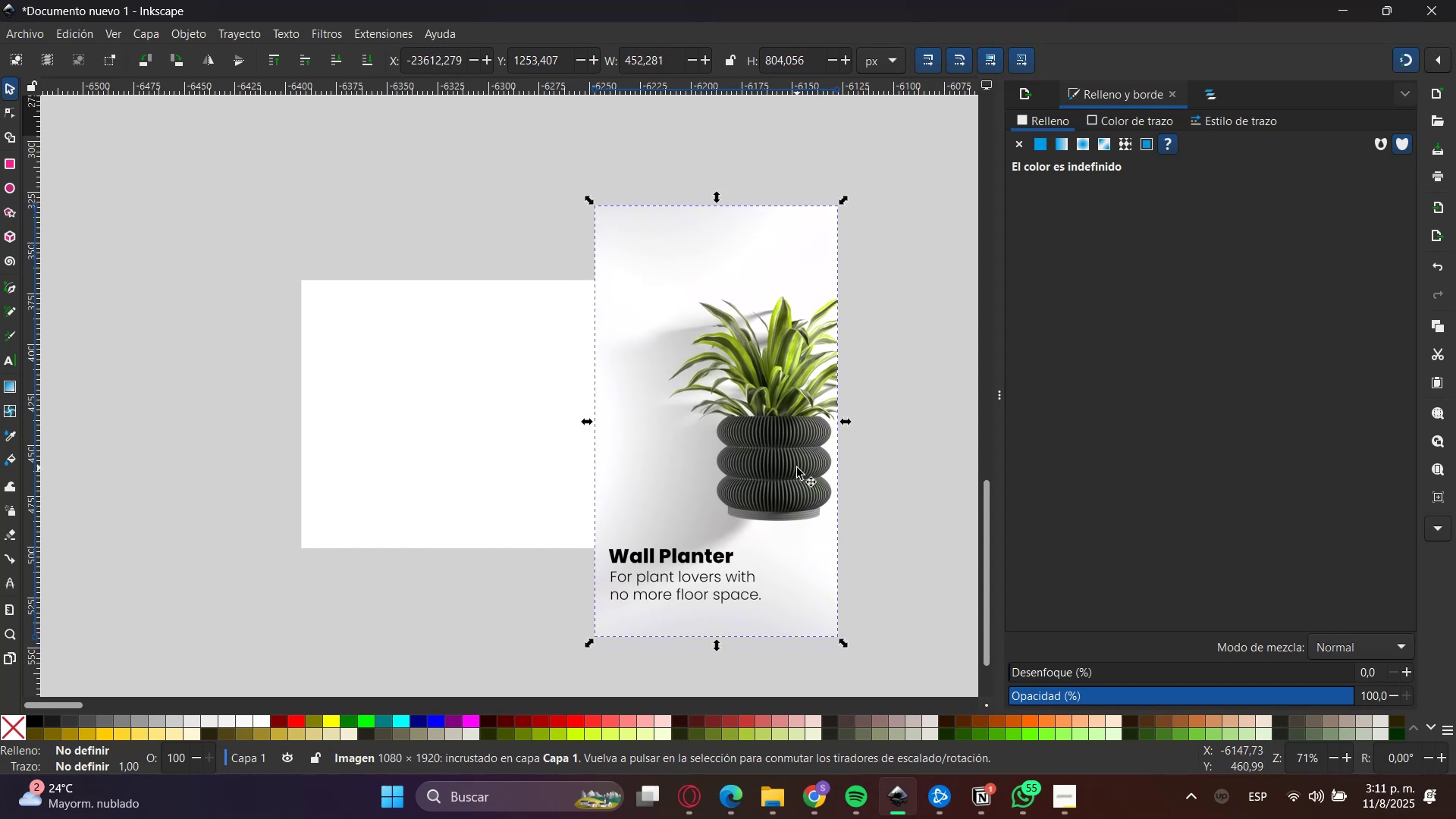 
left_click([943, 457])
 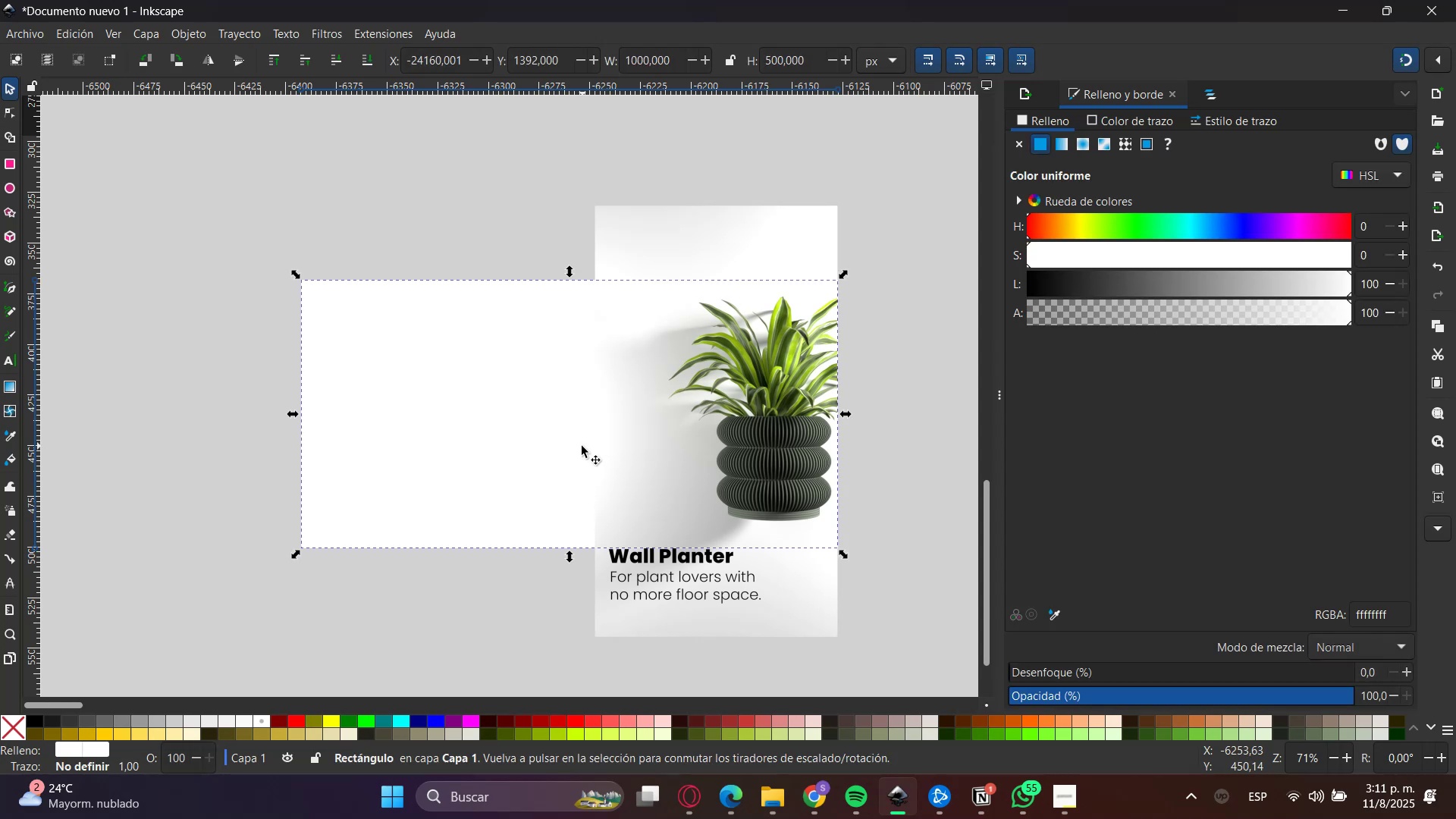 
triple_click([507, 448])
 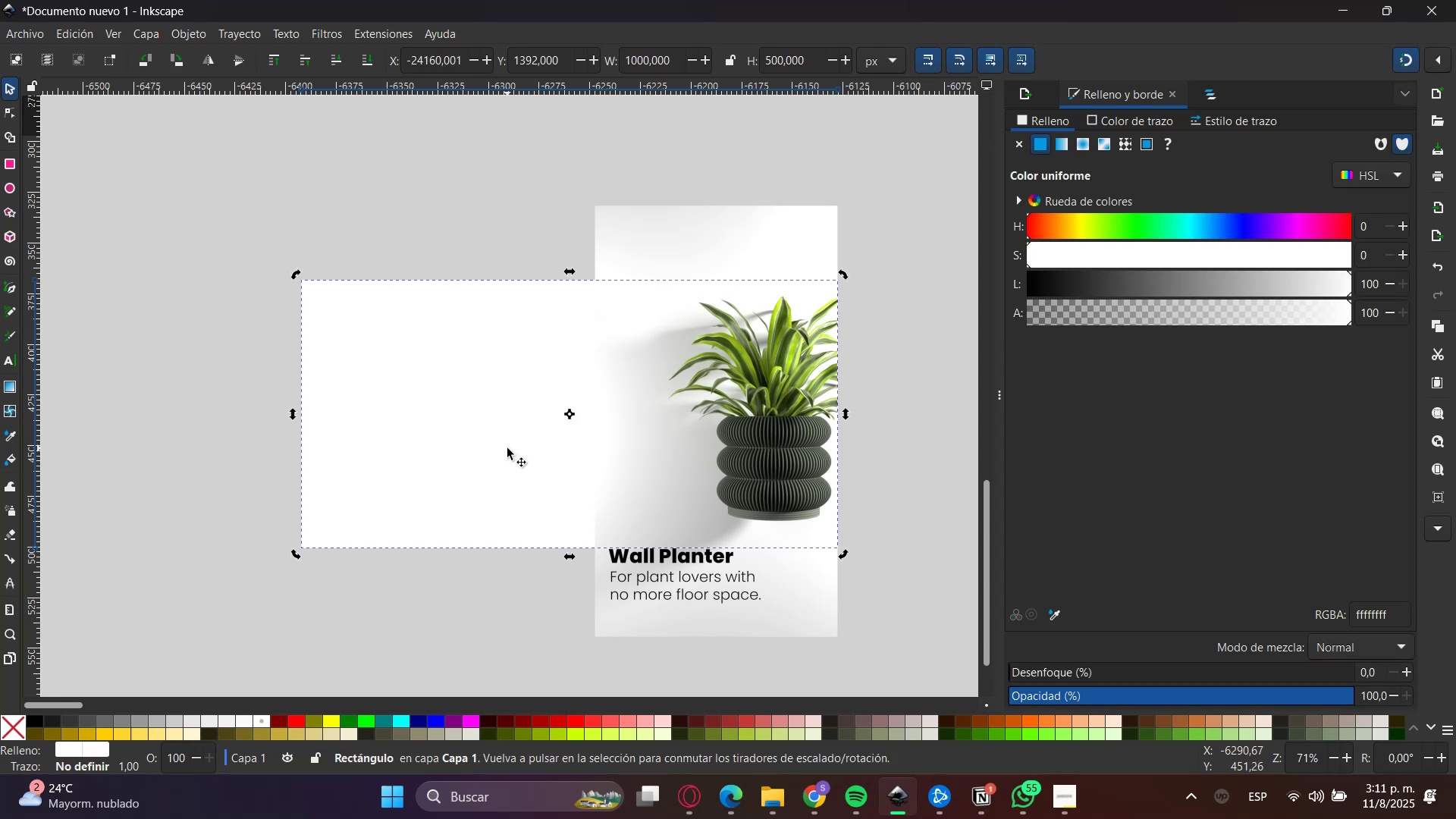 
left_click([507, 448])
 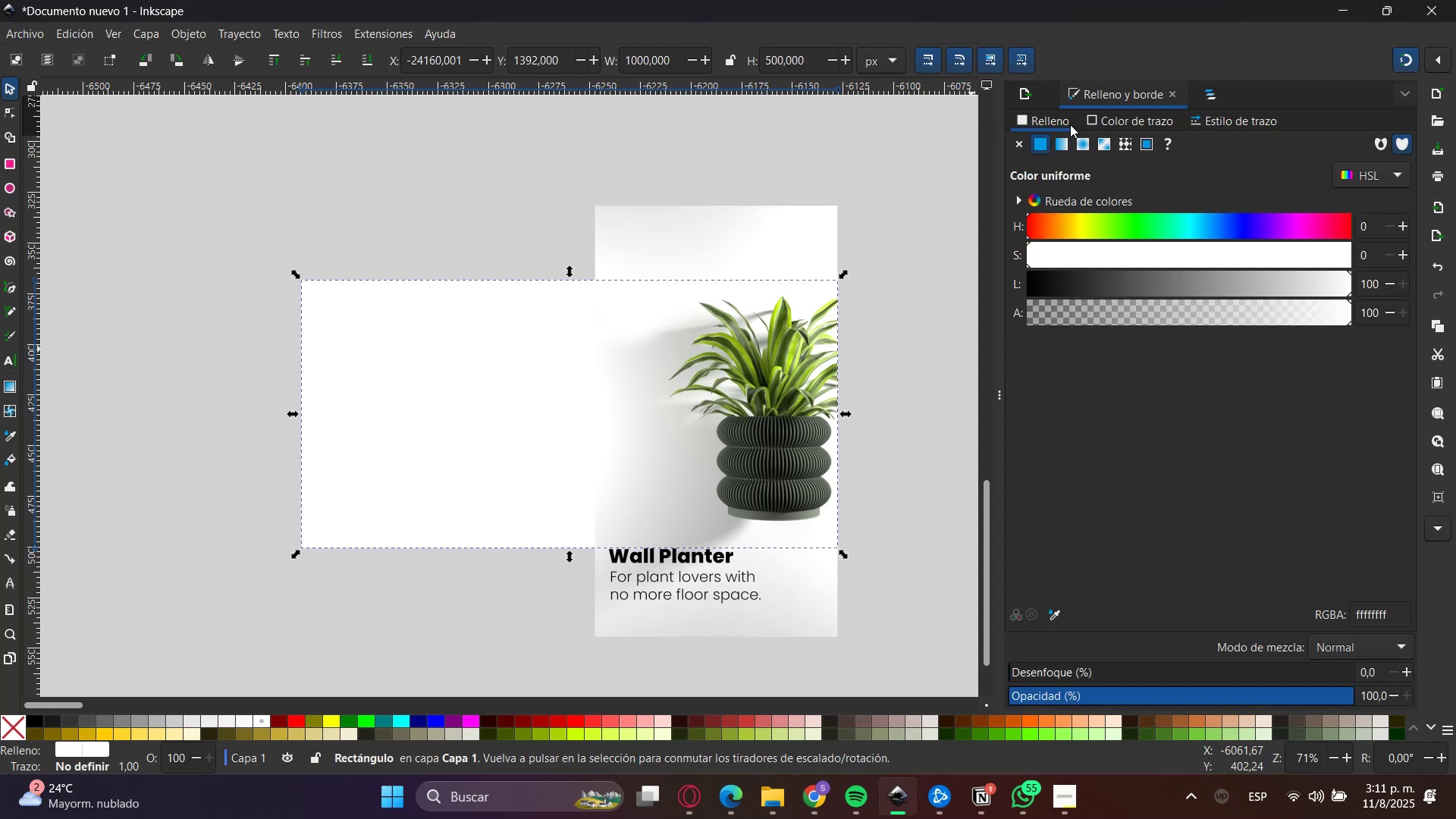 
left_click([1027, 91])
 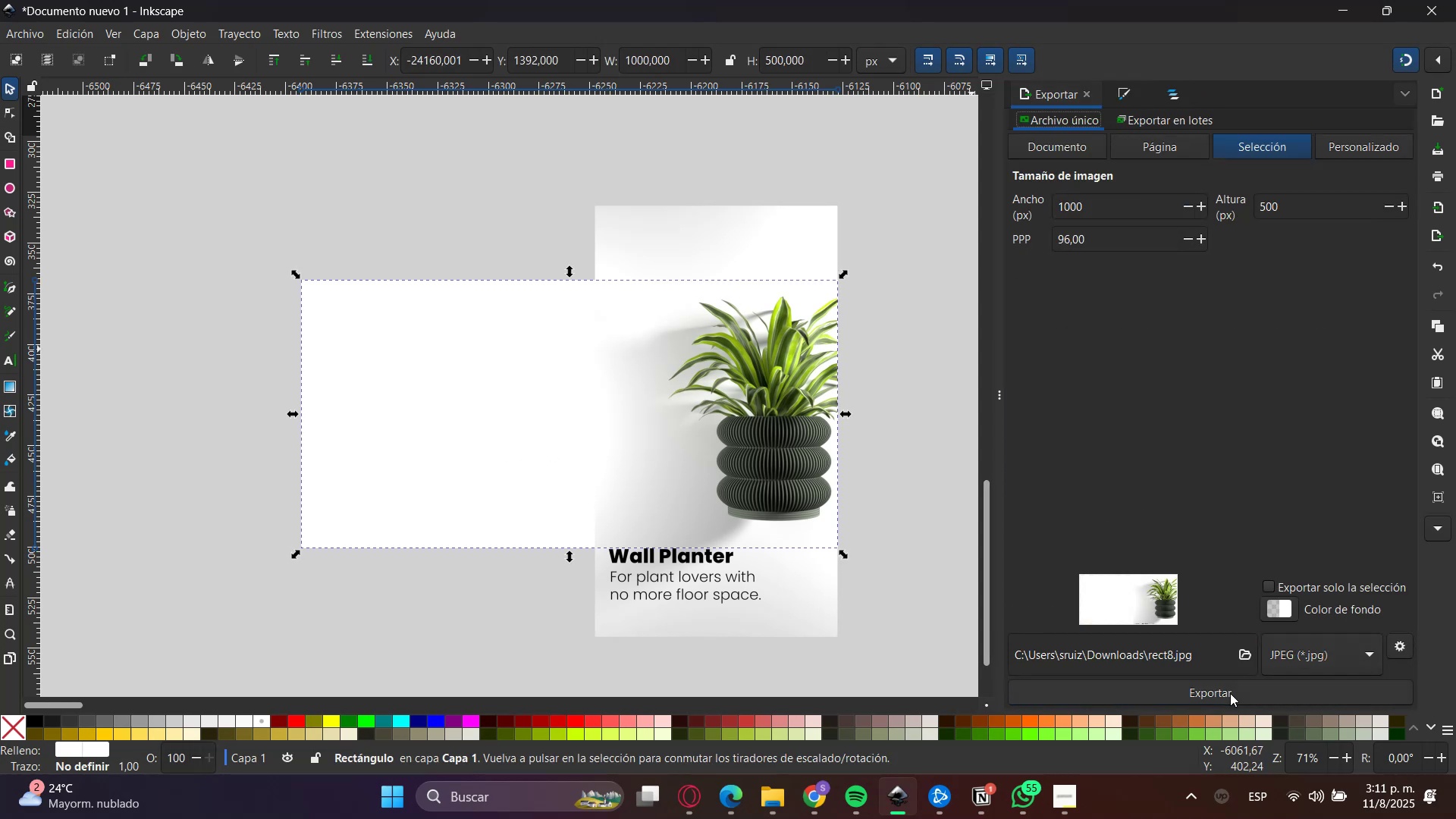 
left_click([1230, 693])
 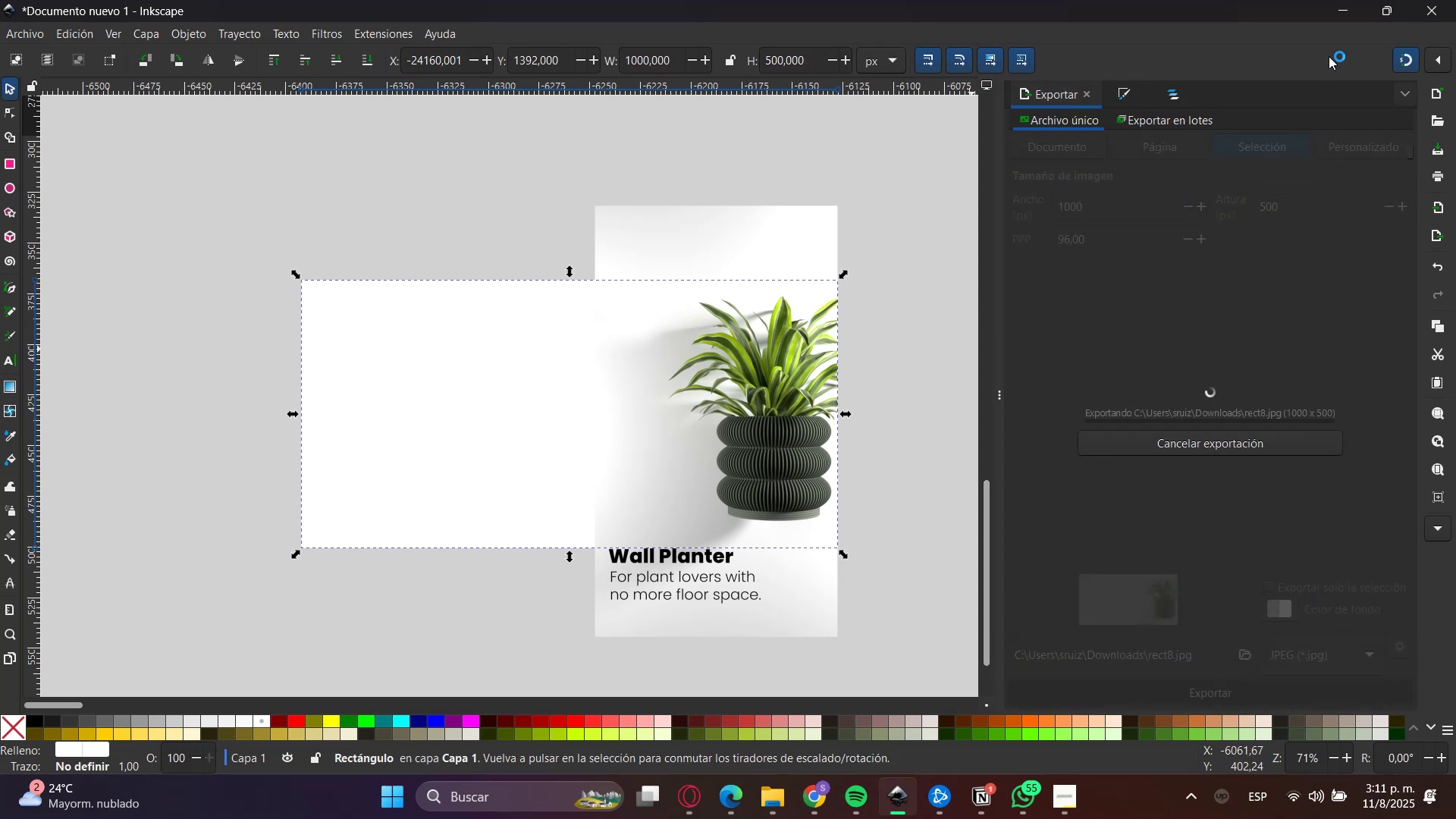 
left_click([1338, 2])
 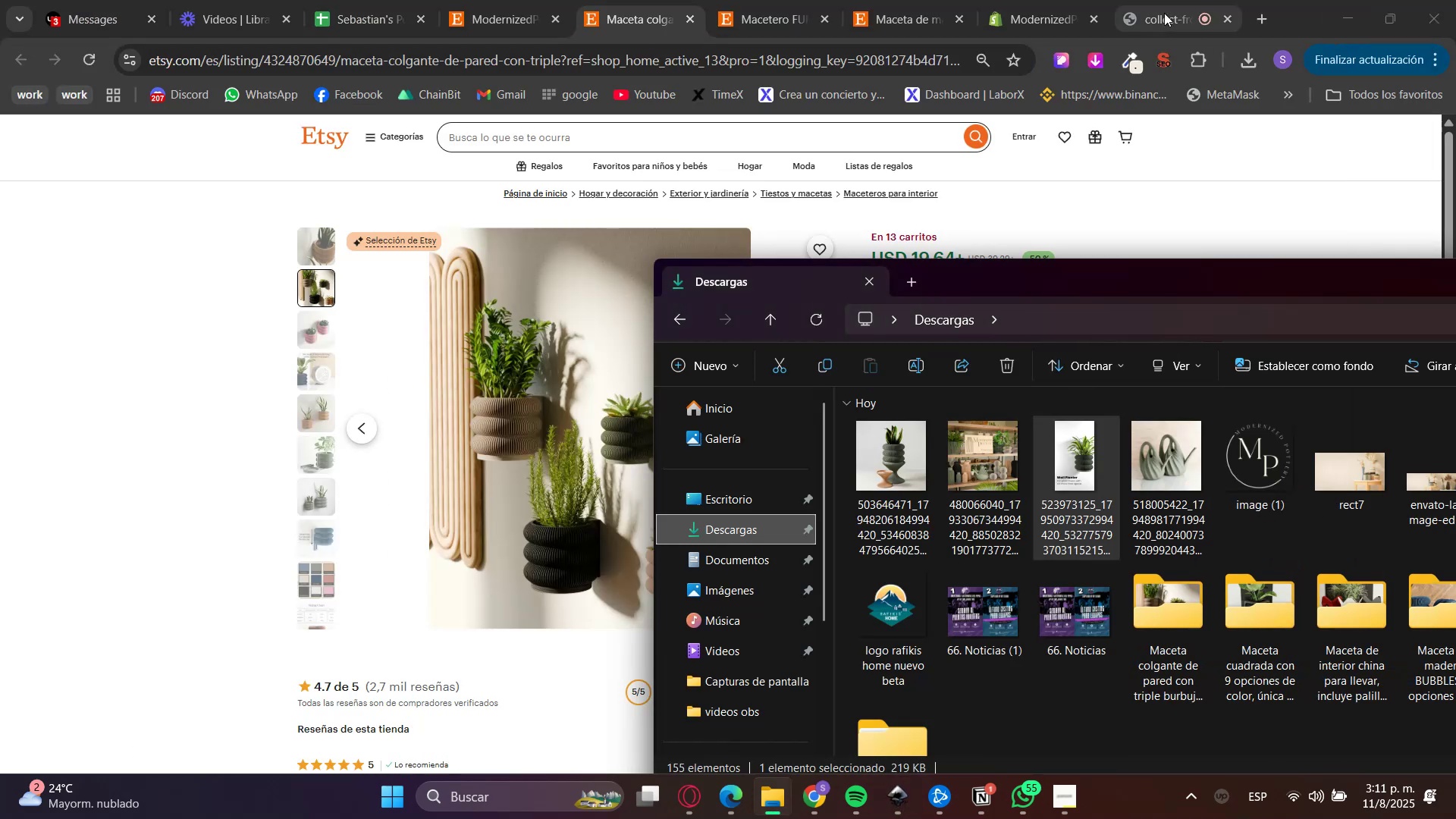 
left_click([1265, 20])
 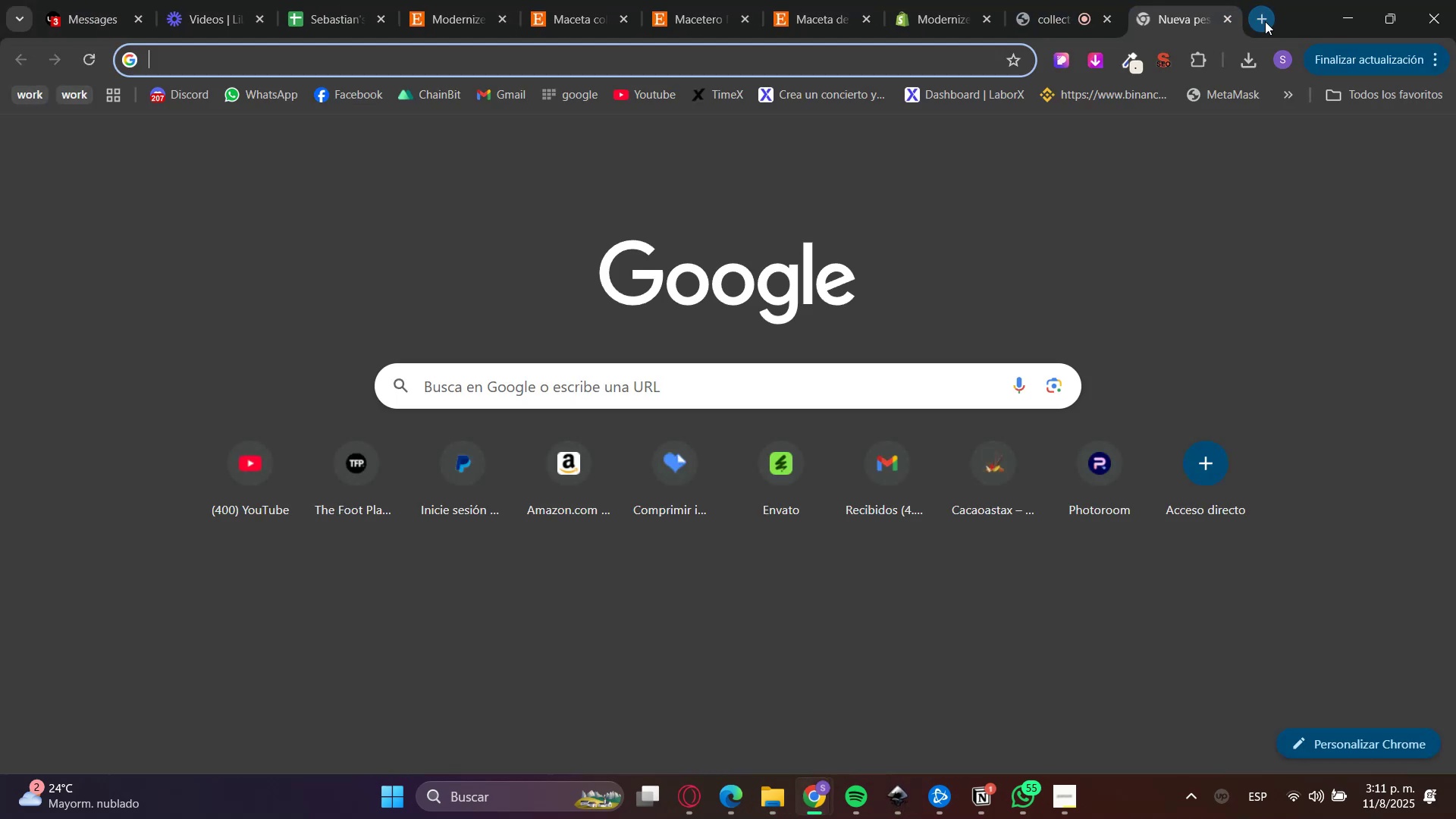 
type(envato)
 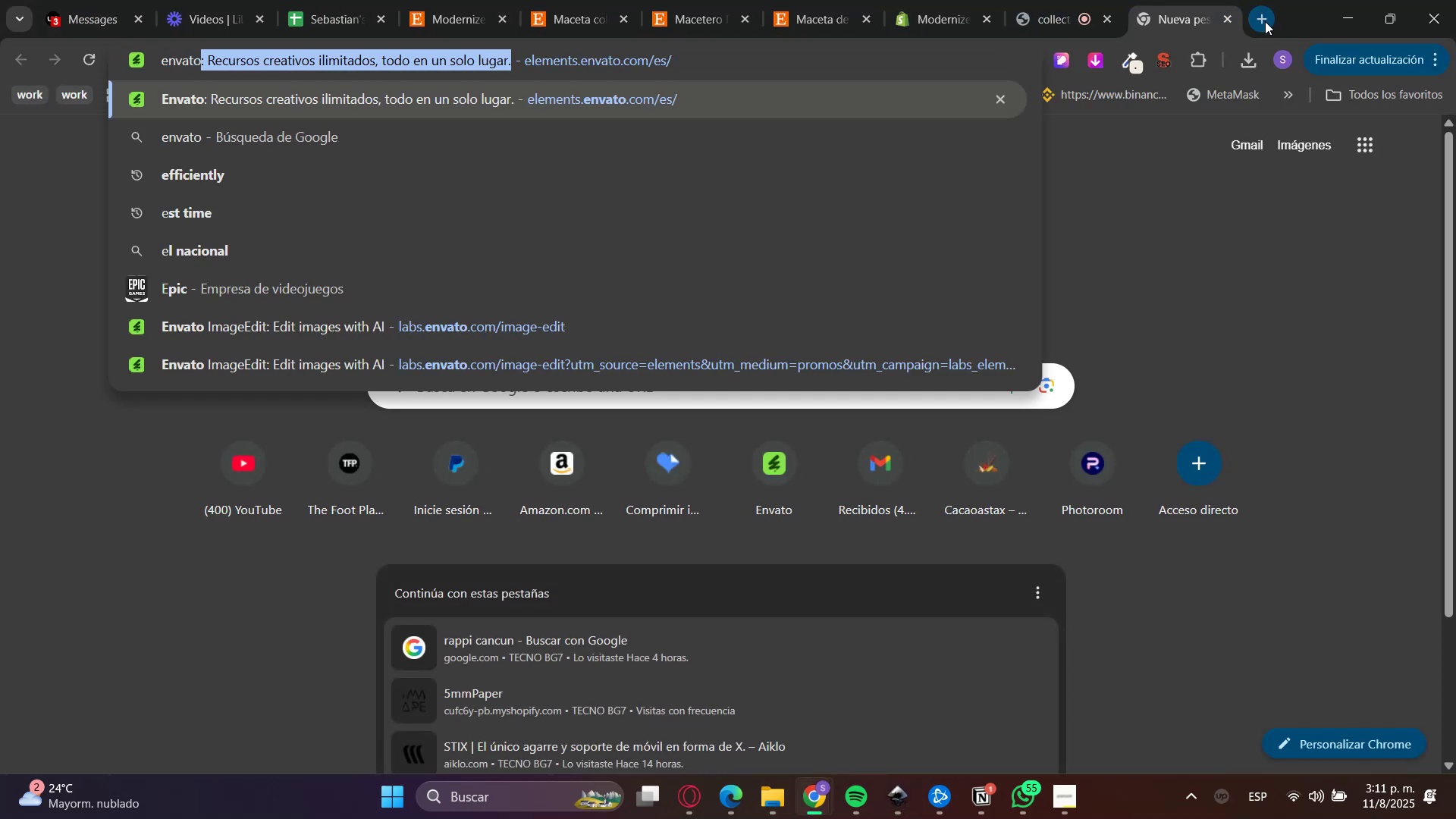 
key(Enter)
 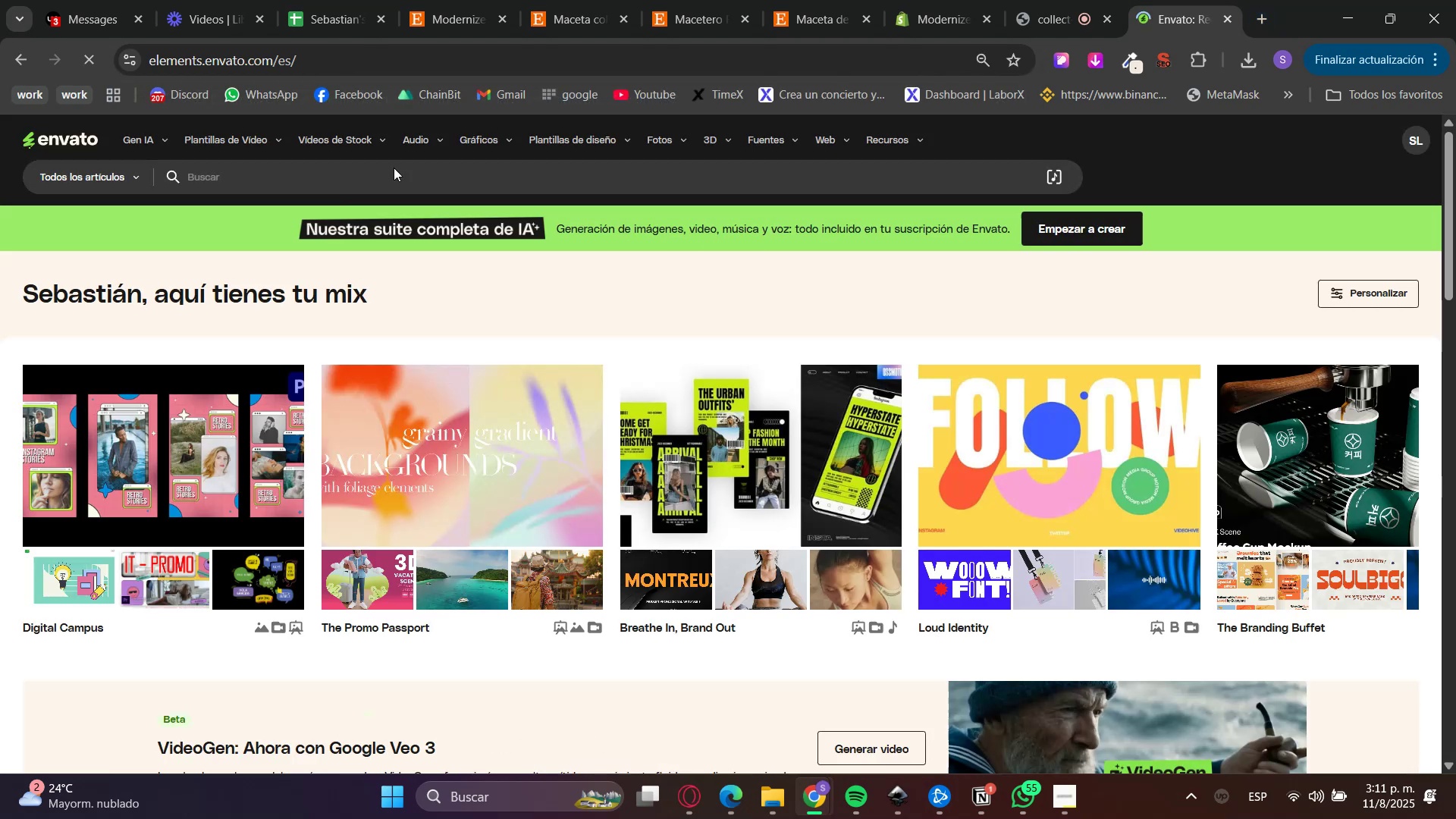 
left_click([152, 135])
 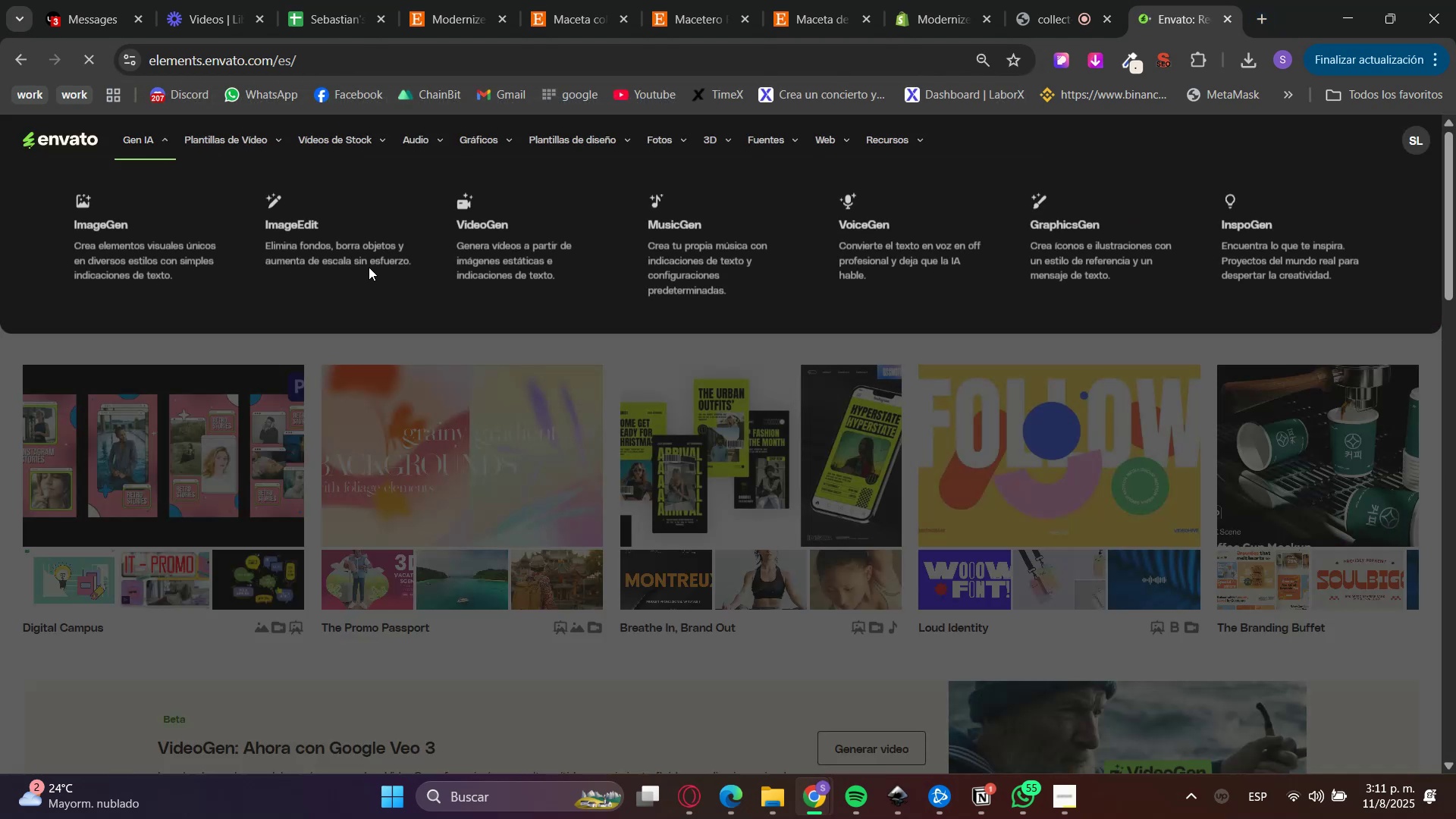 
left_click([333, 244])
 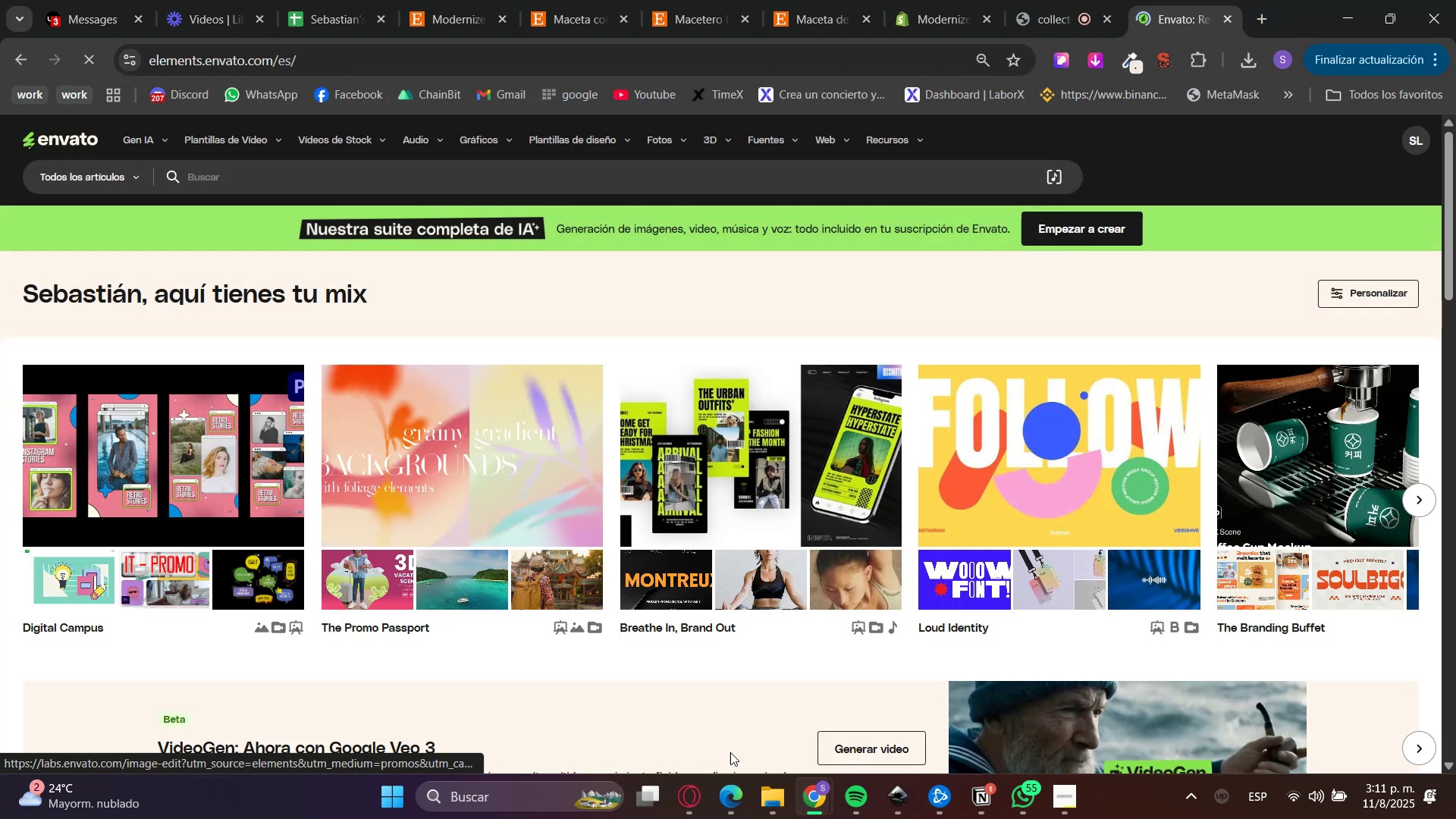 
left_click([764, 802])
 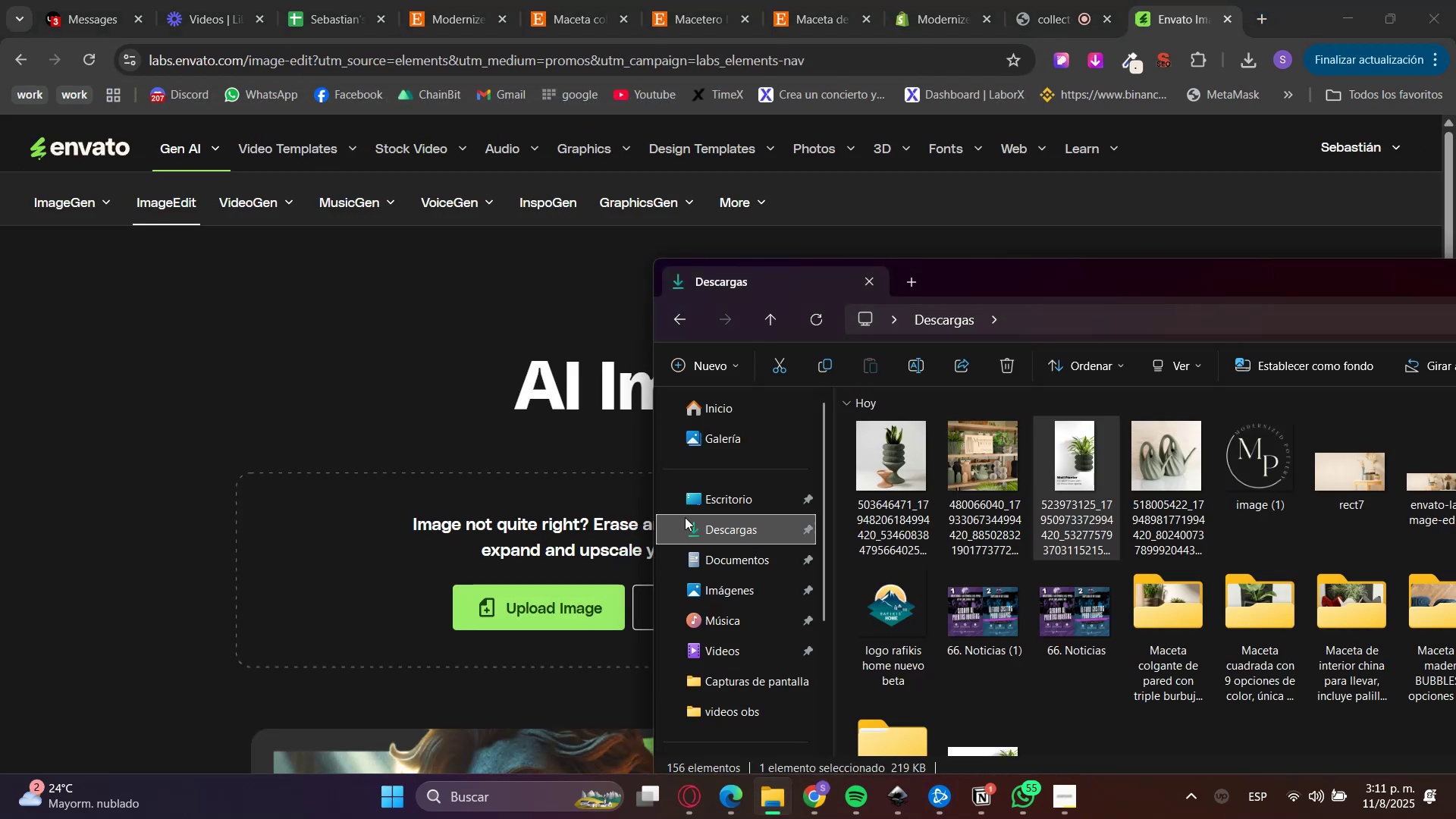 
left_click([758, 530])
 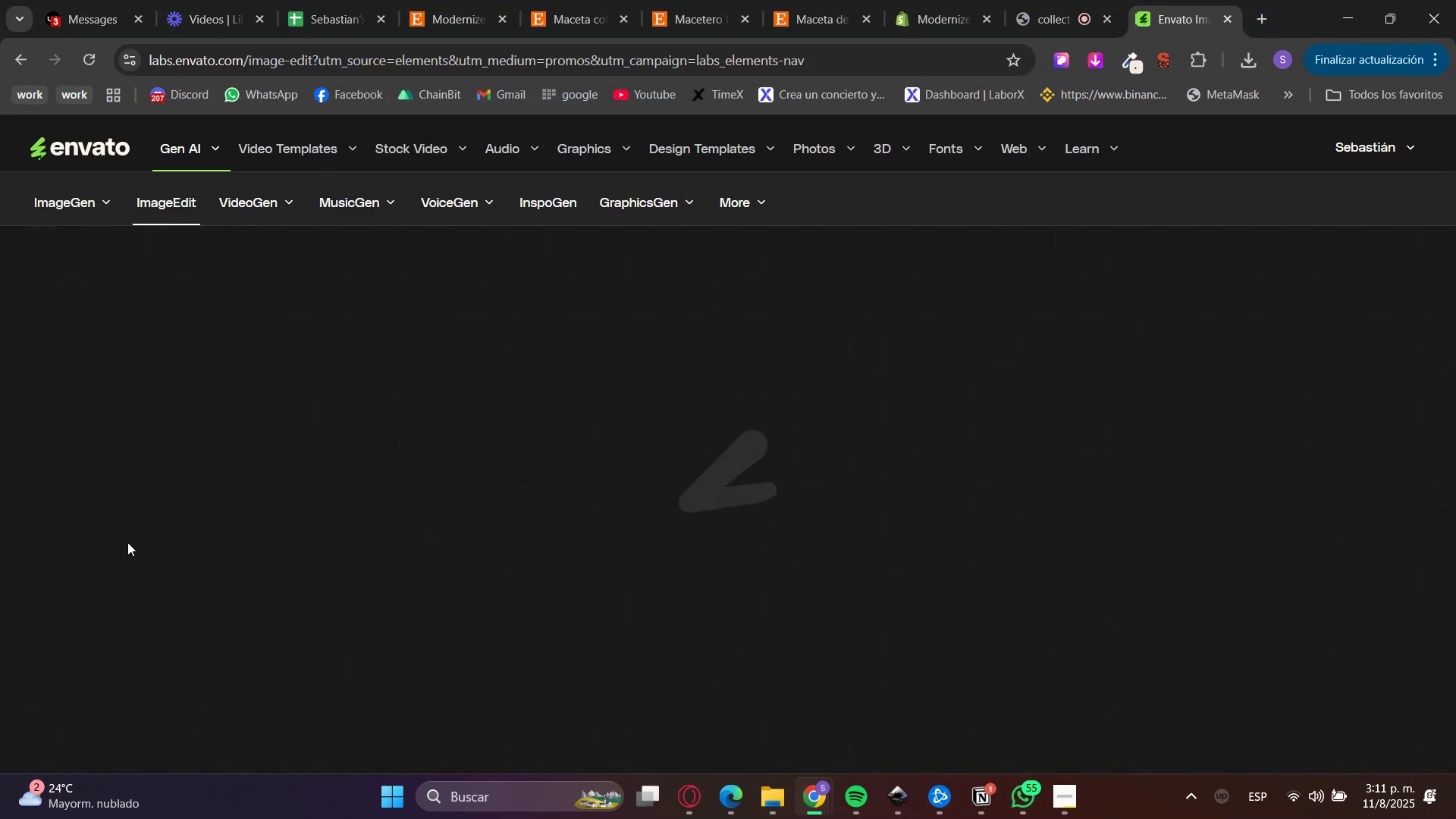 
left_click([127, 567])
 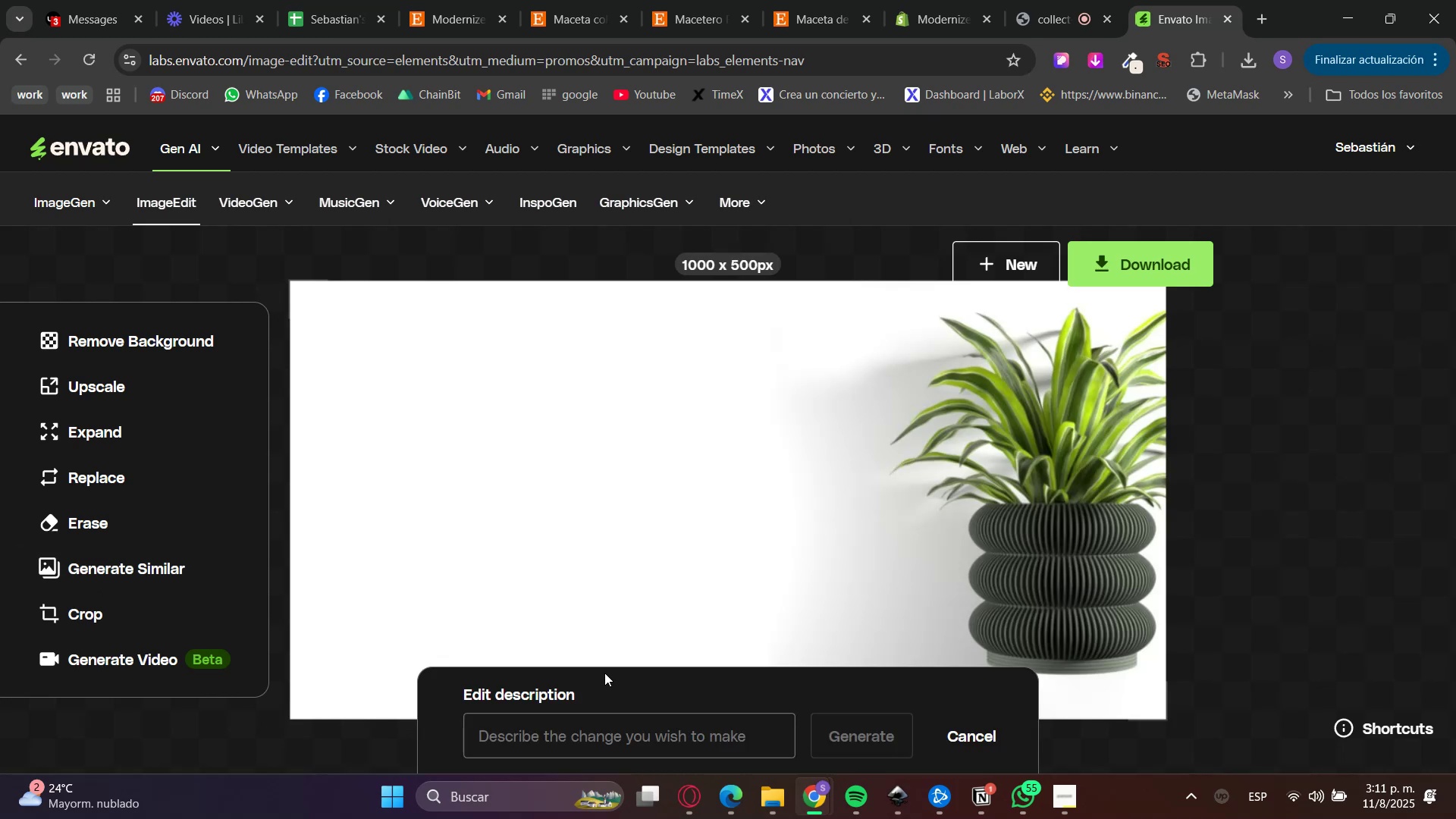 
left_click([626, 739])
 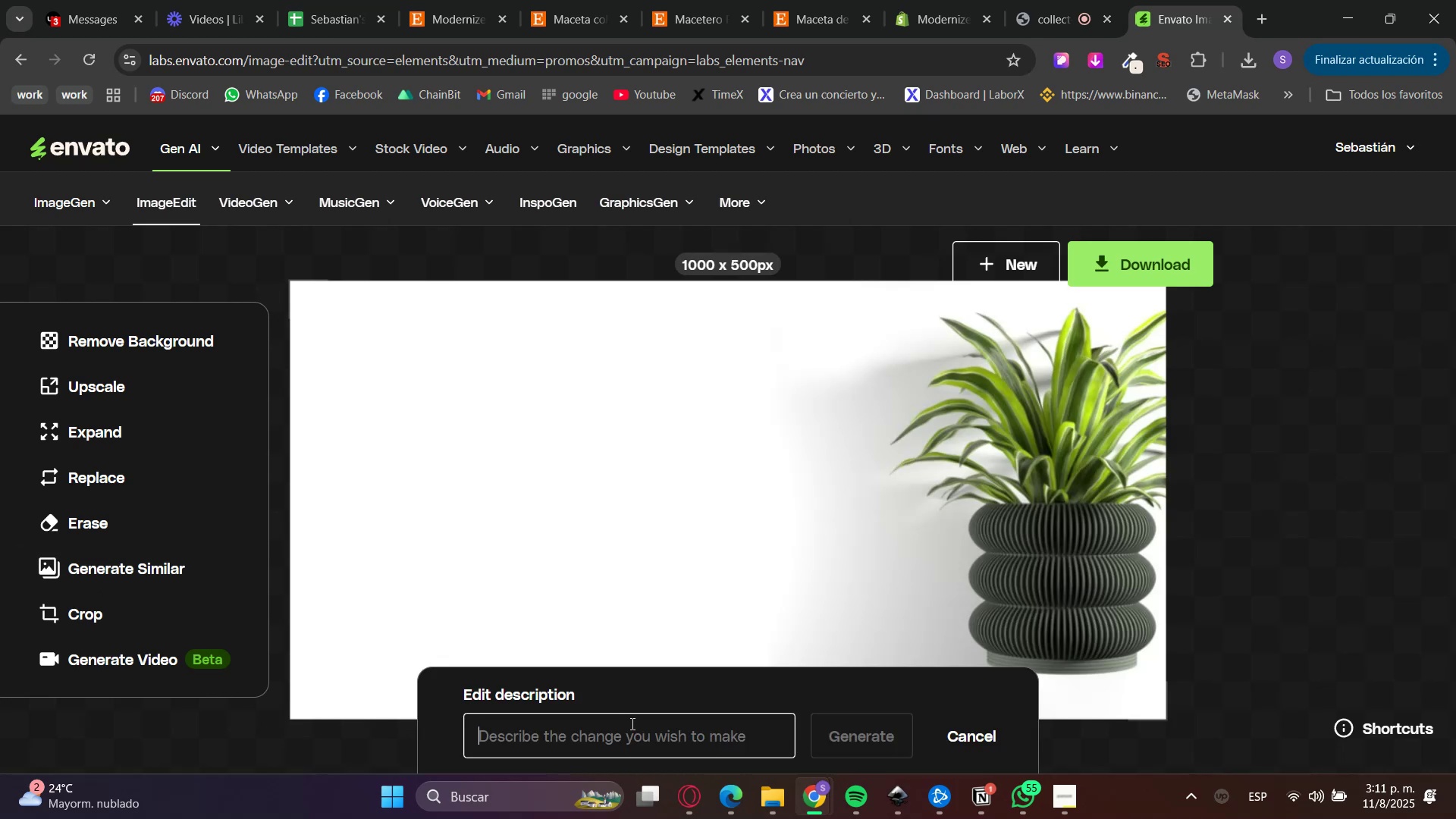 
type(cmo)
key(Backspace)
key(Backspace)
type(ombine both backgrounds)
 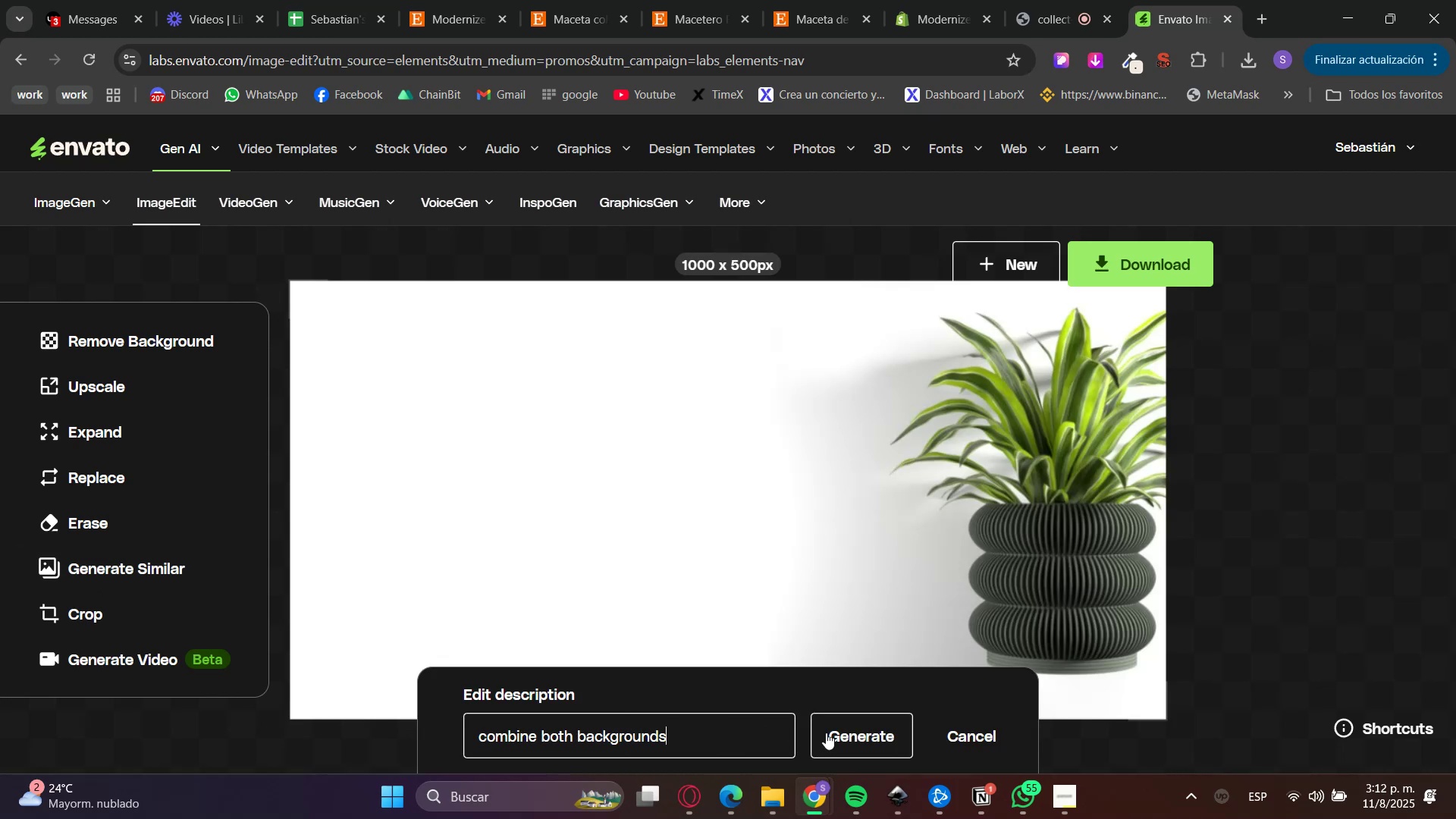 
left_click([831, 726])
 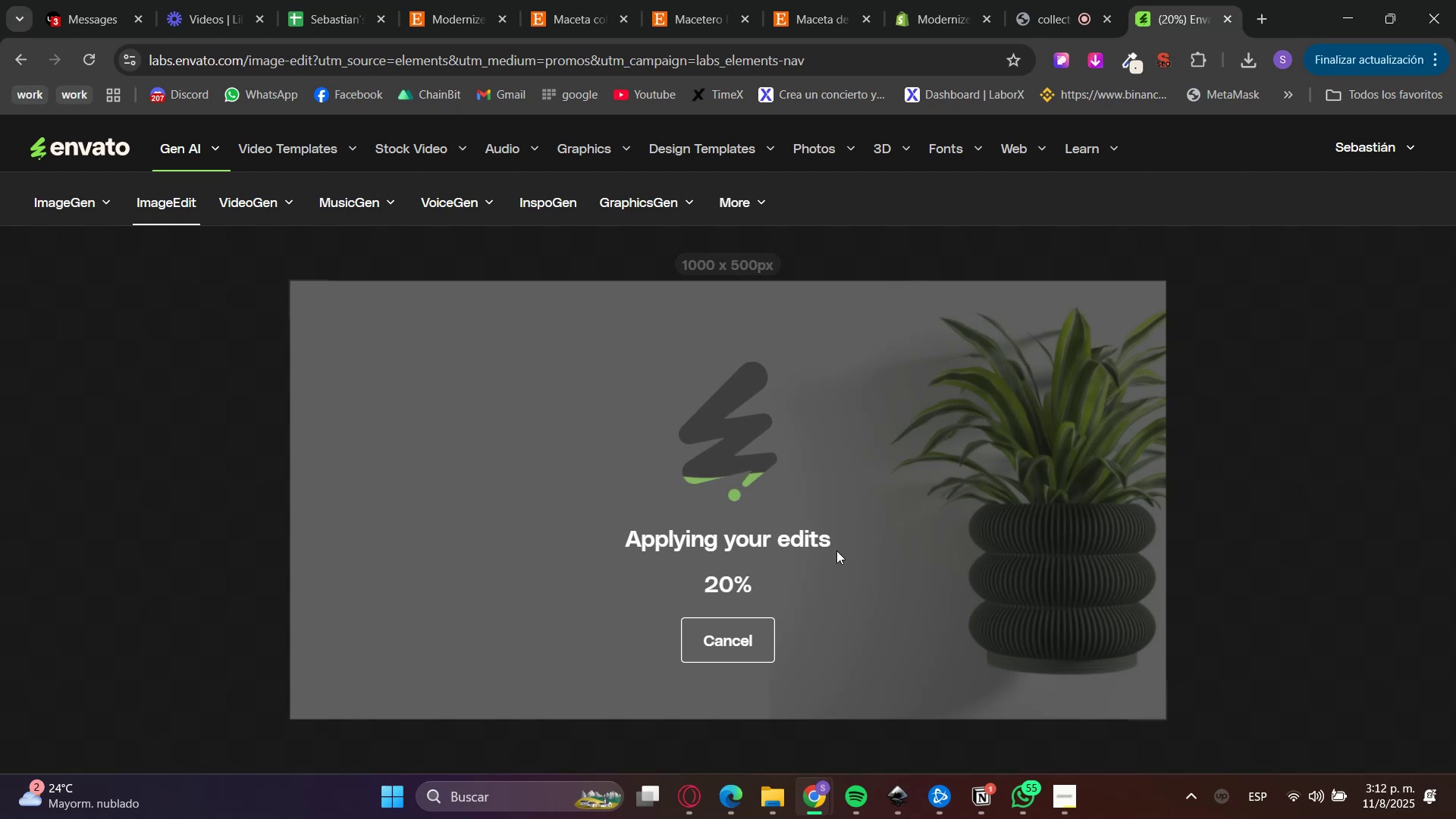 
wait(14.1)
 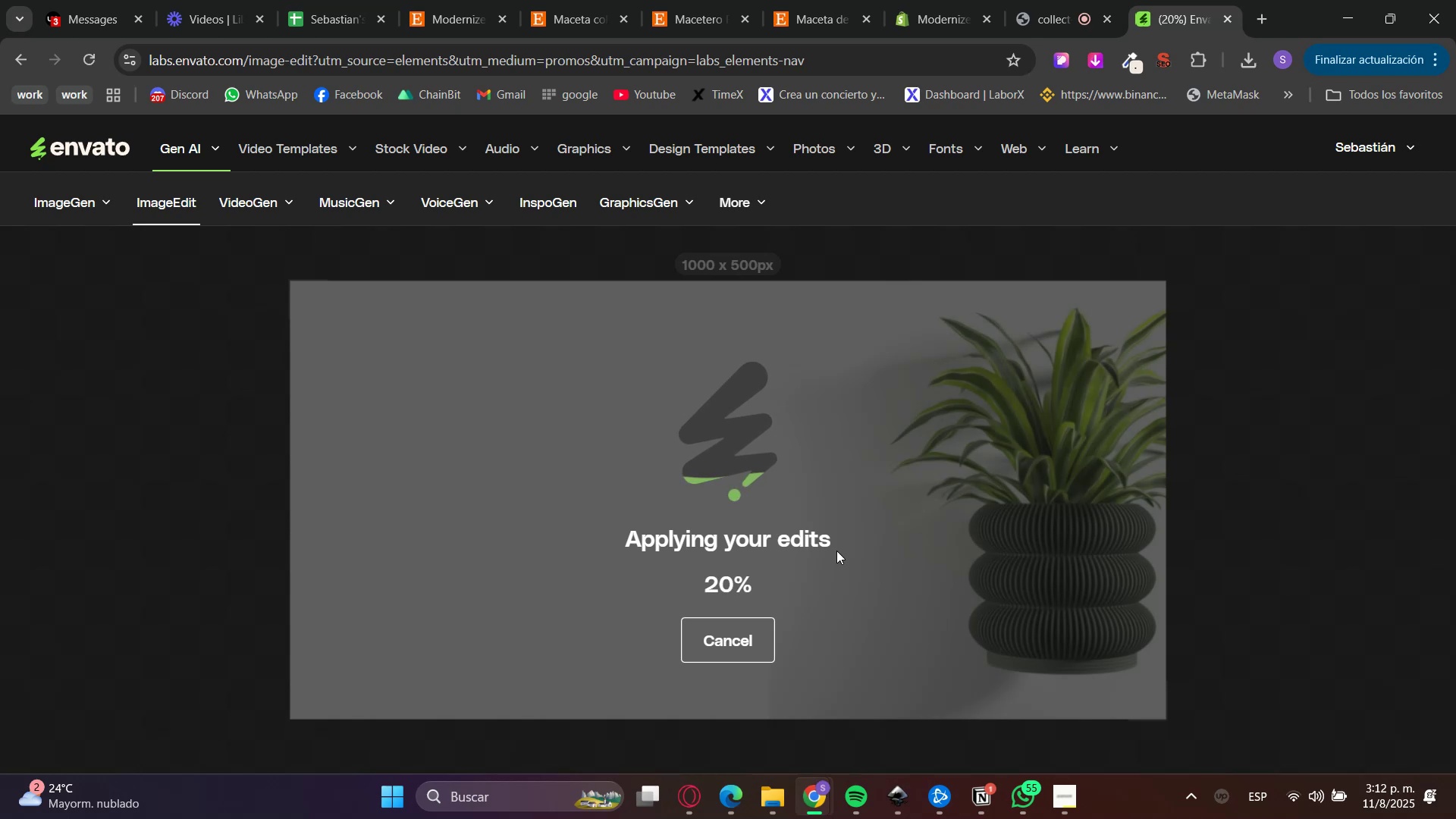 
left_click([1024, 727])
 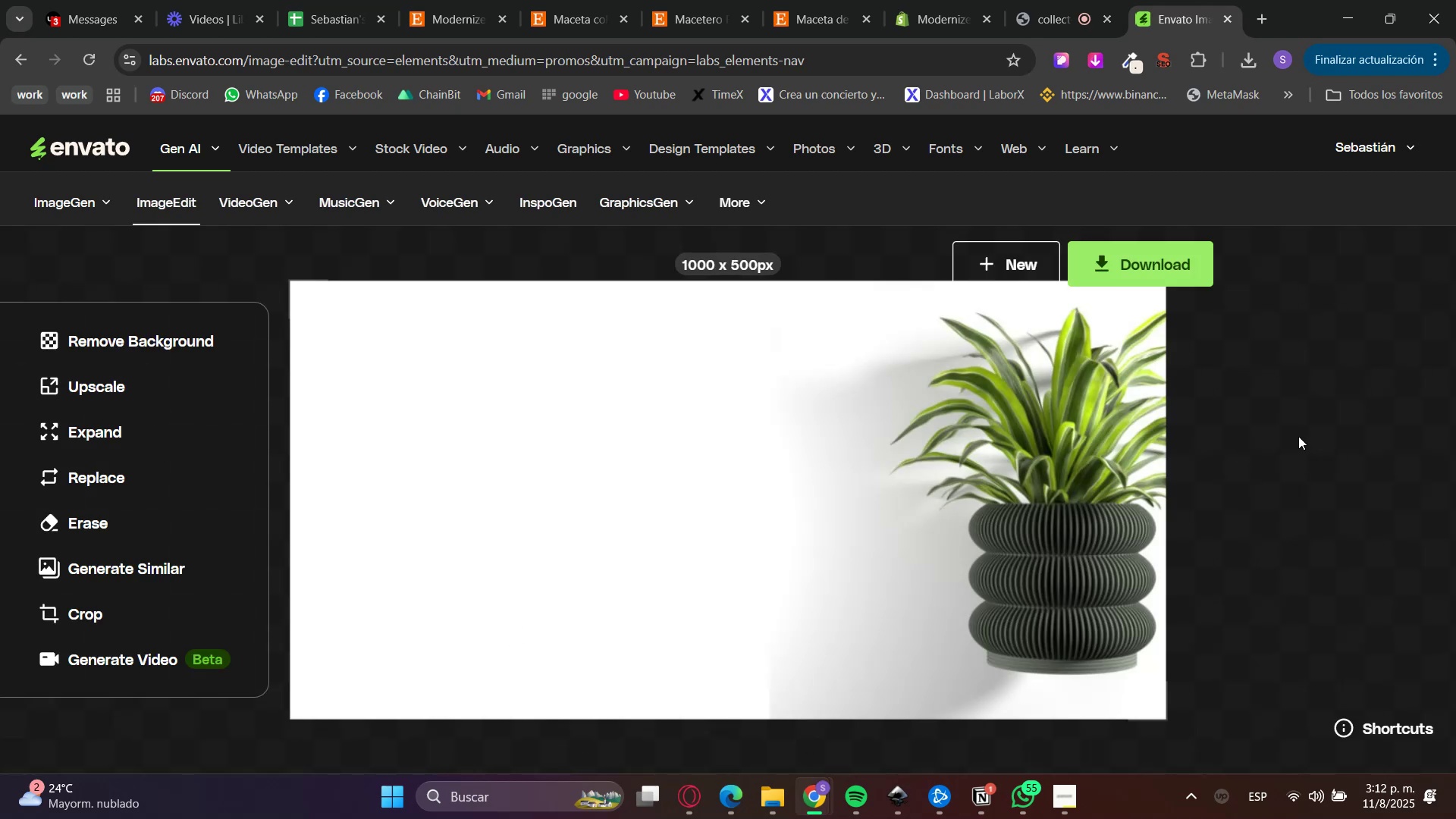 
left_click([99, 509])
 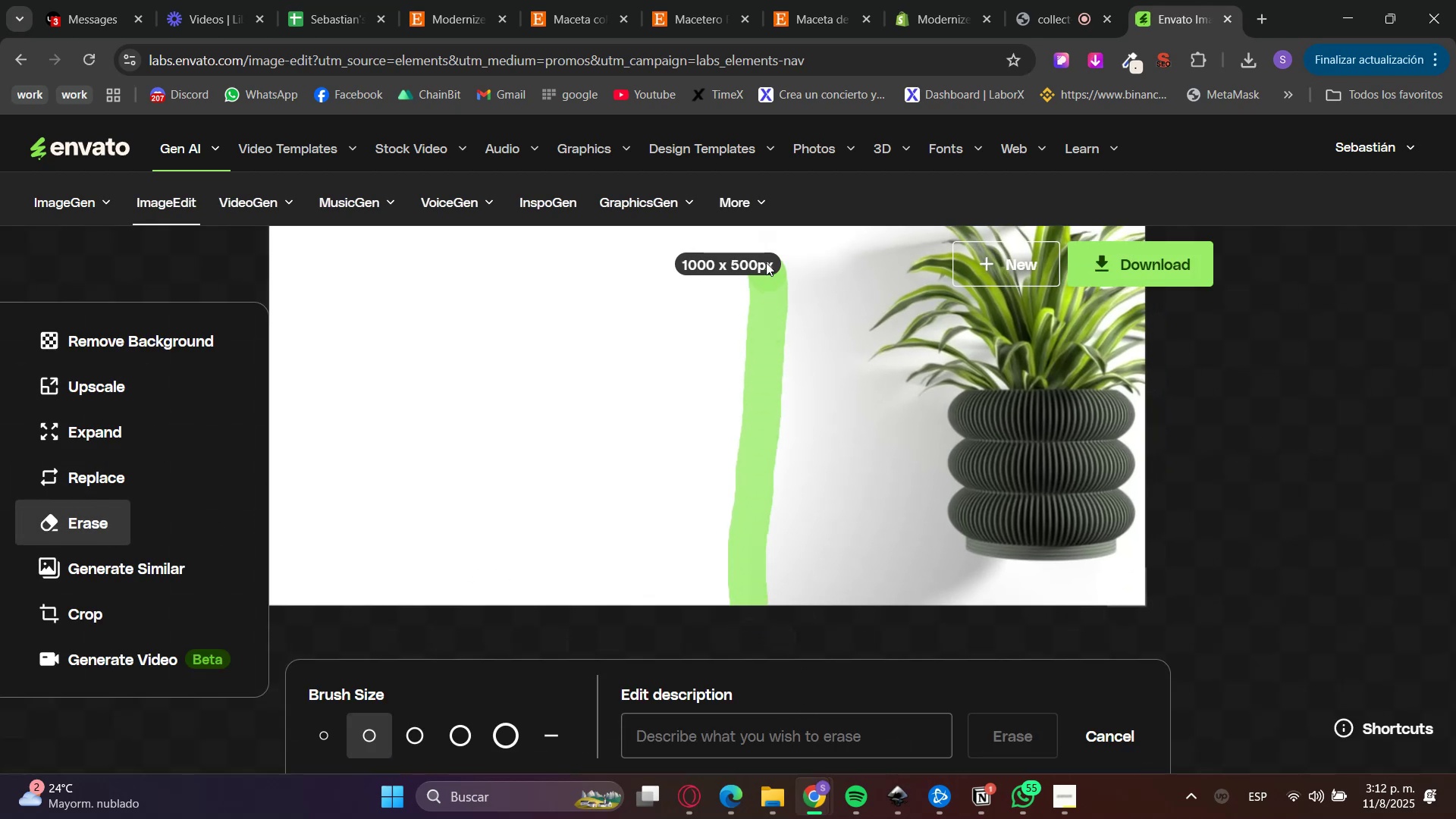 
left_click([823, 727])
 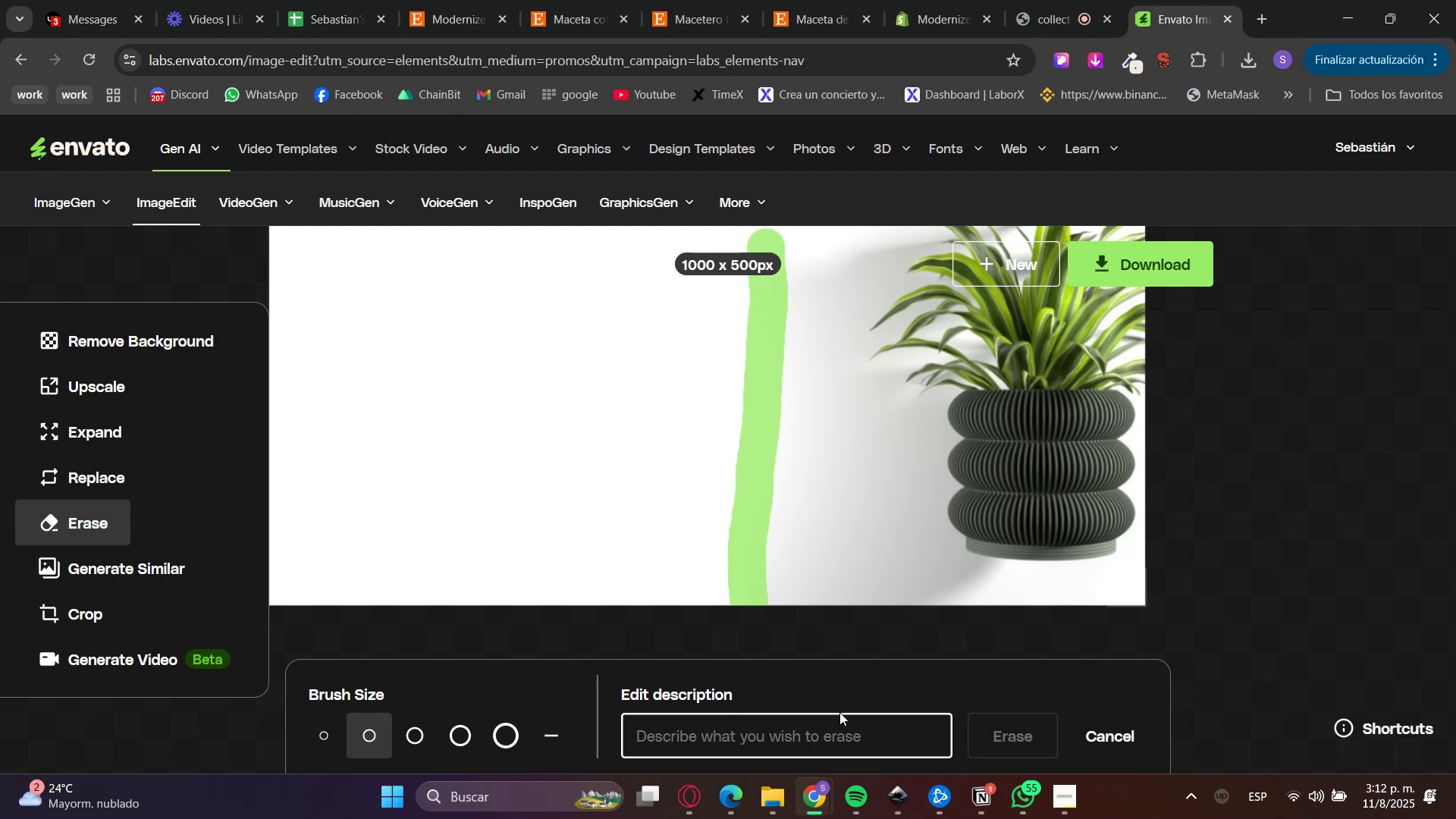 
type(combine the both backgrounds)
 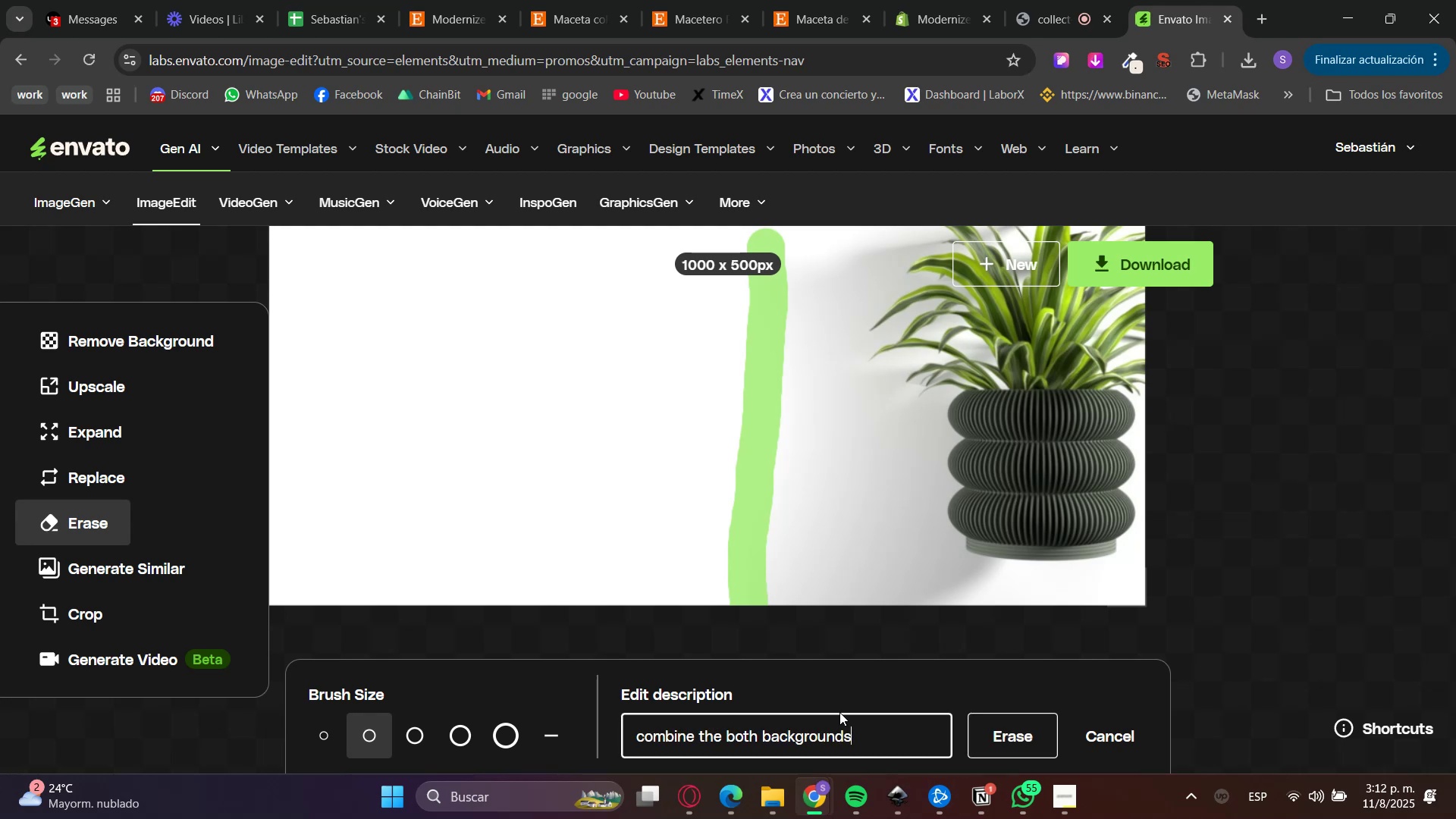 
key(Enter)
 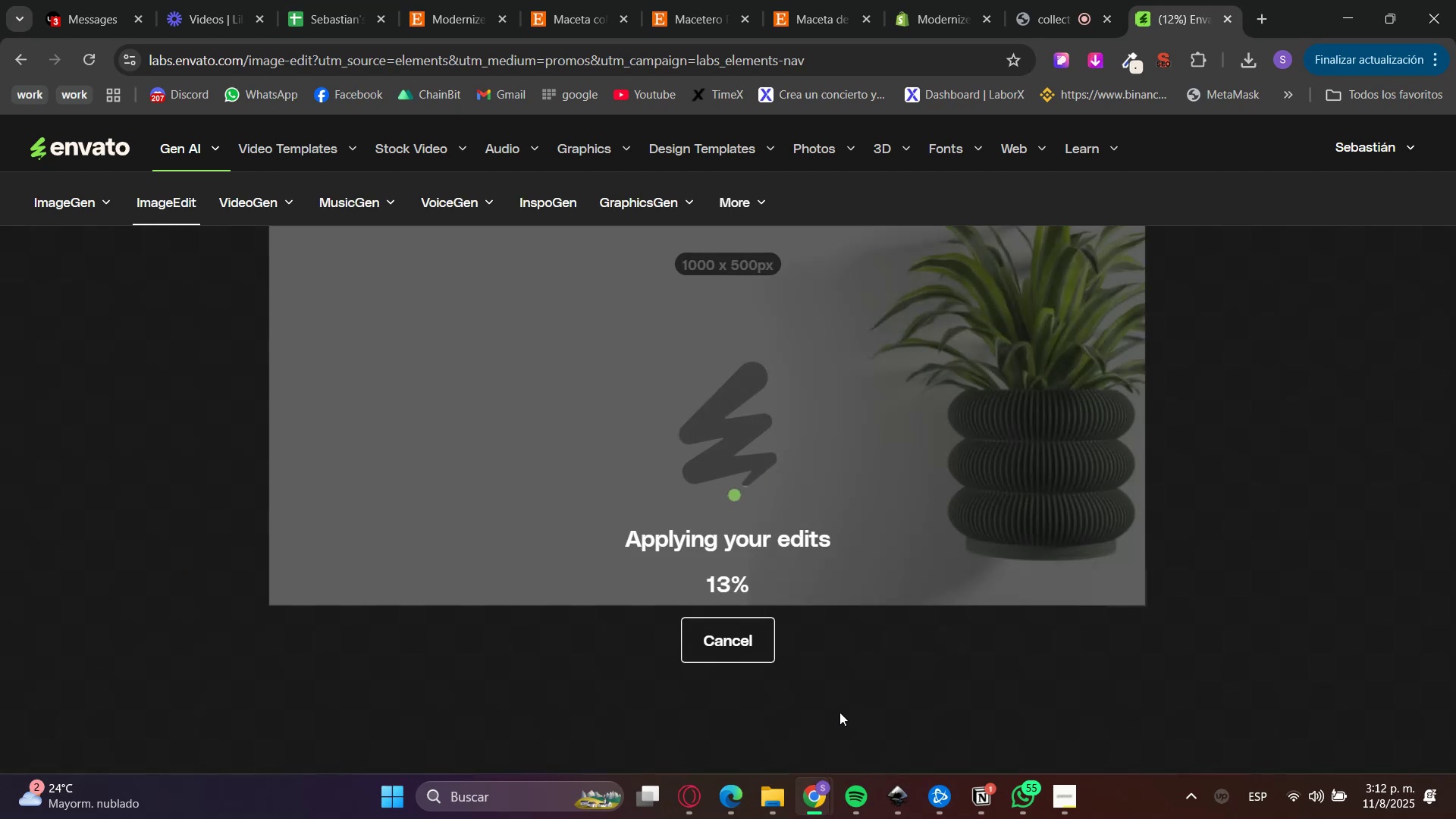 
wait(8.25)
 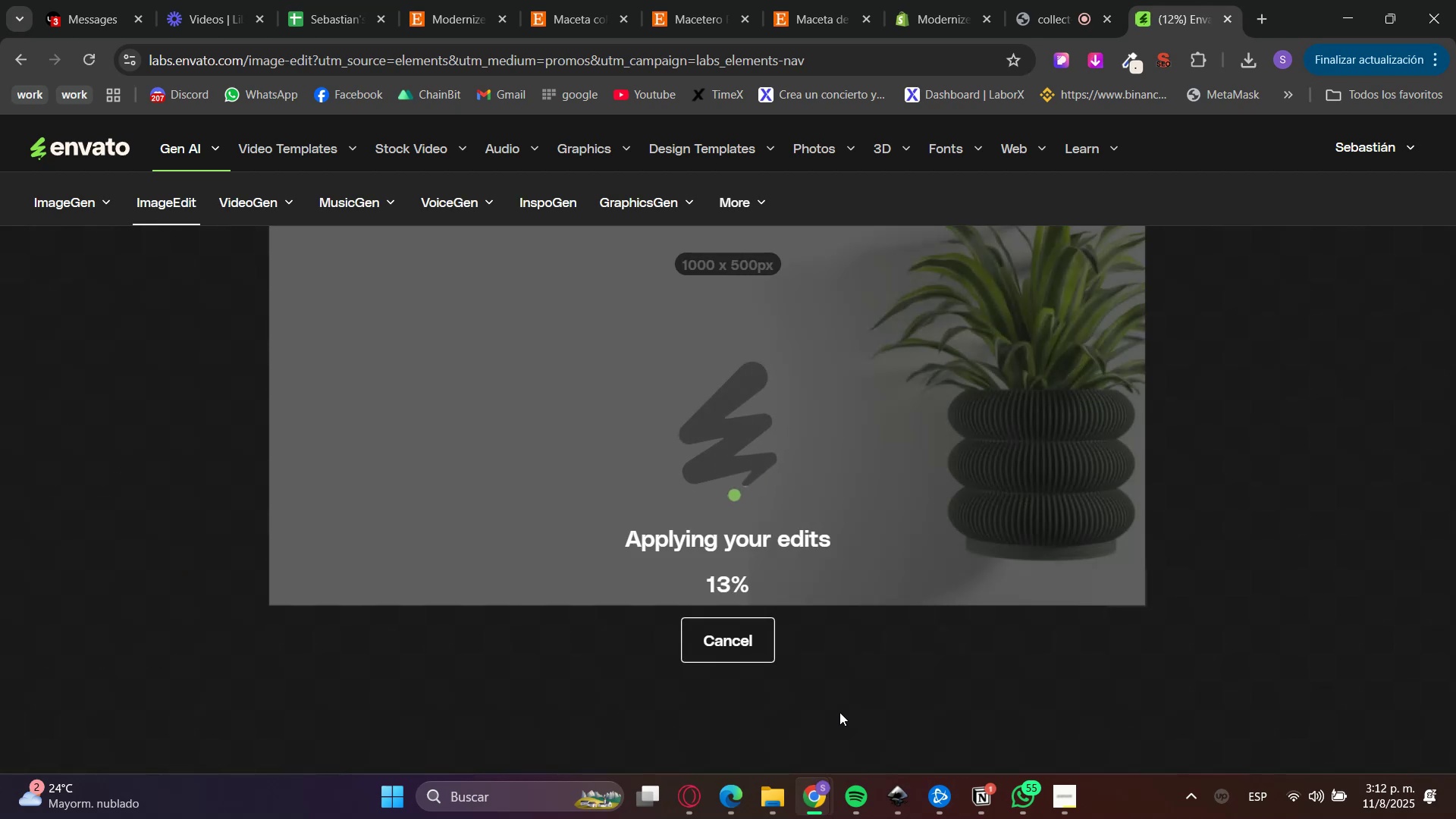 
left_click([778, 716])
 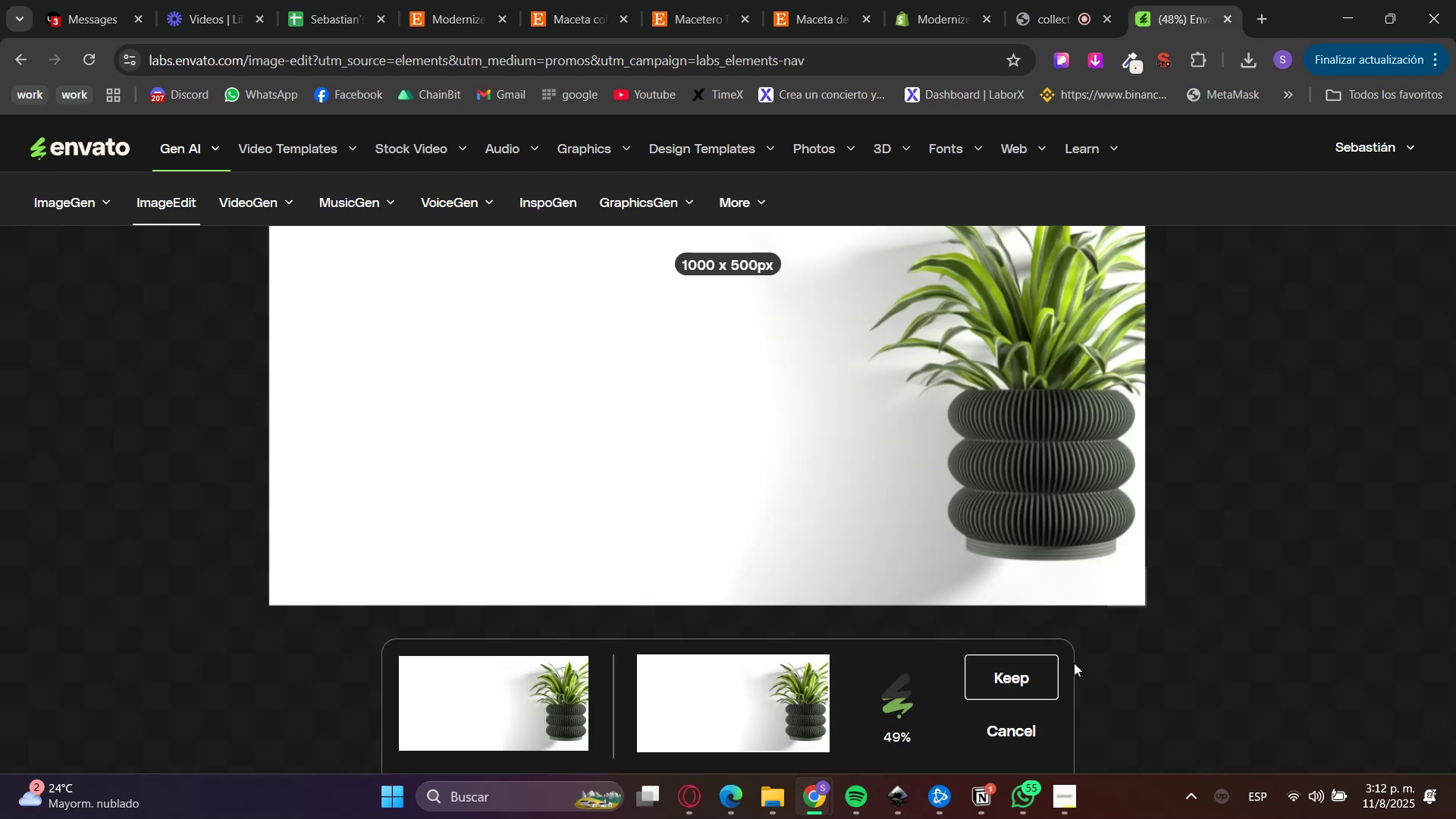 
left_click([777, 698])
 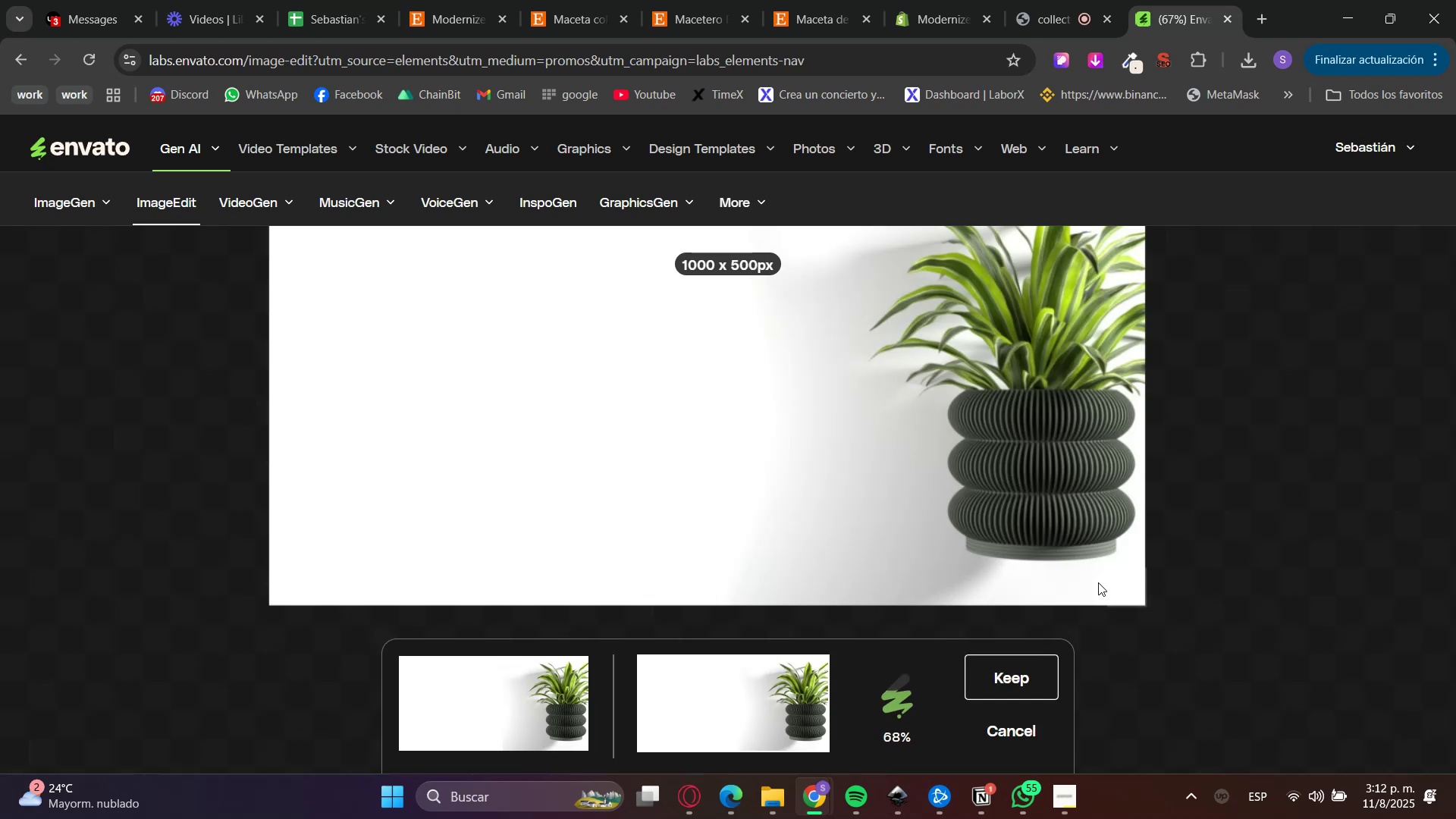 
hold_key(key=ControlLeft, duration=0.41)
scroll: coordinate [1013, 488], scroll_direction: down, amount: 1.0
 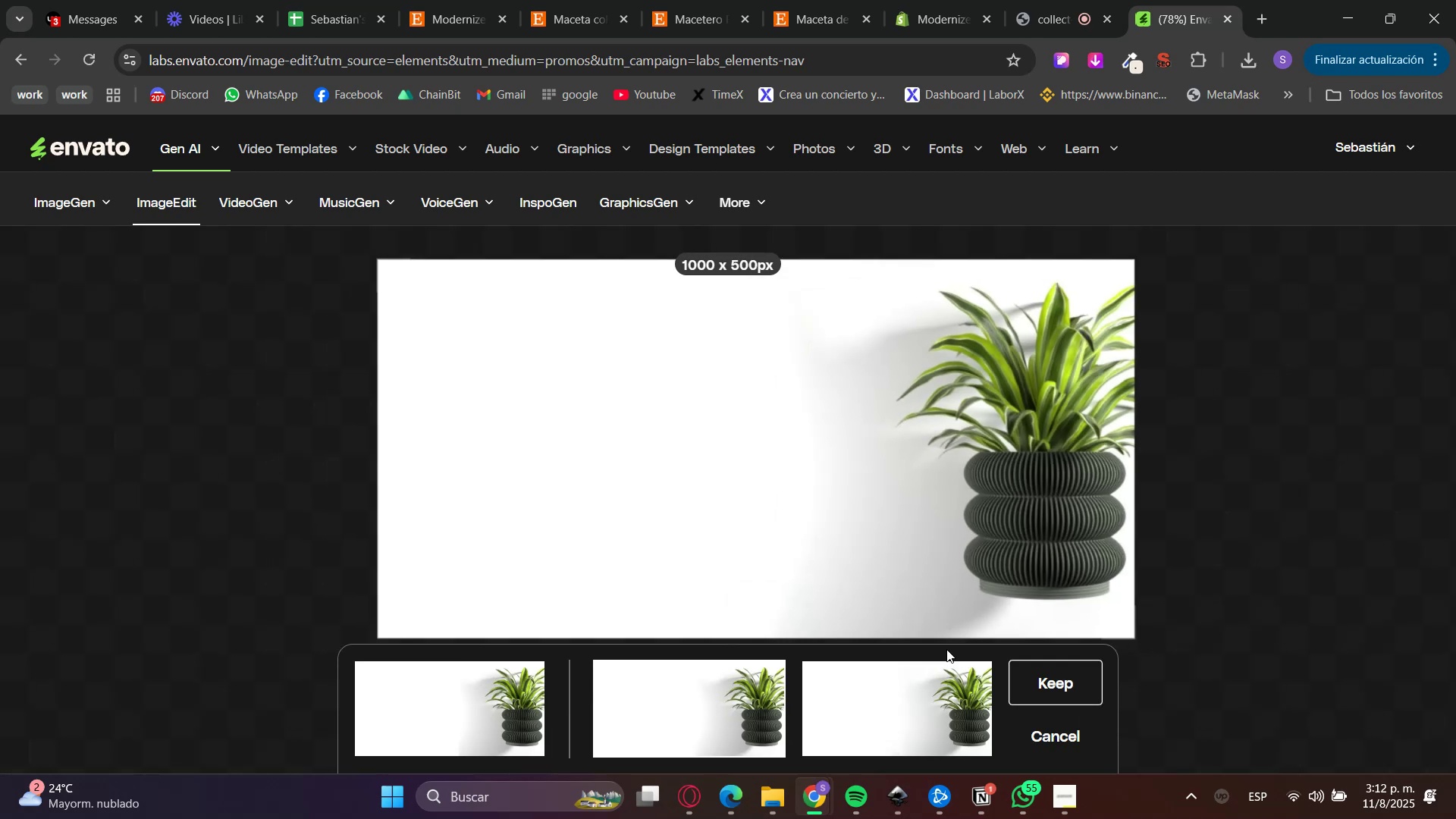 
left_click([926, 686])
 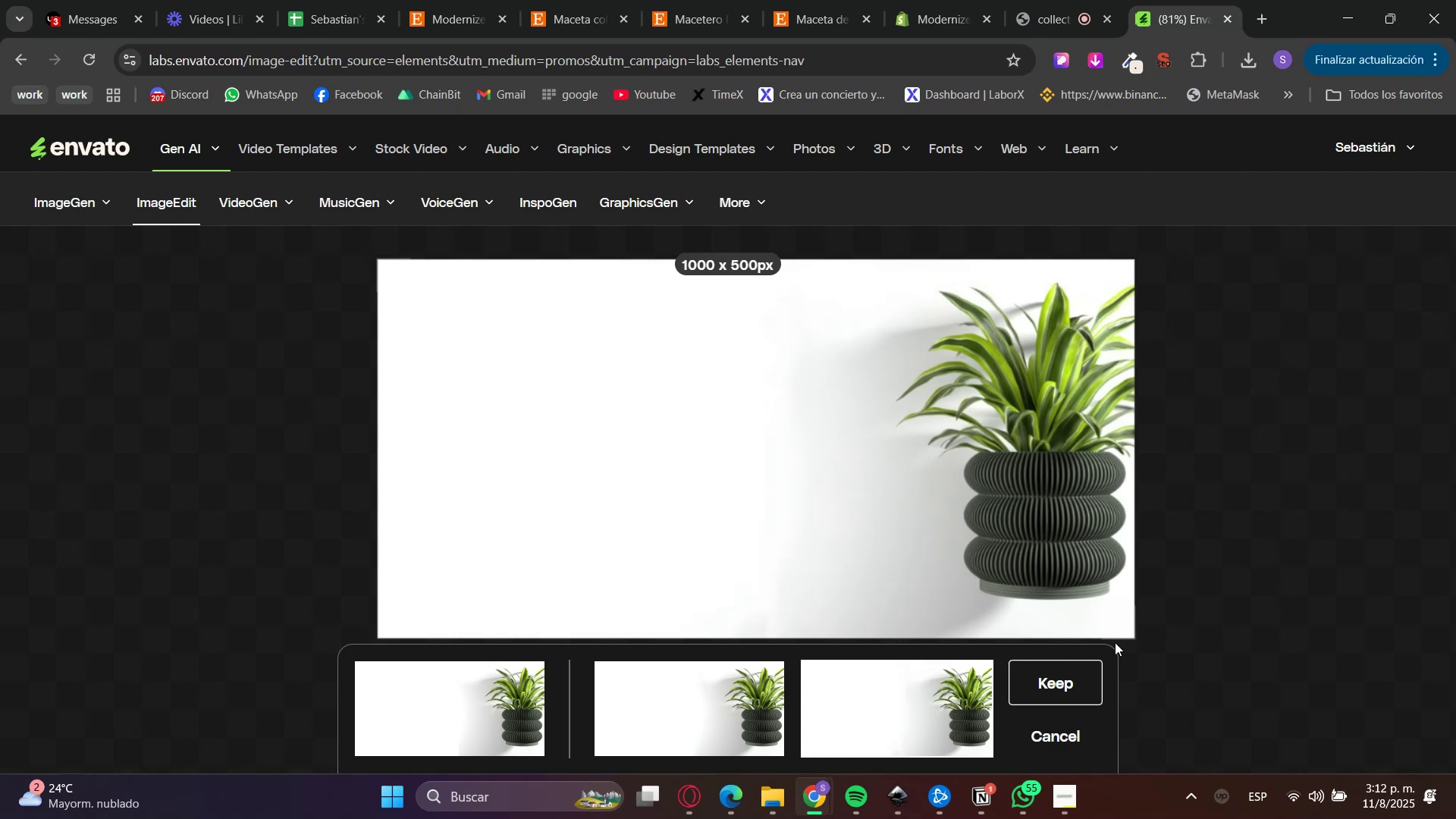 
left_click([1075, 700])
 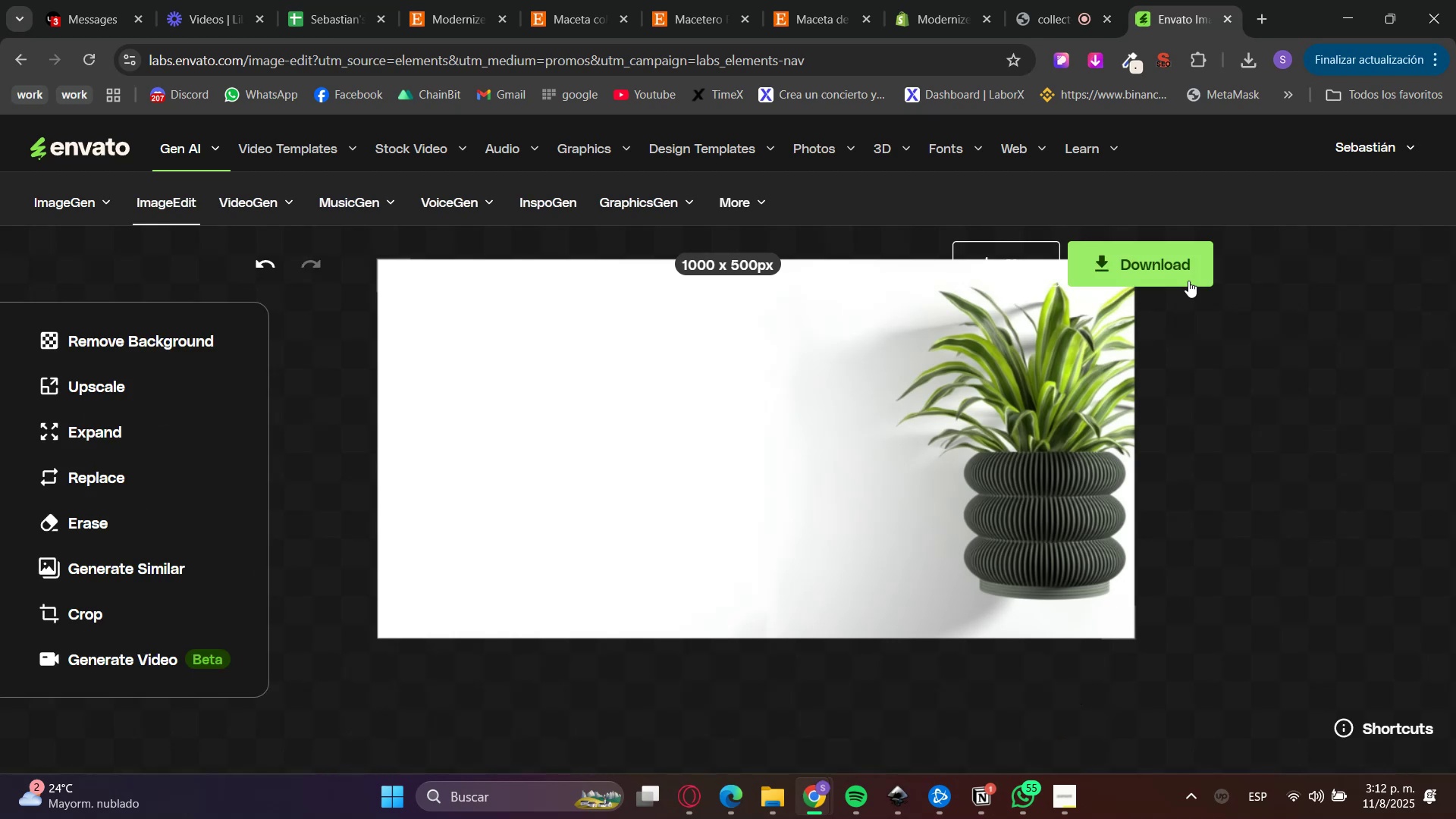 
left_click([1159, 266])
 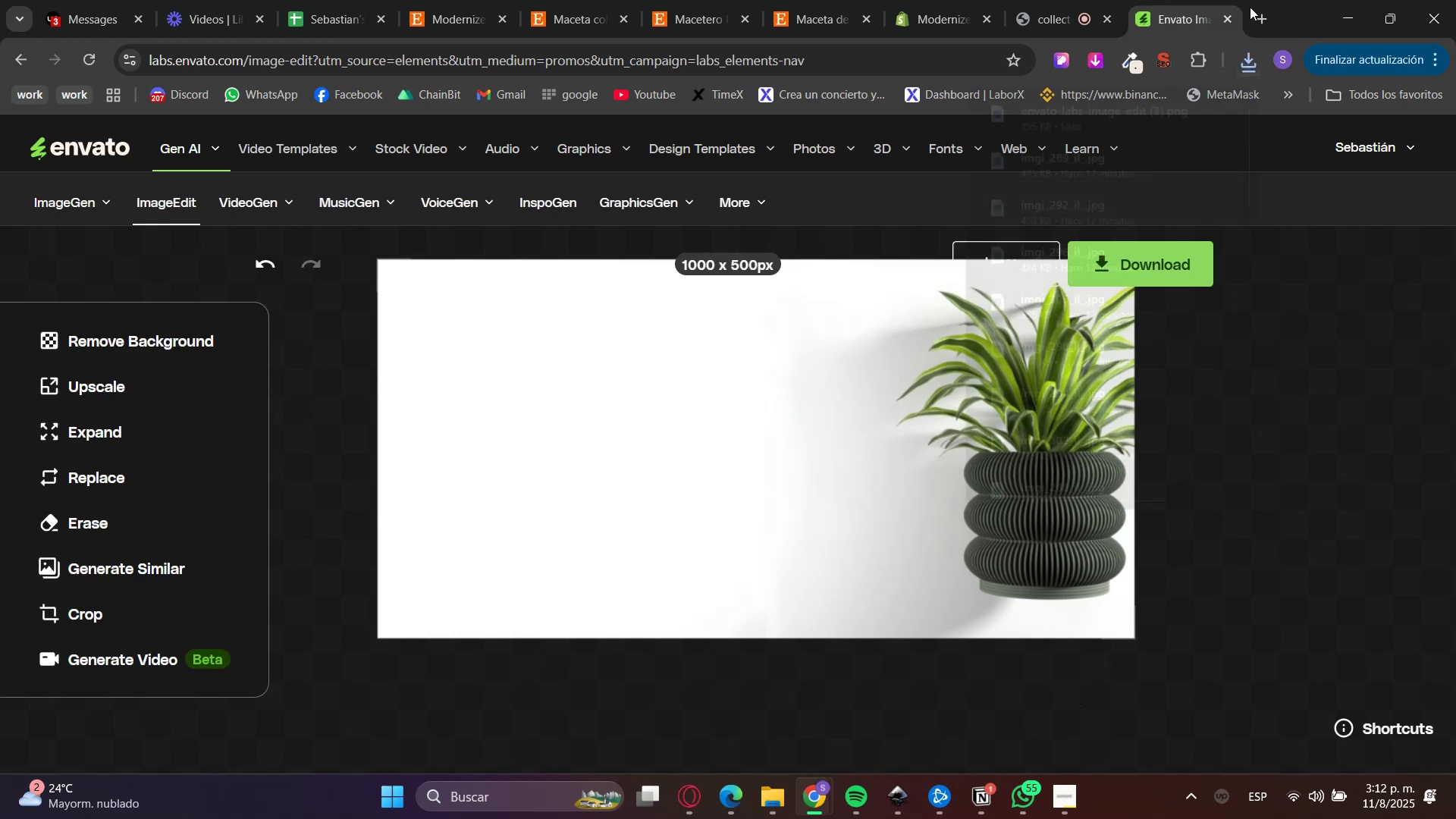 
left_click([1258, 14])
 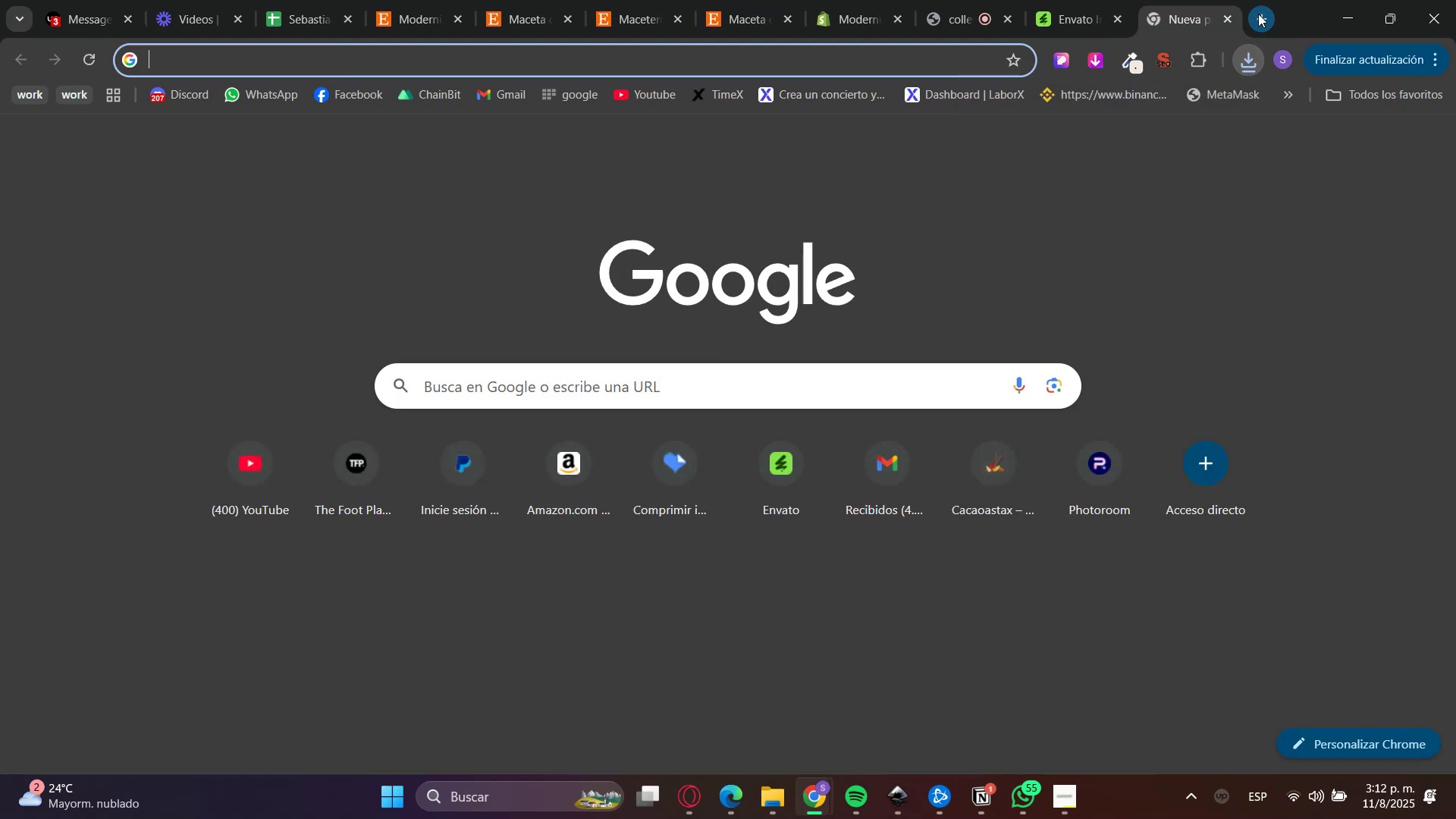 
type(ilo)
 